 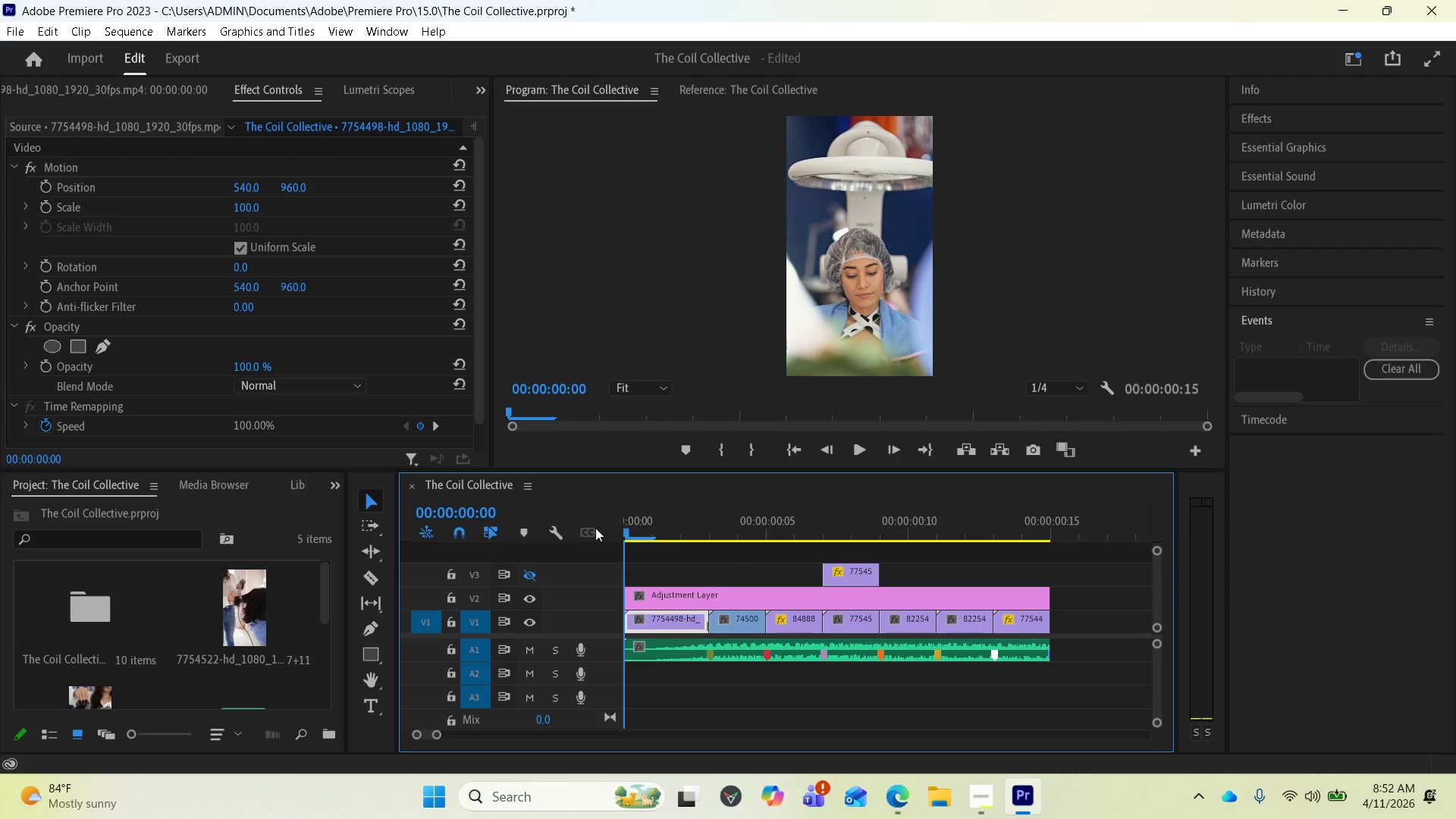 
scroll: coordinate [670, 689], scroll_direction: up, amount: 2.0
 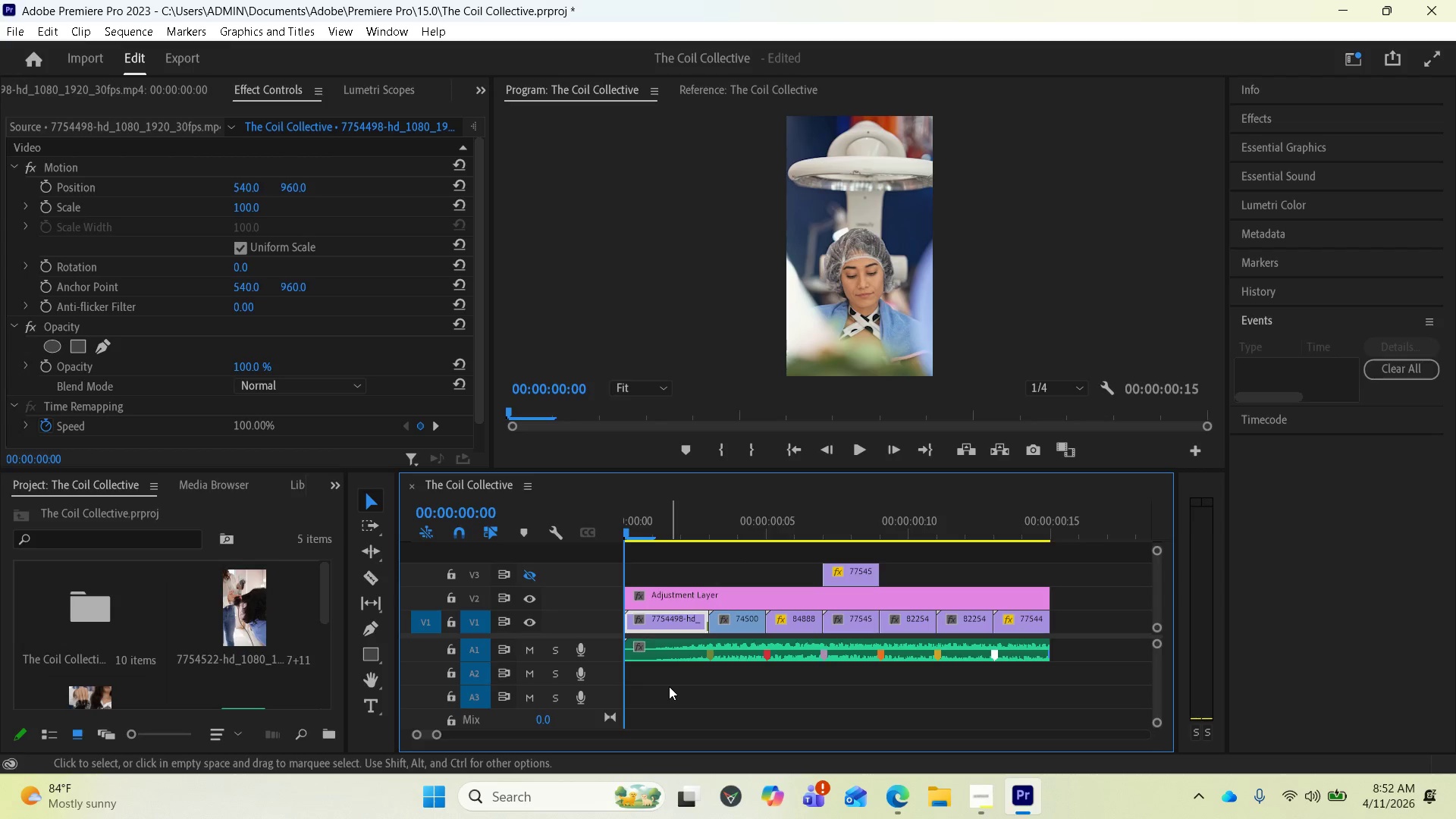 
key(Space)
 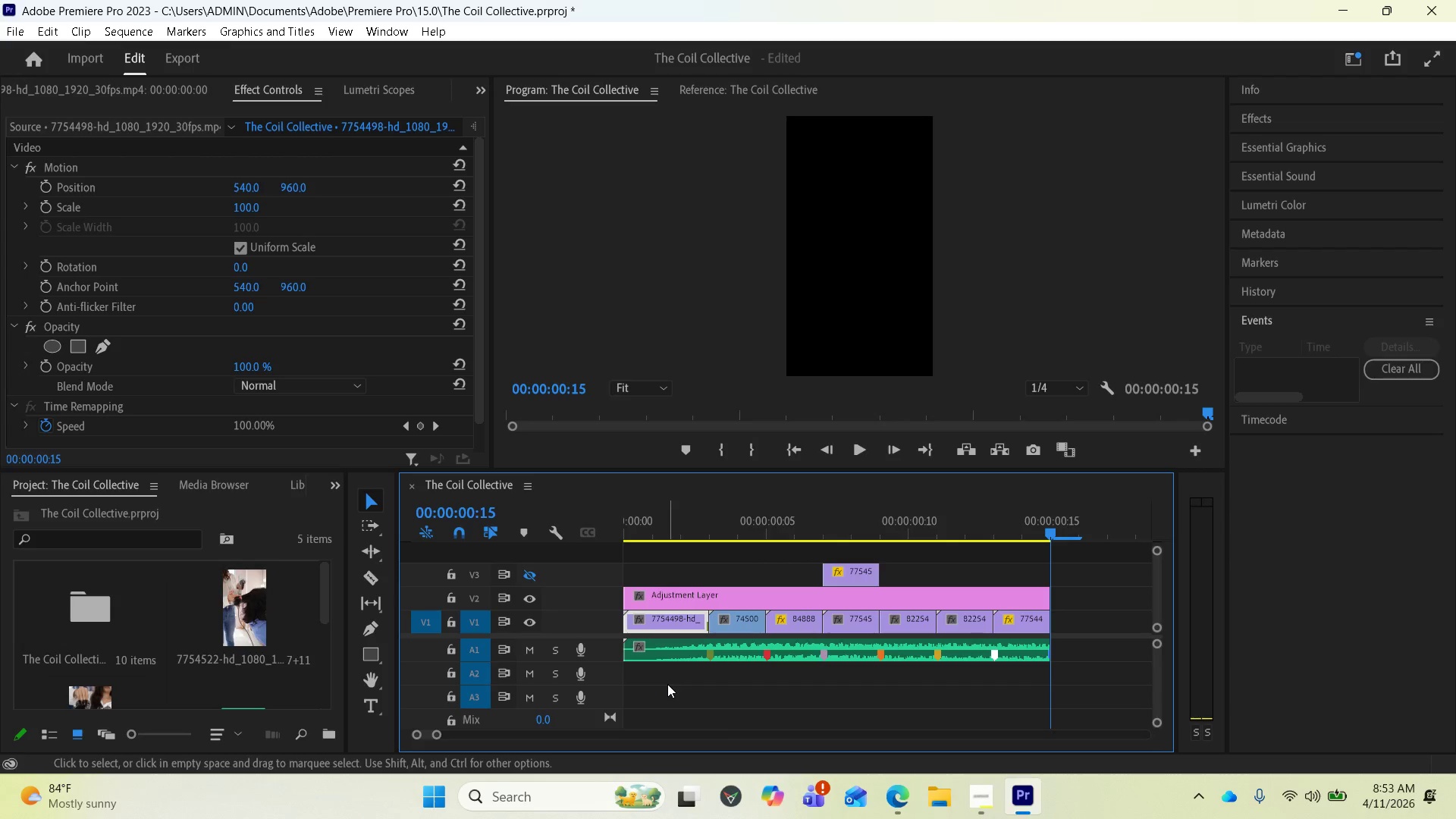 
key(Space)
 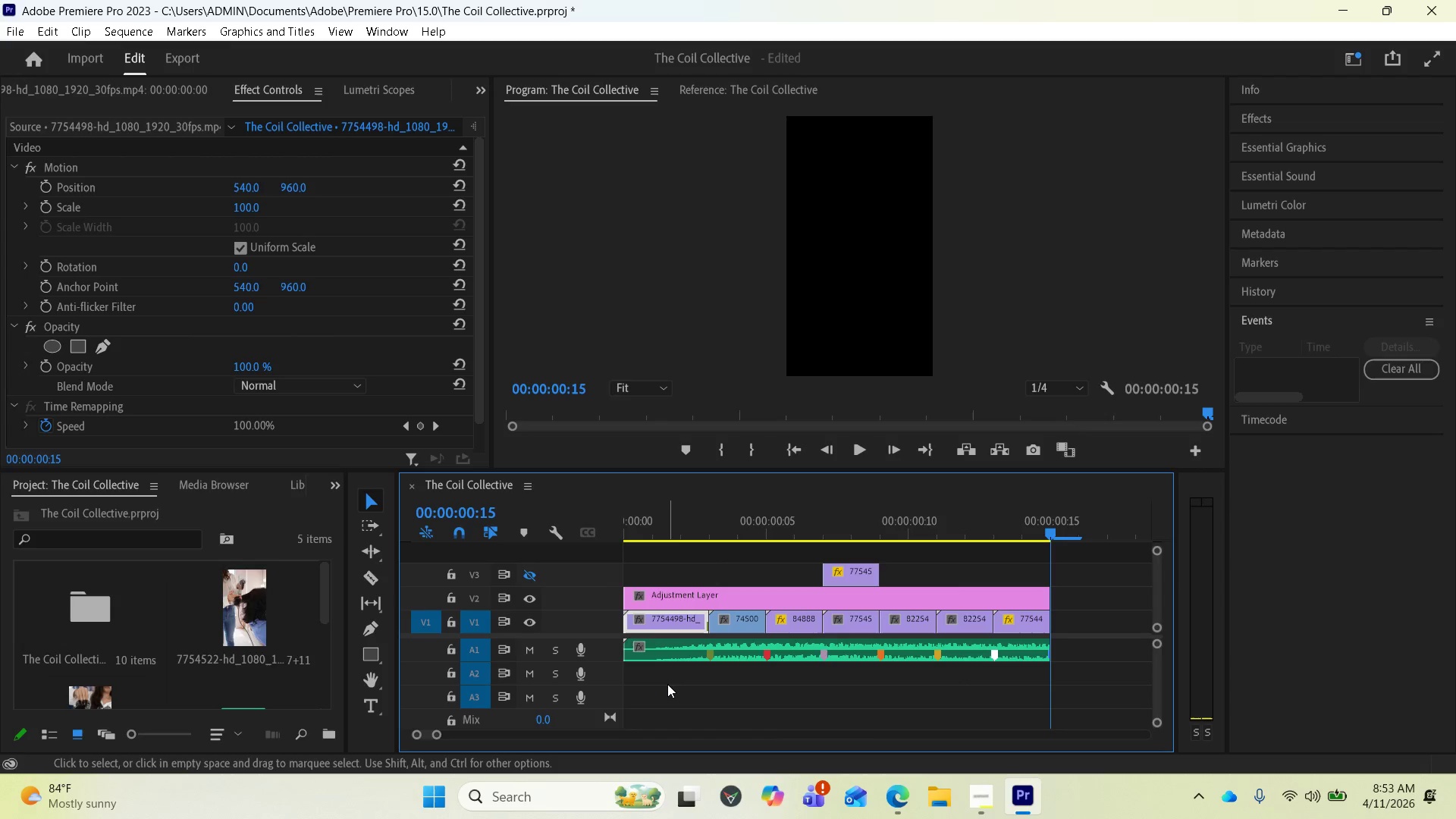 
key(Space)
 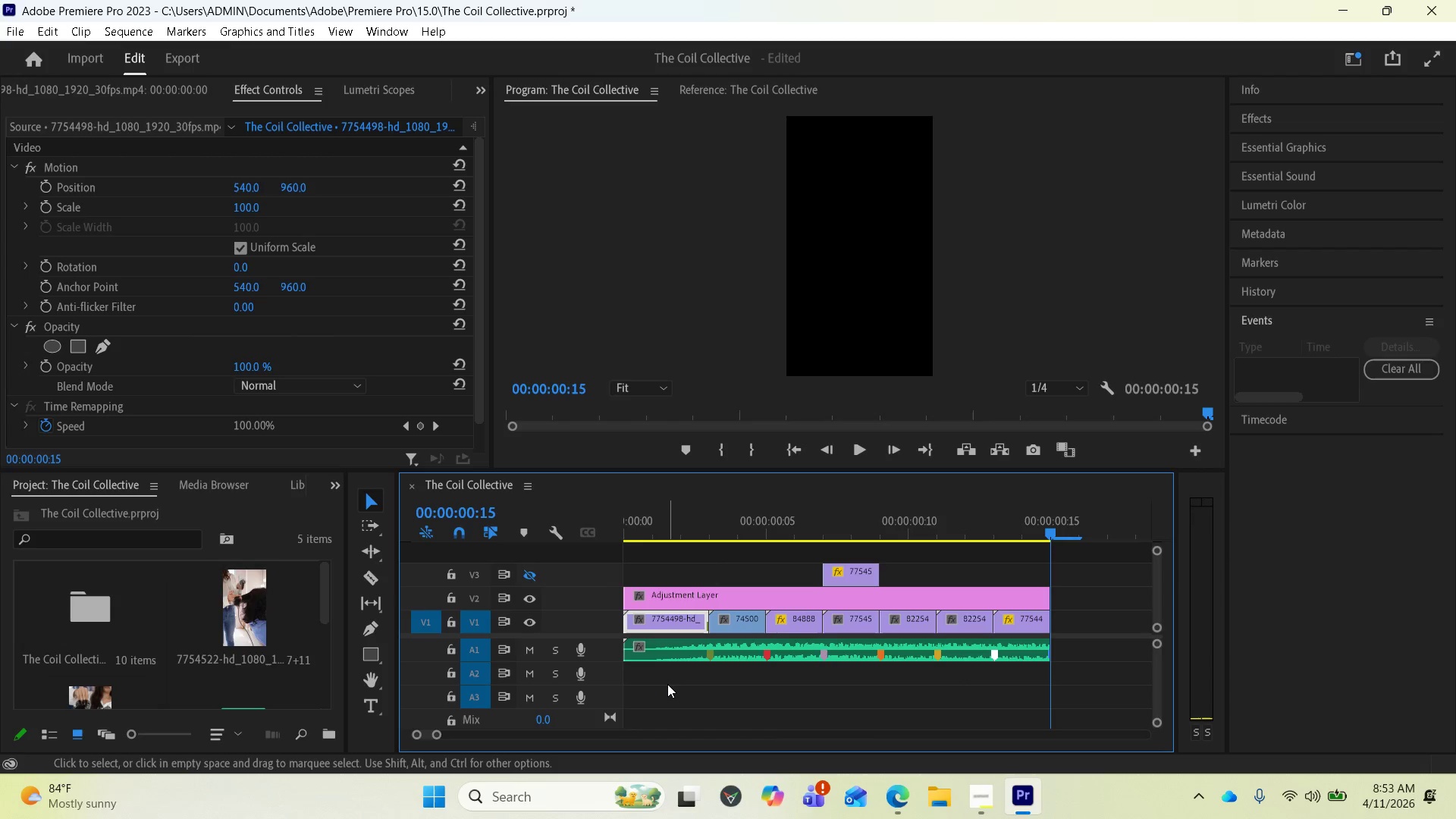 
key(Space)
 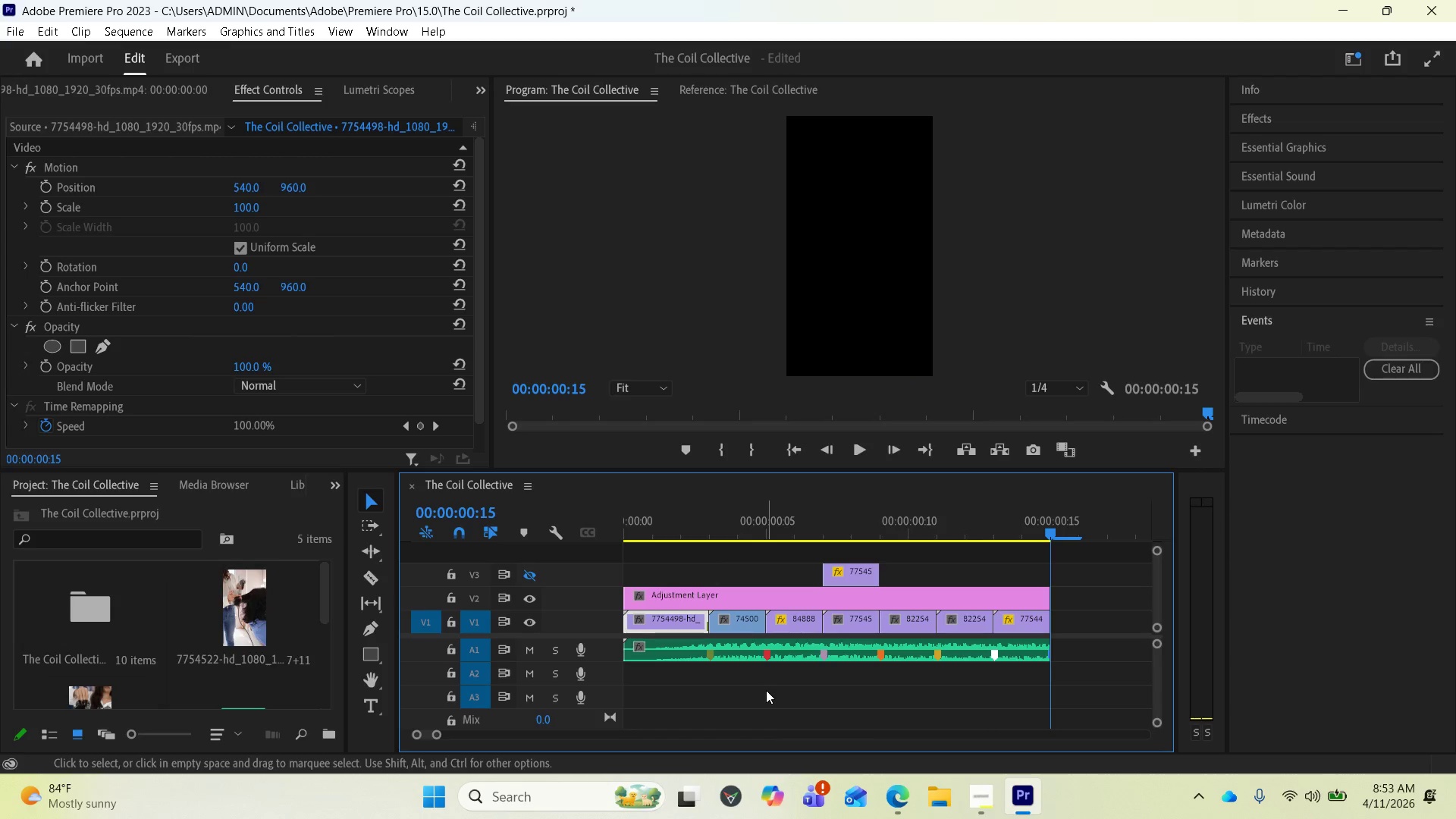 
wait(6.94)
 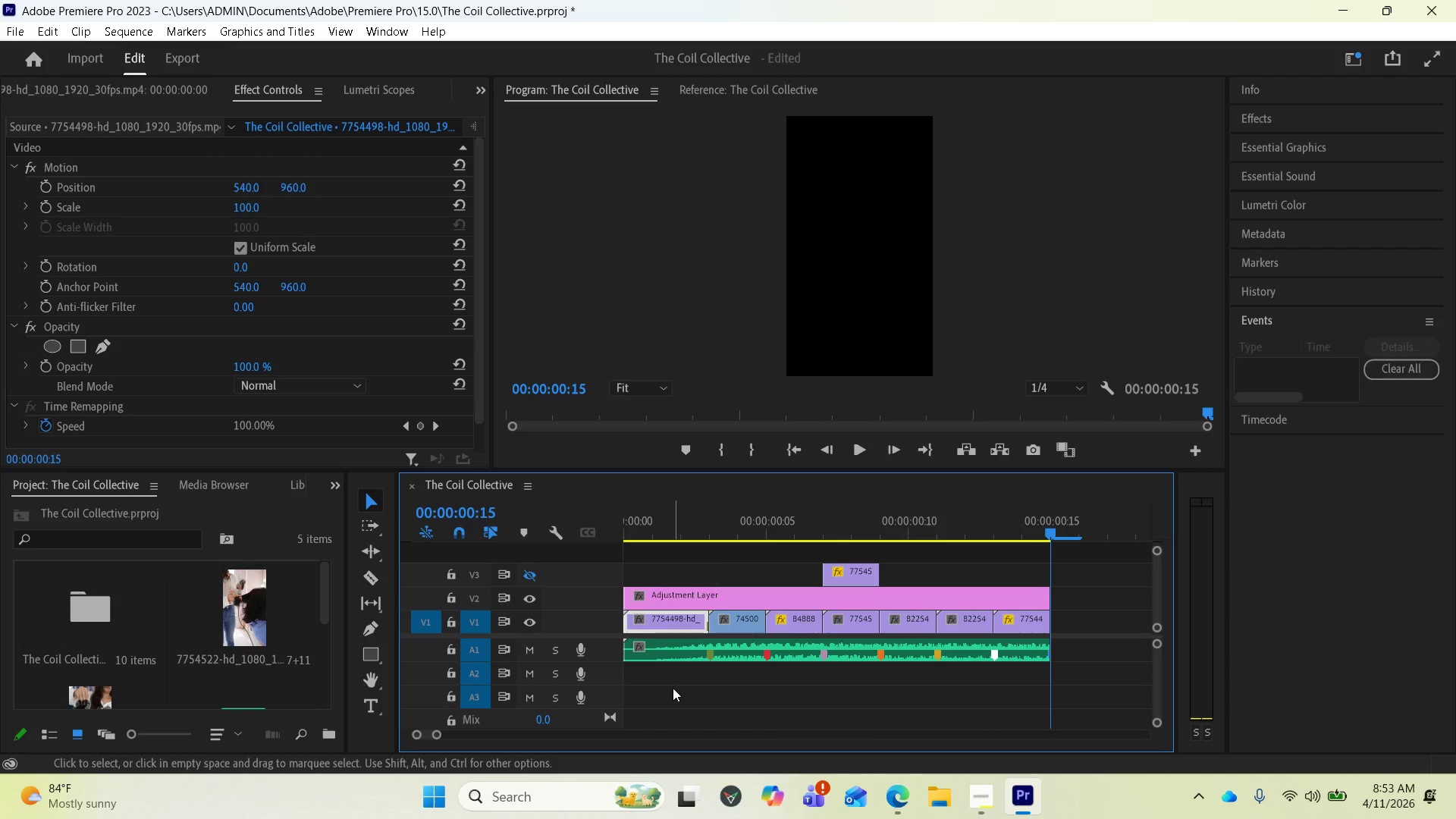 
scroll: coordinate [264, 629], scroll_direction: down, amount: 3.0
 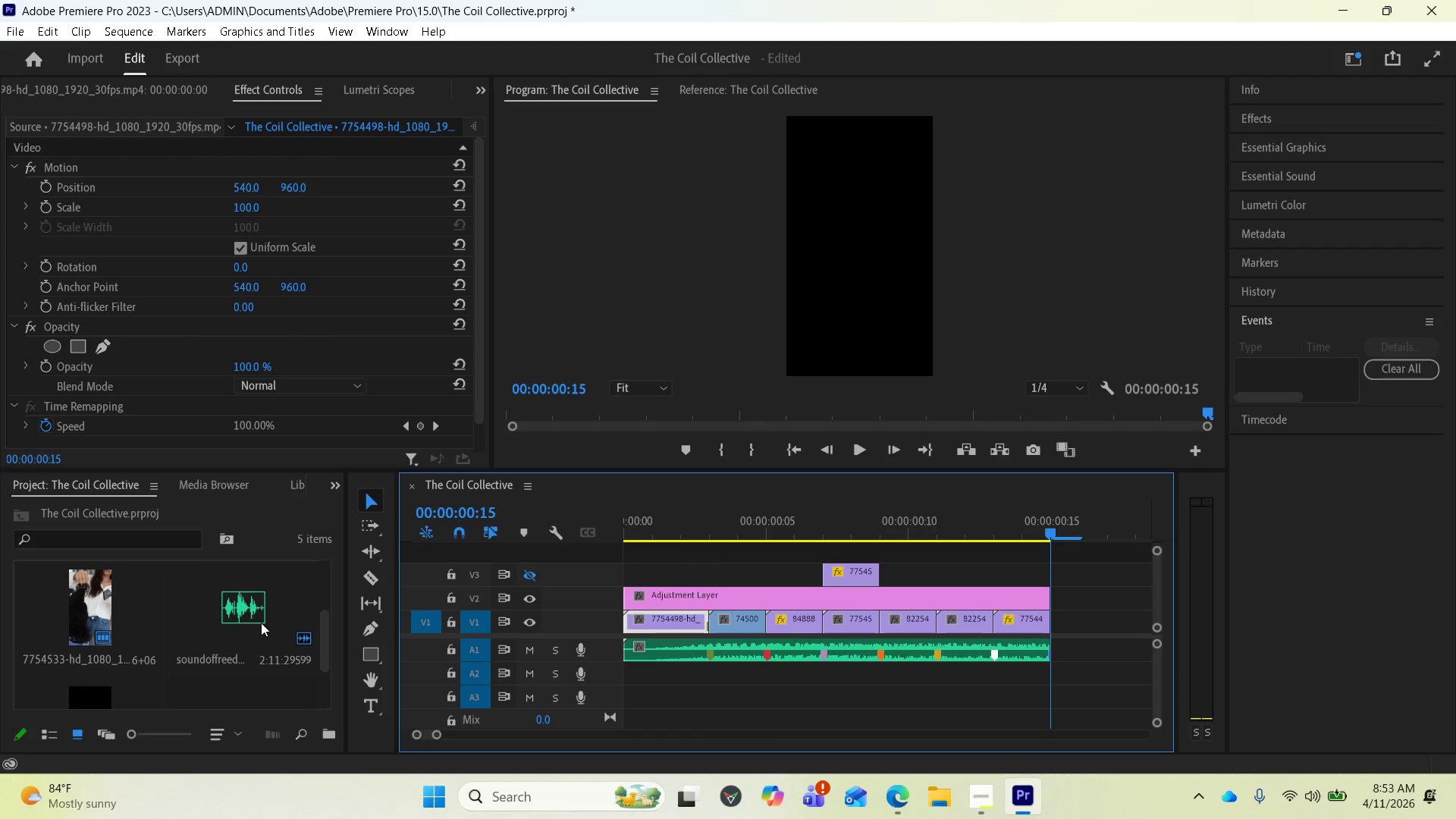 
left_click_drag(start_coordinate=[259, 619], to_coordinate=[629, 673])
 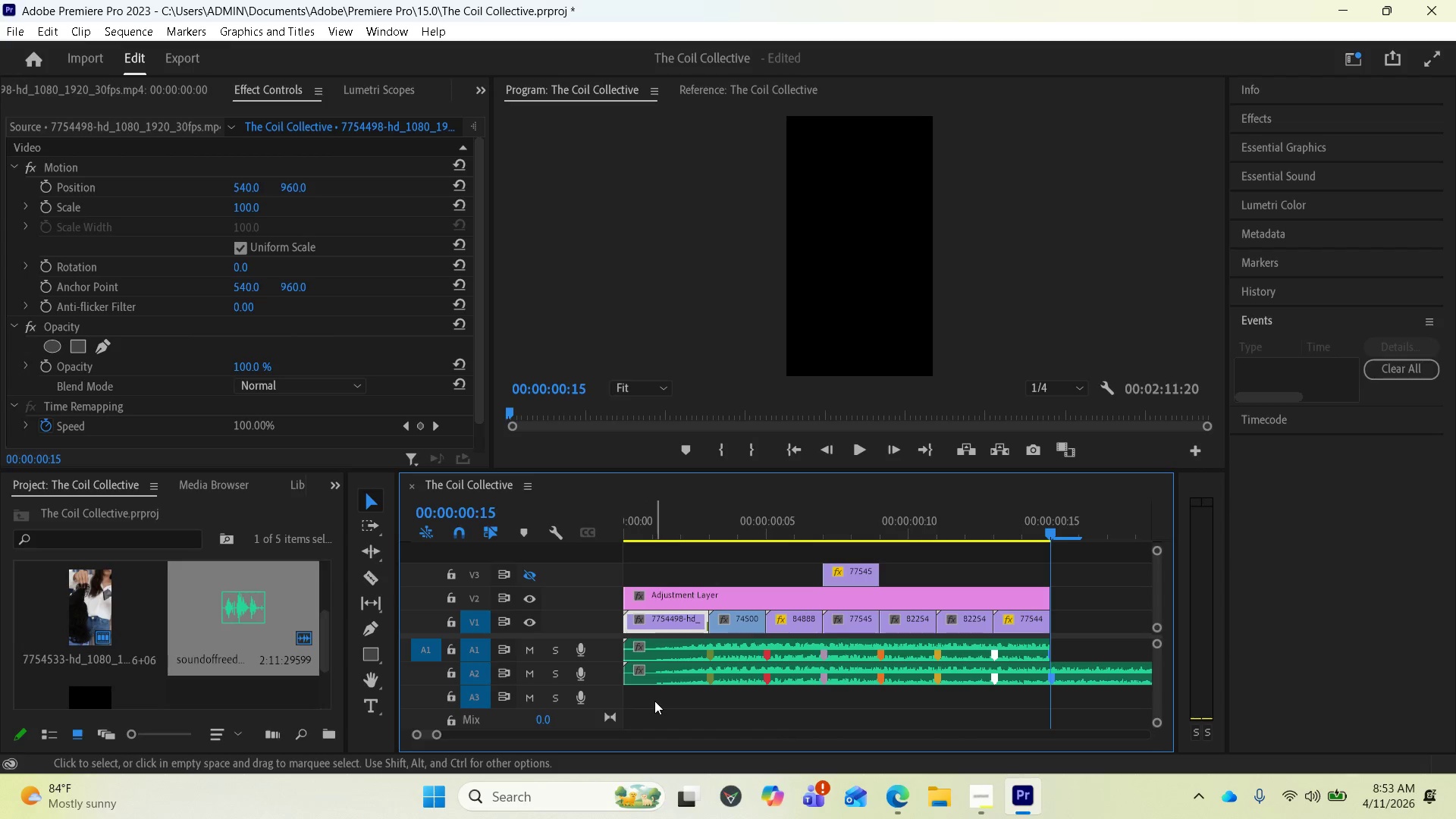 
key(Control+X)
 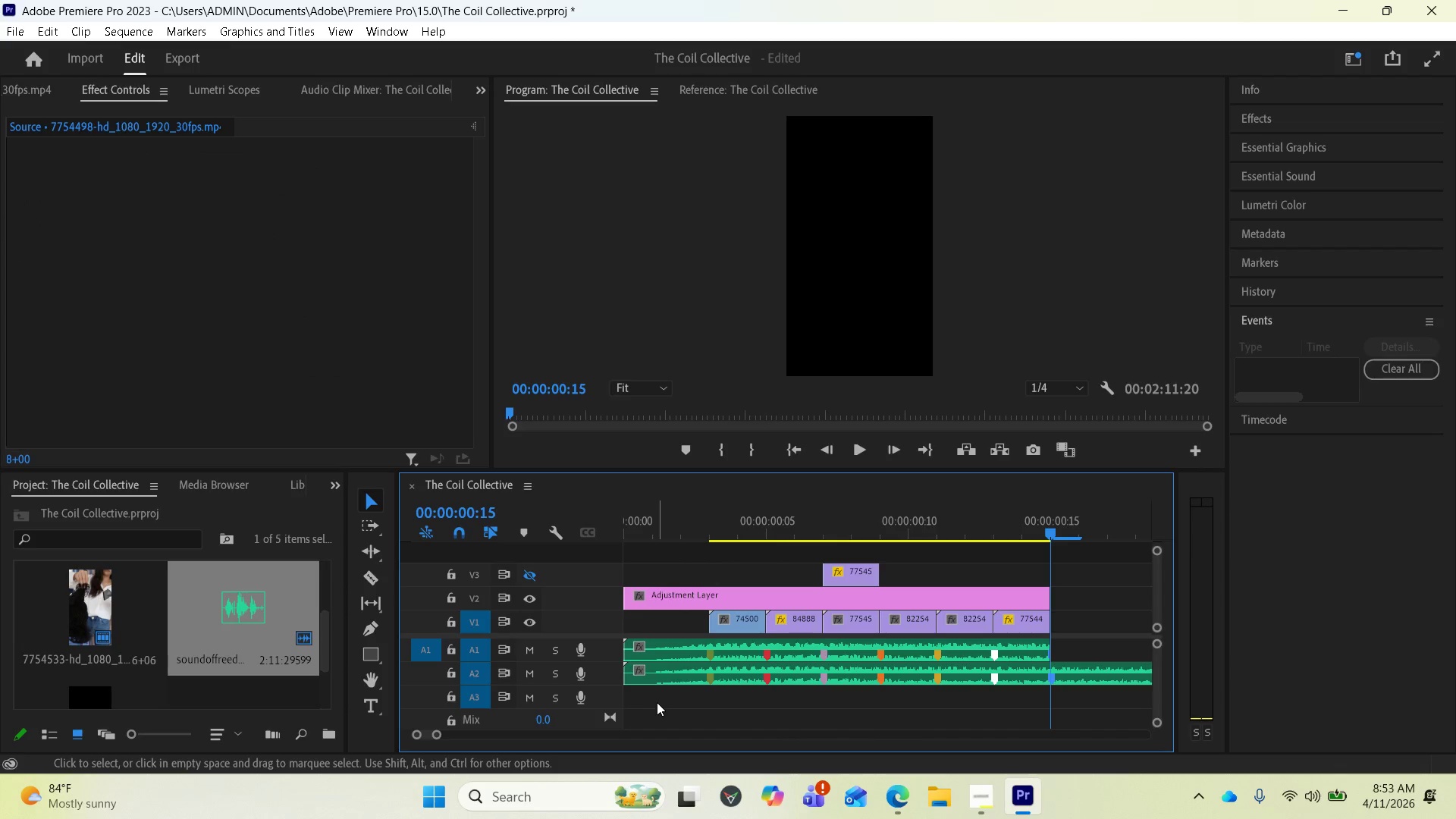 
key(Control+Z)
 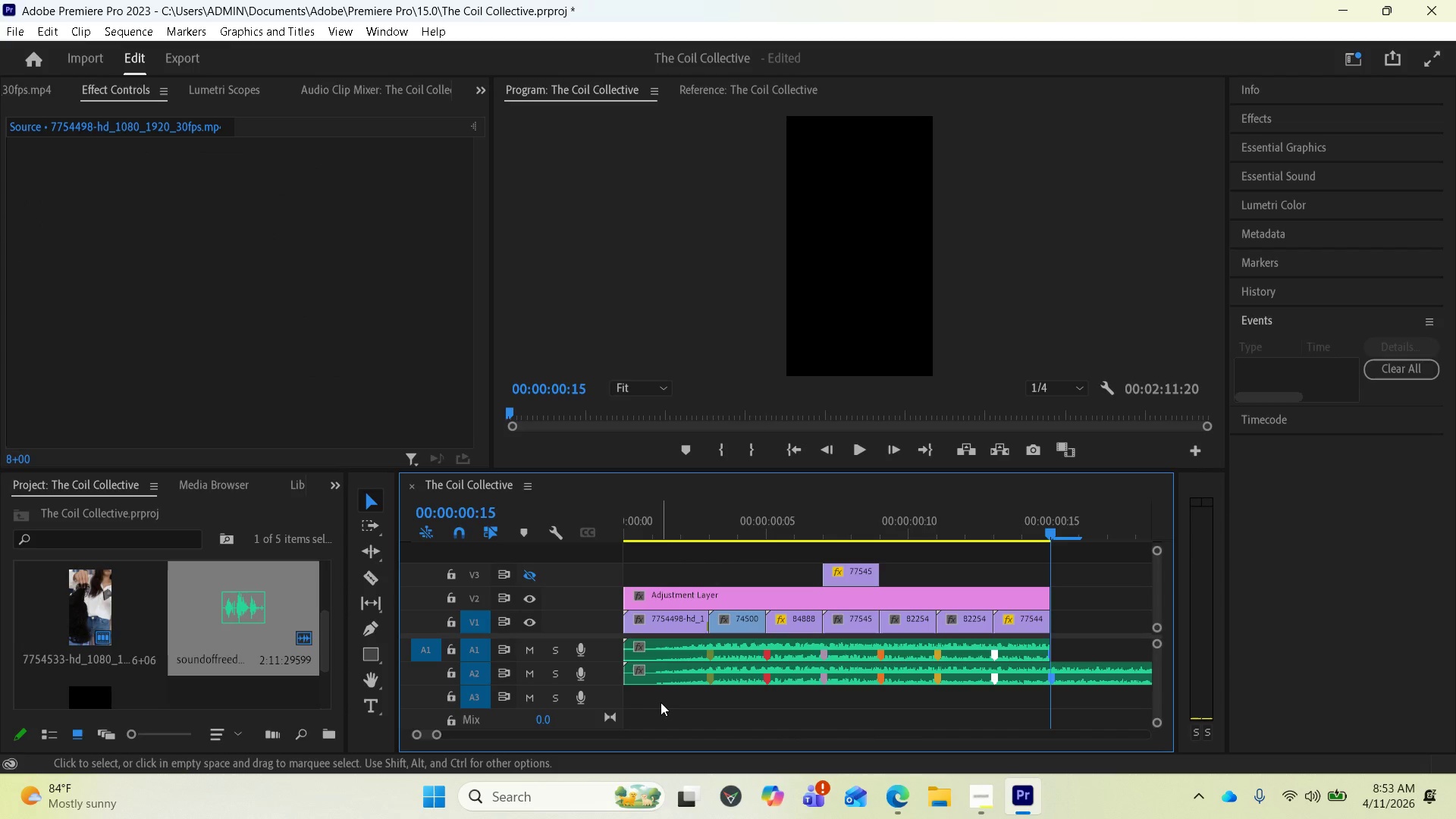 
key(Control+Z)
 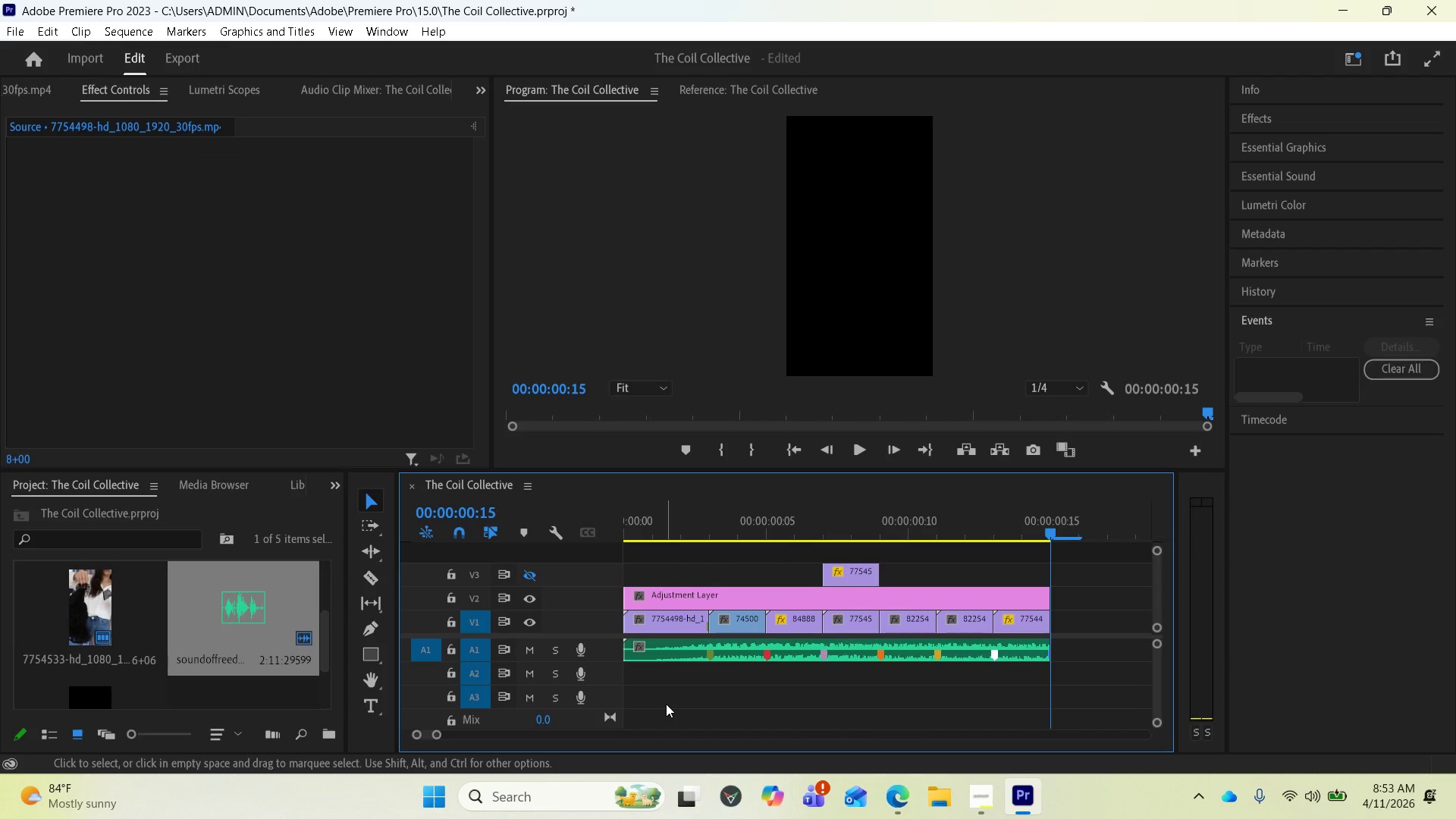 
scroll: coordinate [711, 709], scroll_direction: up, amount: 4.0
 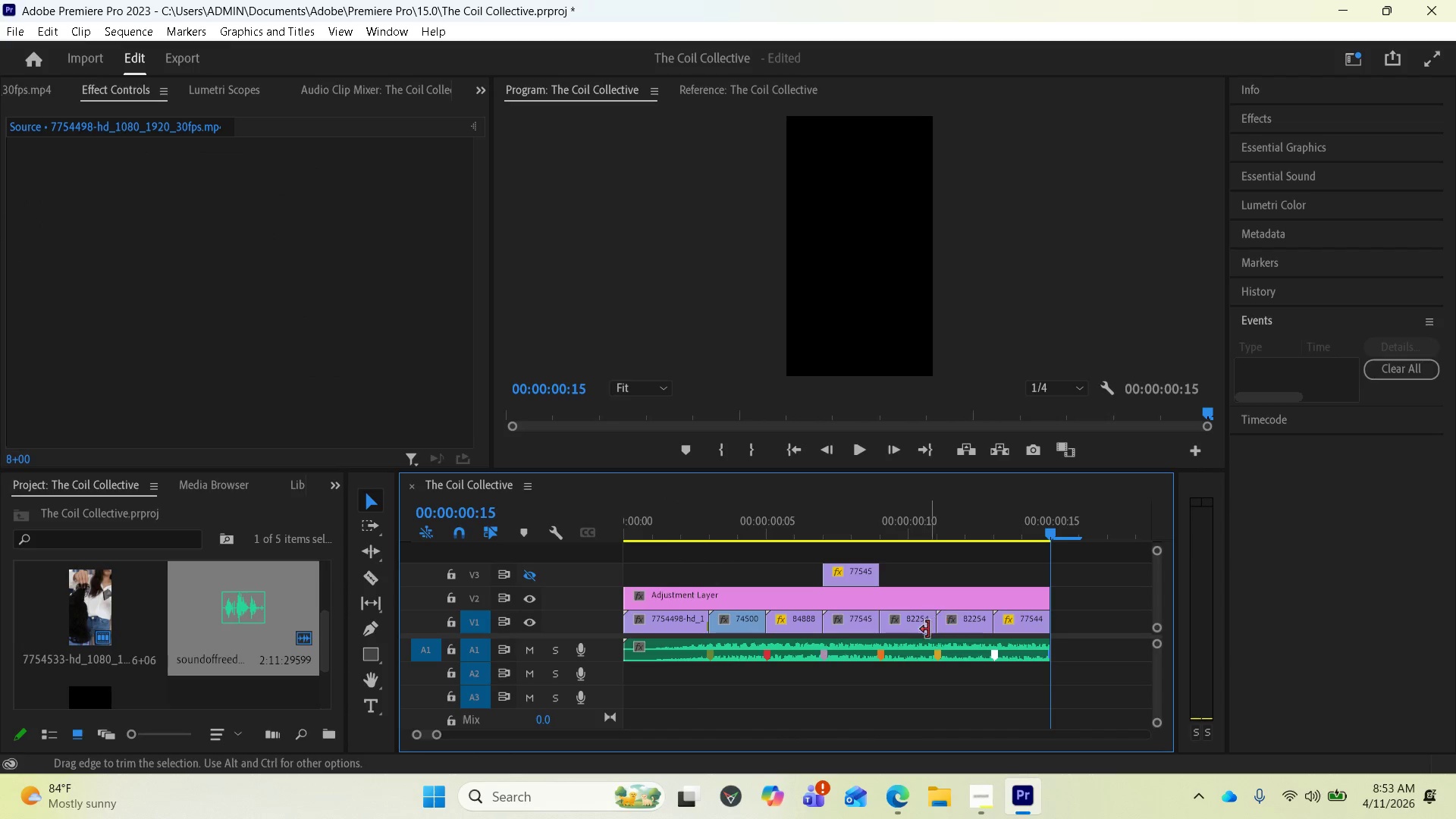 
key(Space)
 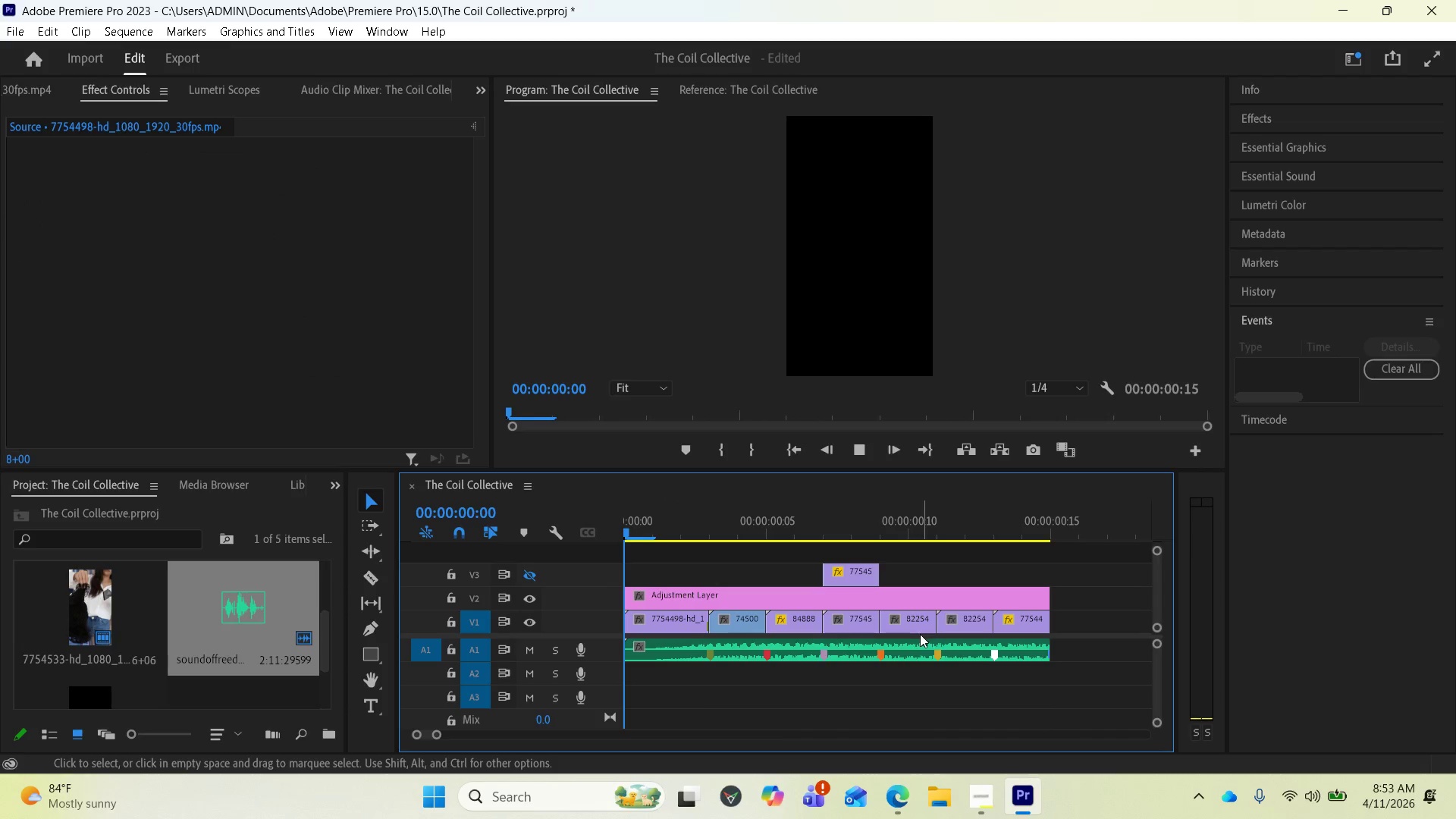 
key(Space)
 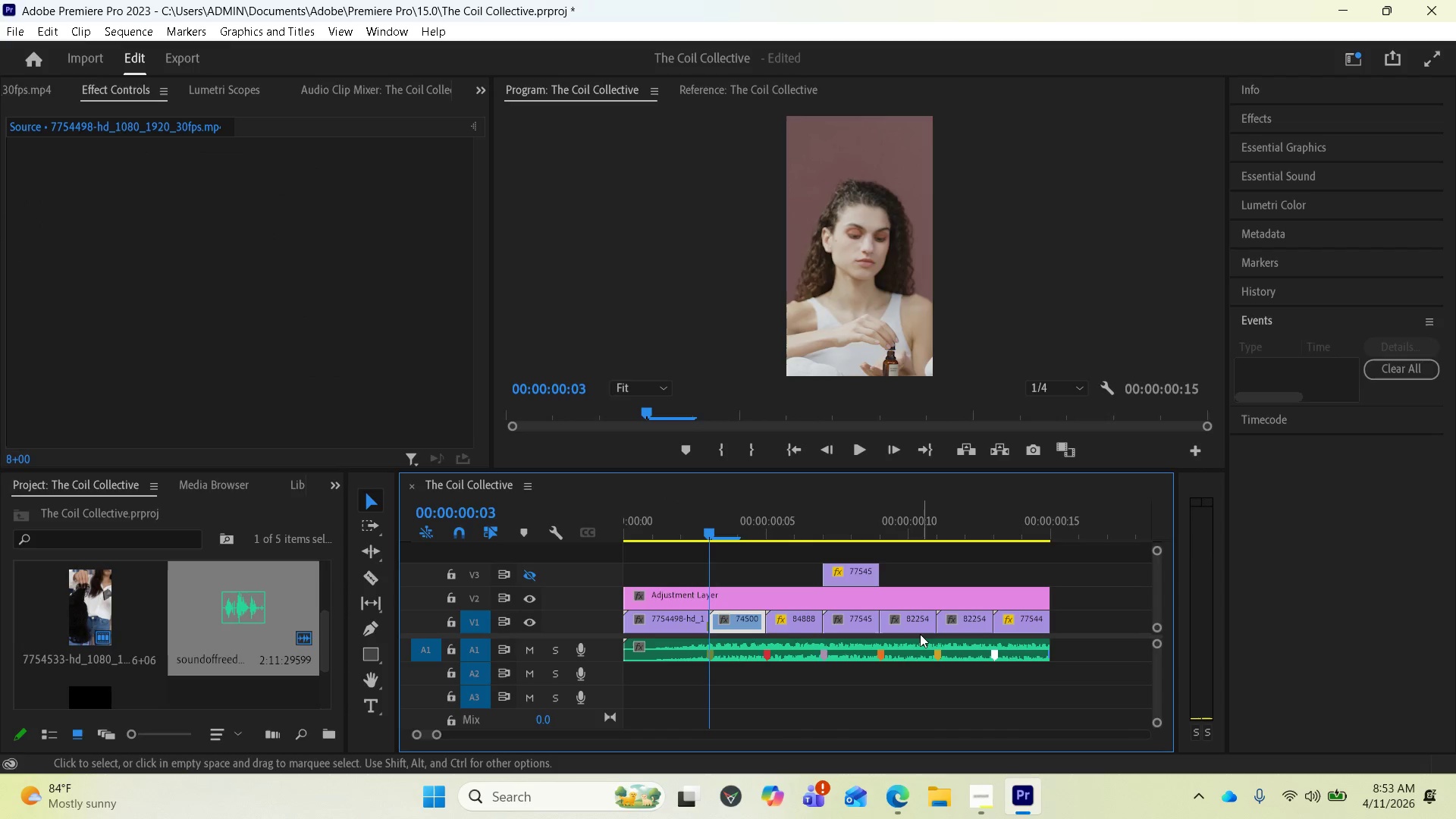 
key(Space)
 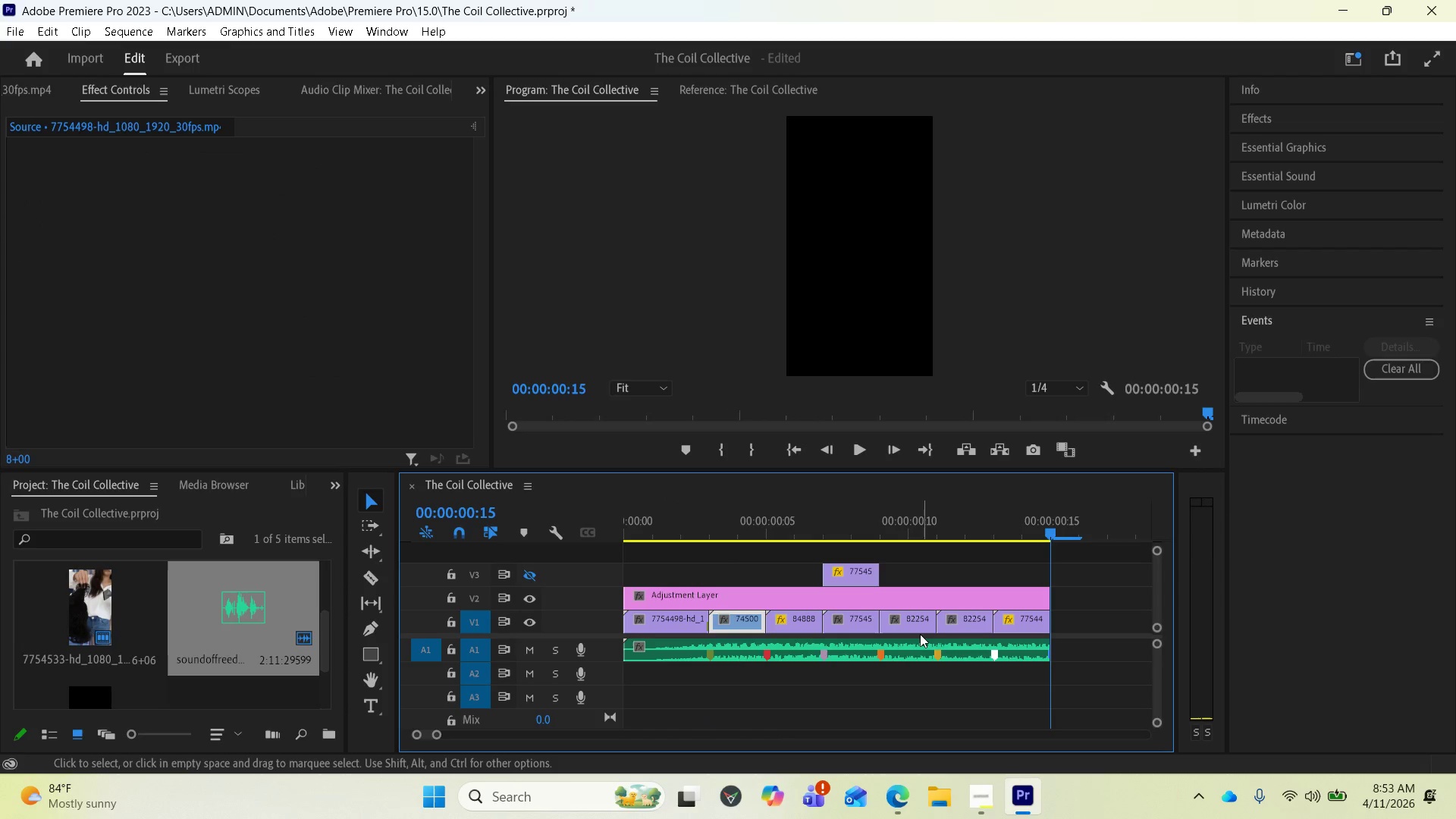 
key(Space)
 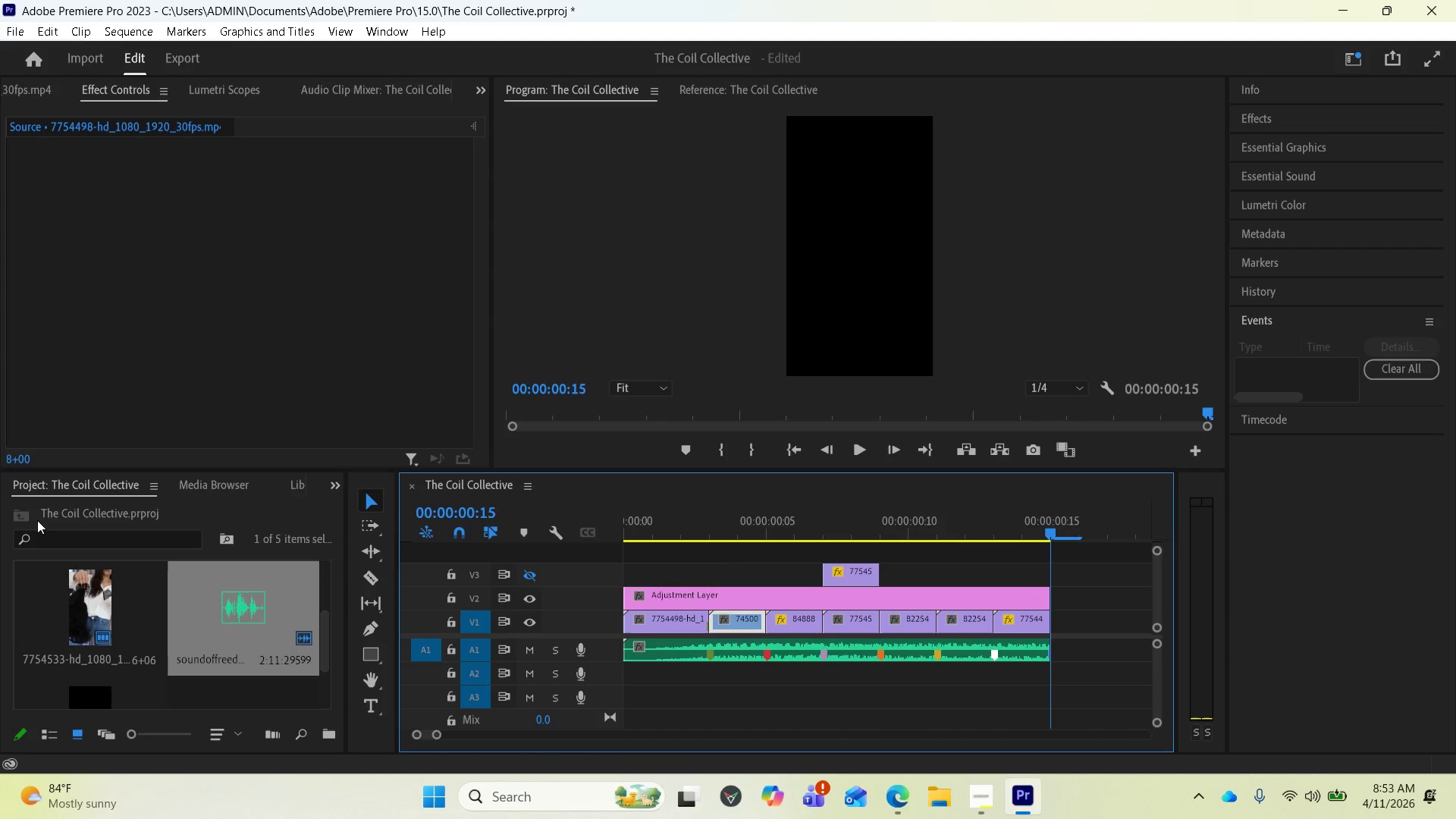 
left_click([108, 617])
 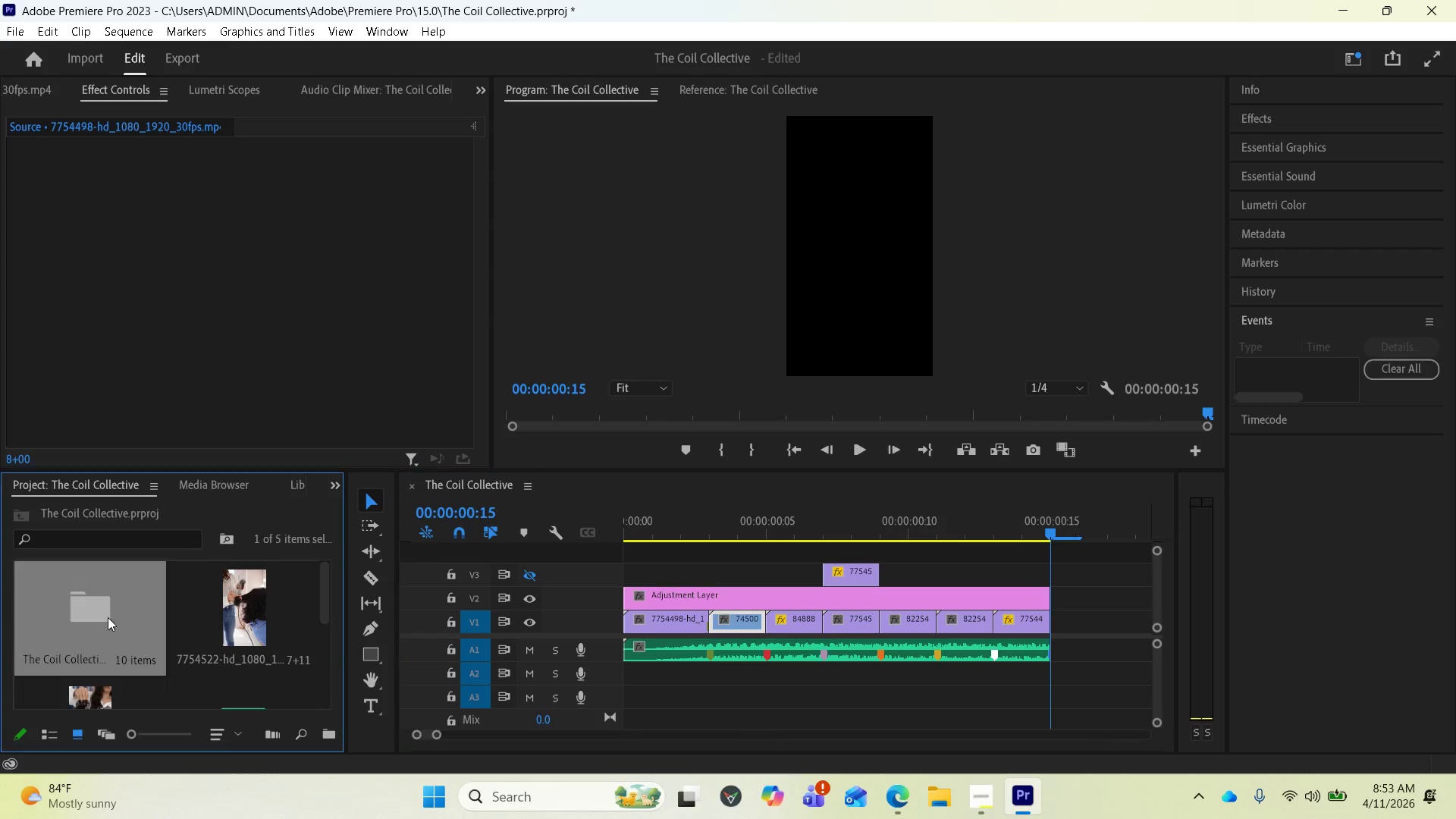 
scroll: coordinate [122, 616], scroll_direction: up, amount: 4.0
 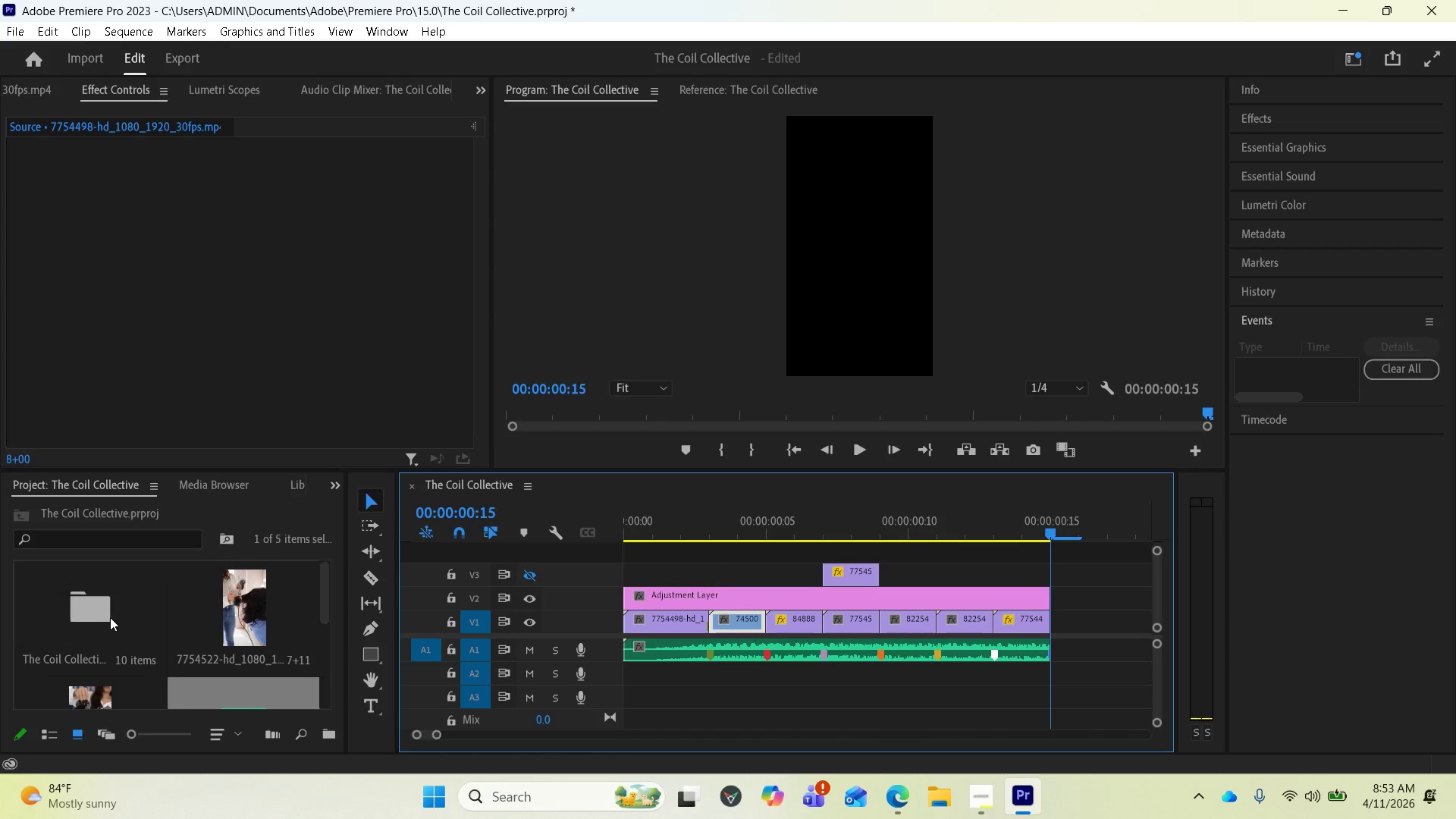 
double_click([107, 617])
 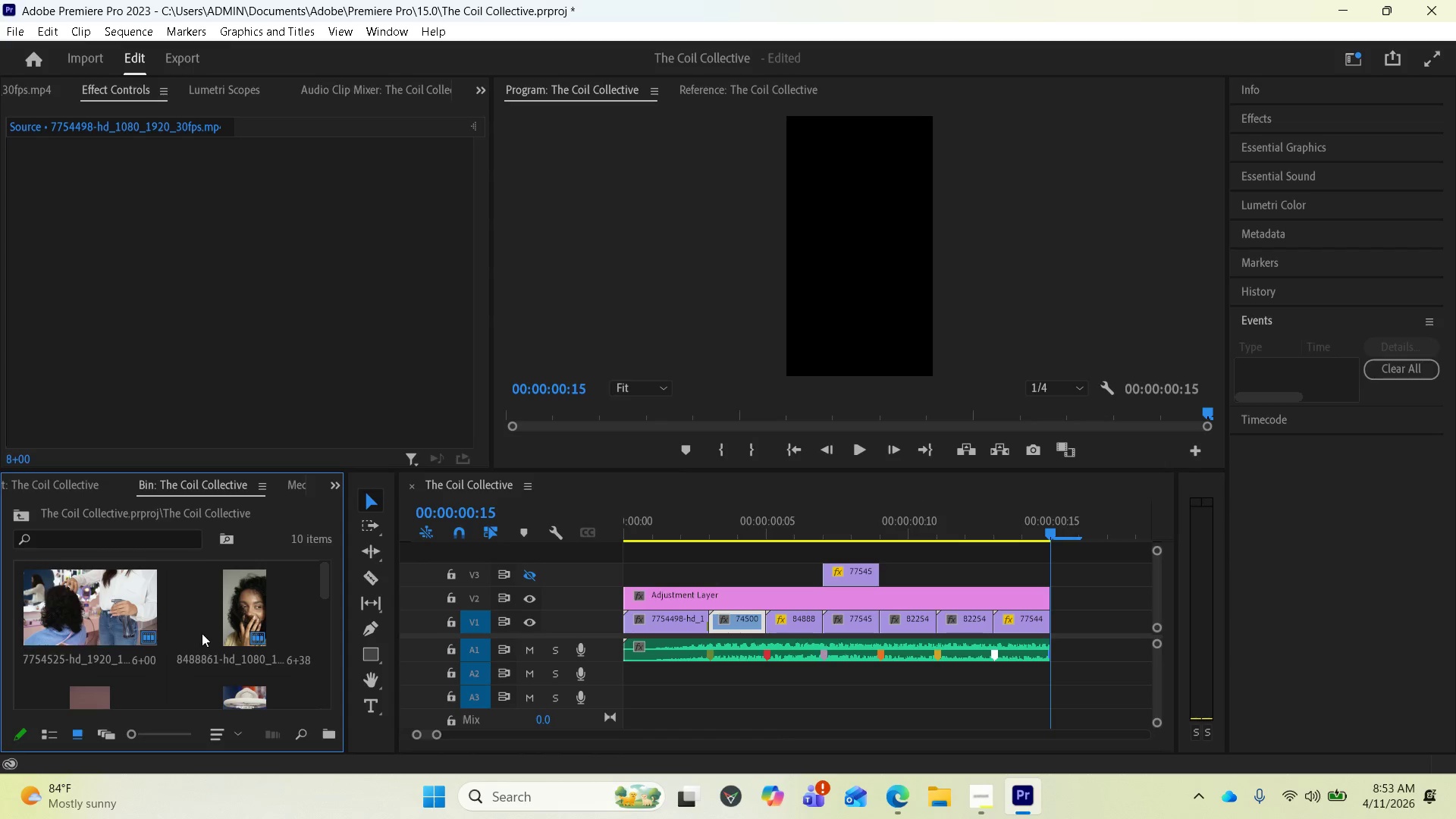 
scroll: coordinate [203, 633], scroll_direction: down, amount: 3.0
 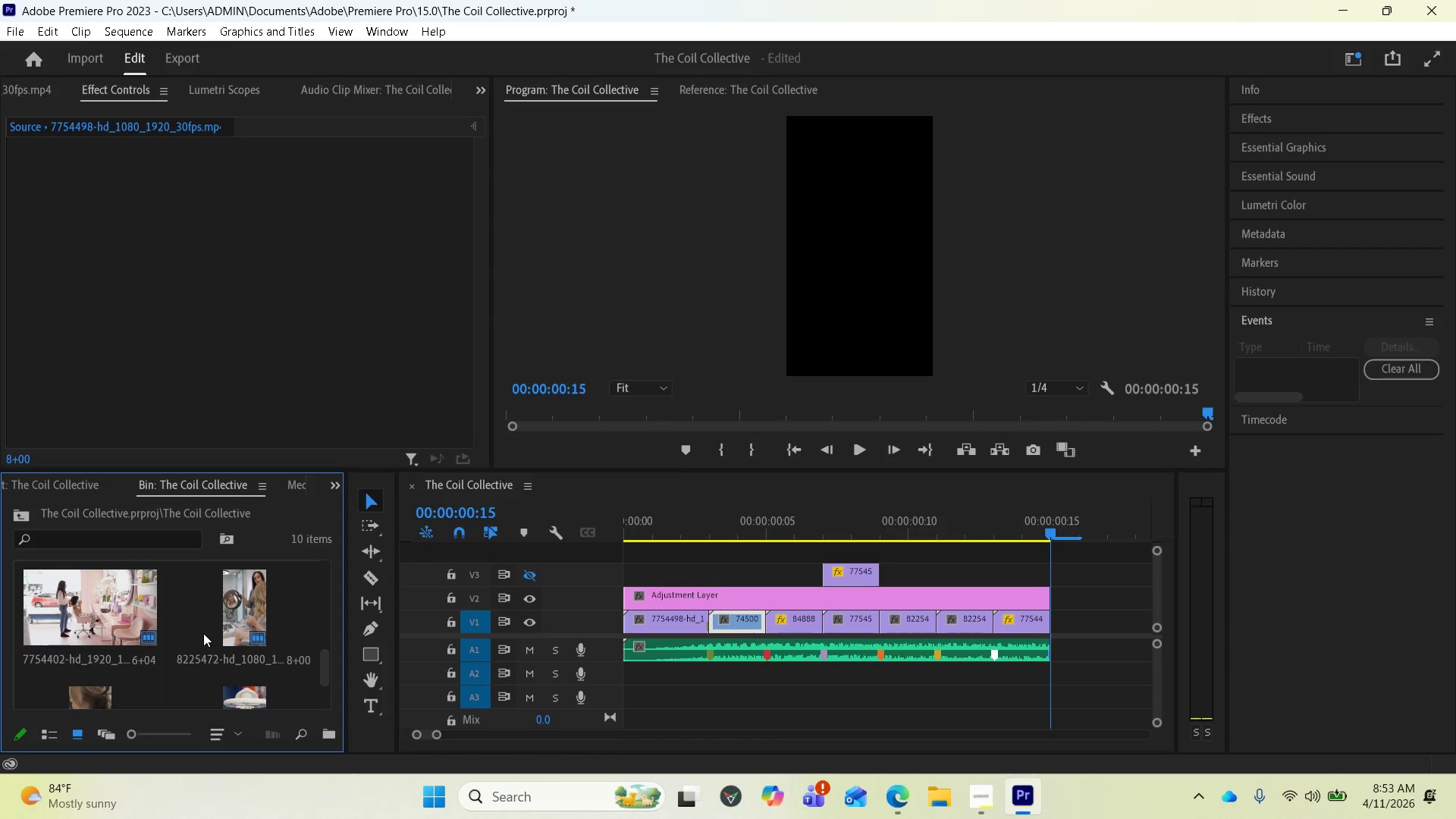 
scroll: coordinate [203, 633], scroll_direction: up, amount: 1.0
 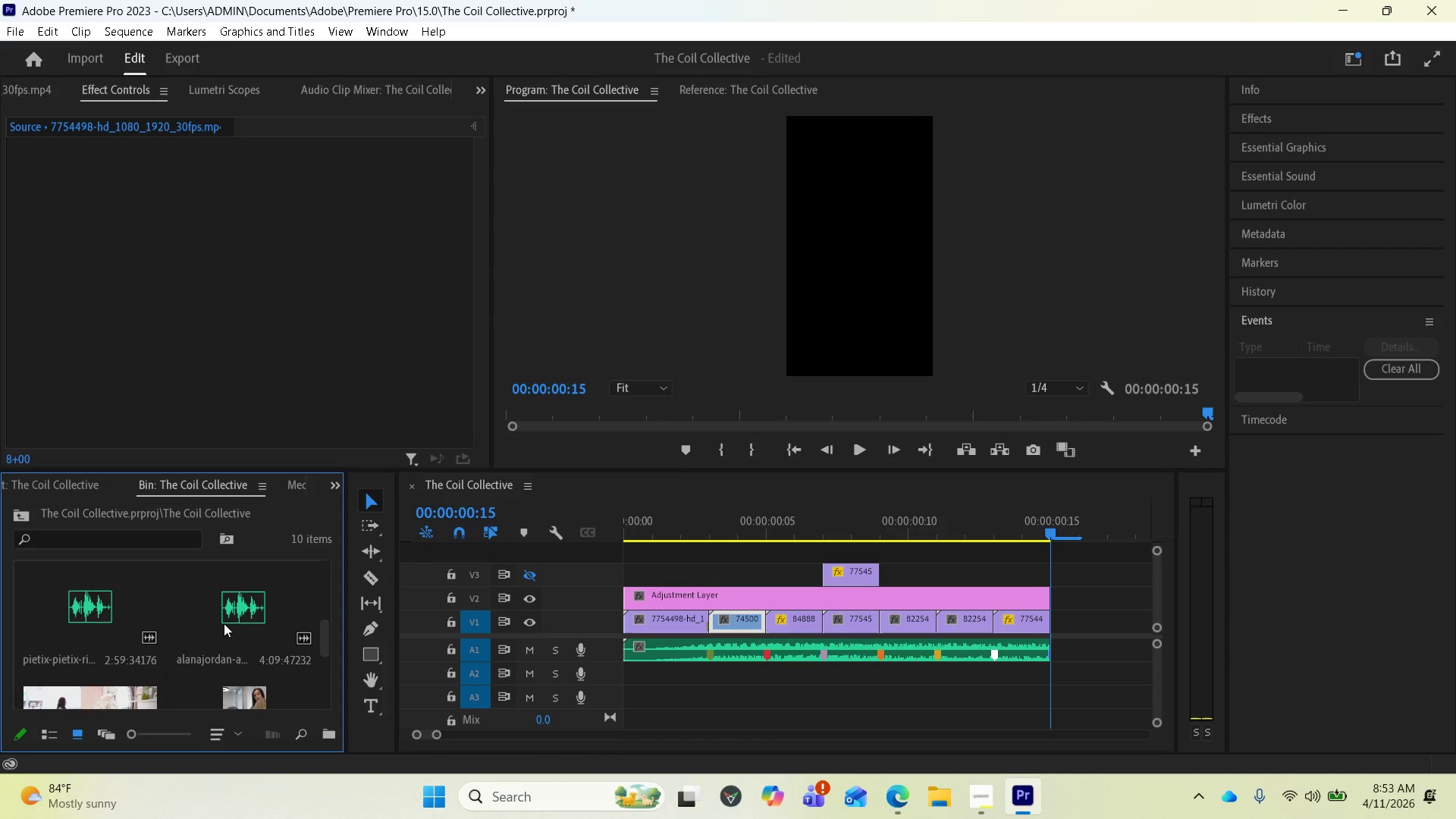 
left_click_drag(start_coordinate=[228, 621], to_coordinate=[617, 679])
 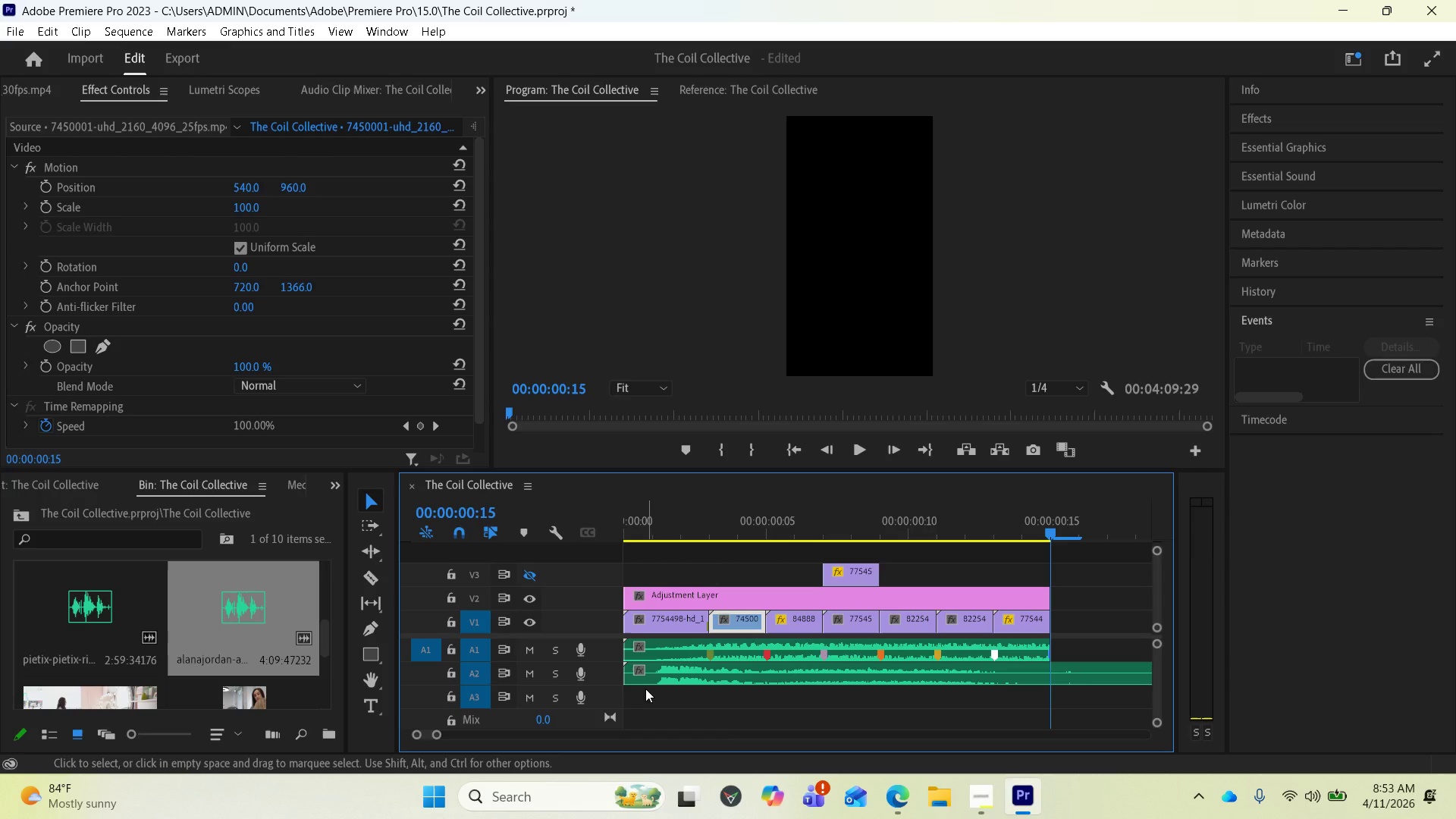 
mouse_move([648, 677])
 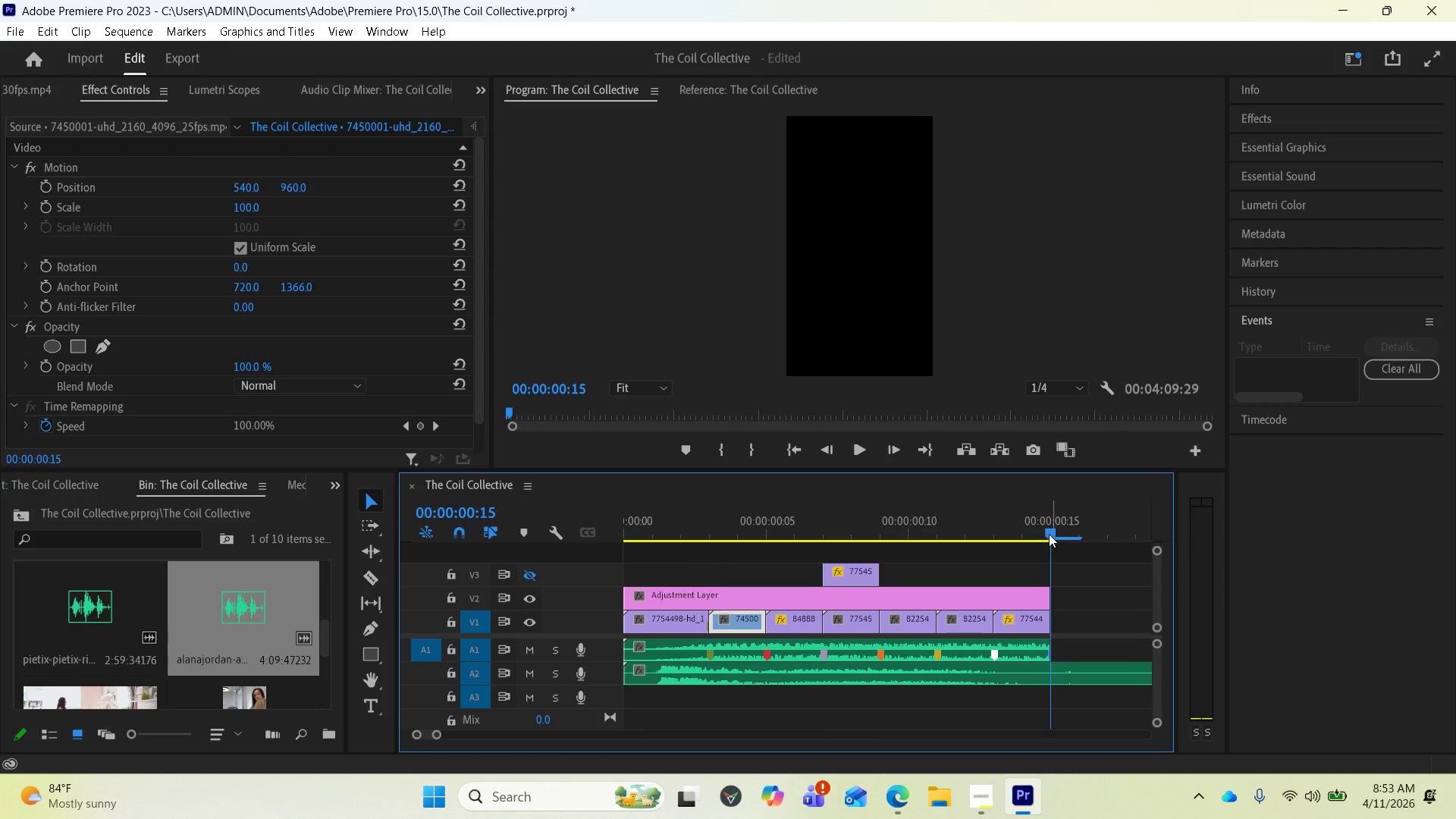 
left_click_drag(start_coordinate=[1049, 529], to_coordinate=[636, 582])
 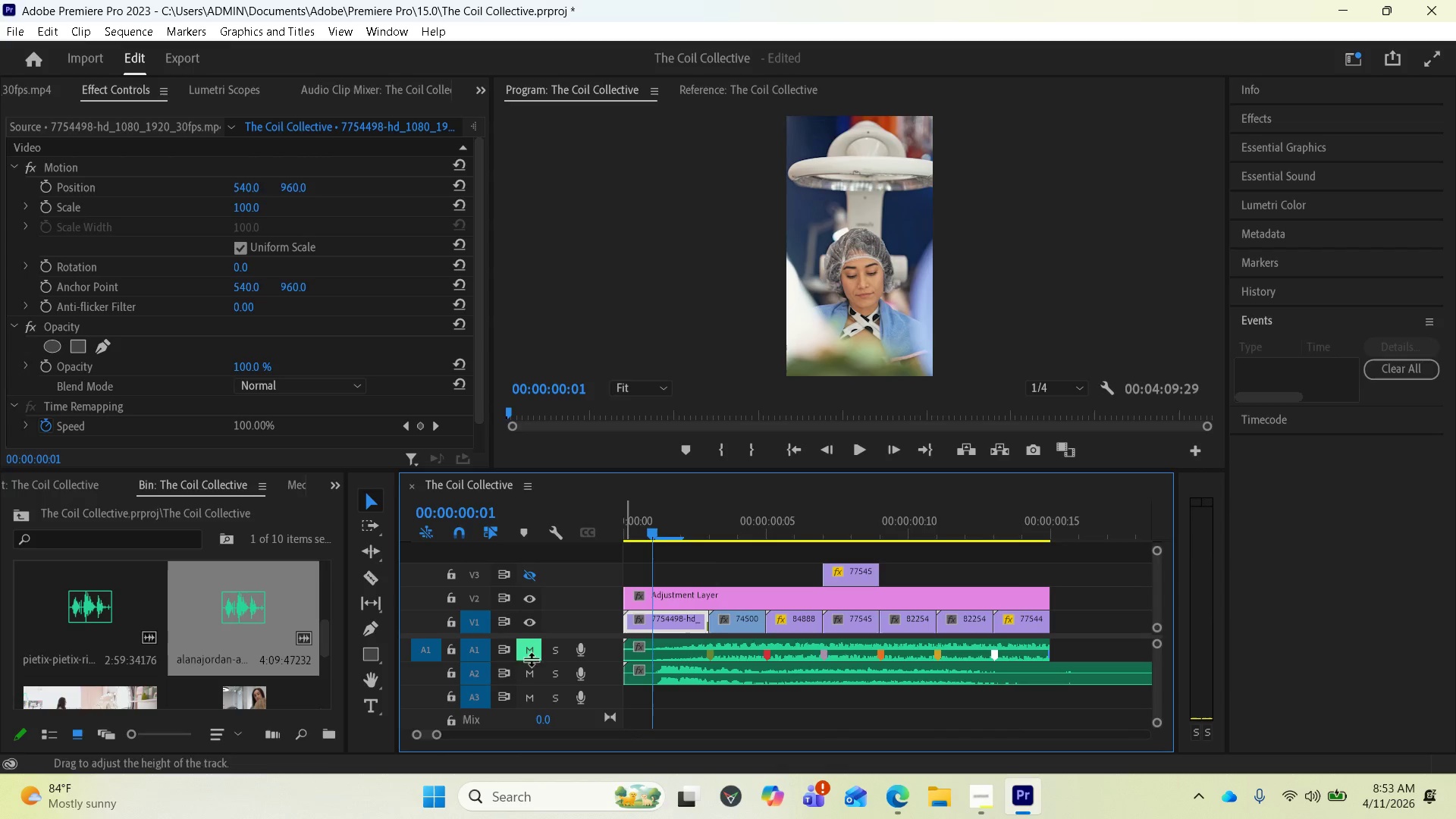 
key(Space)
 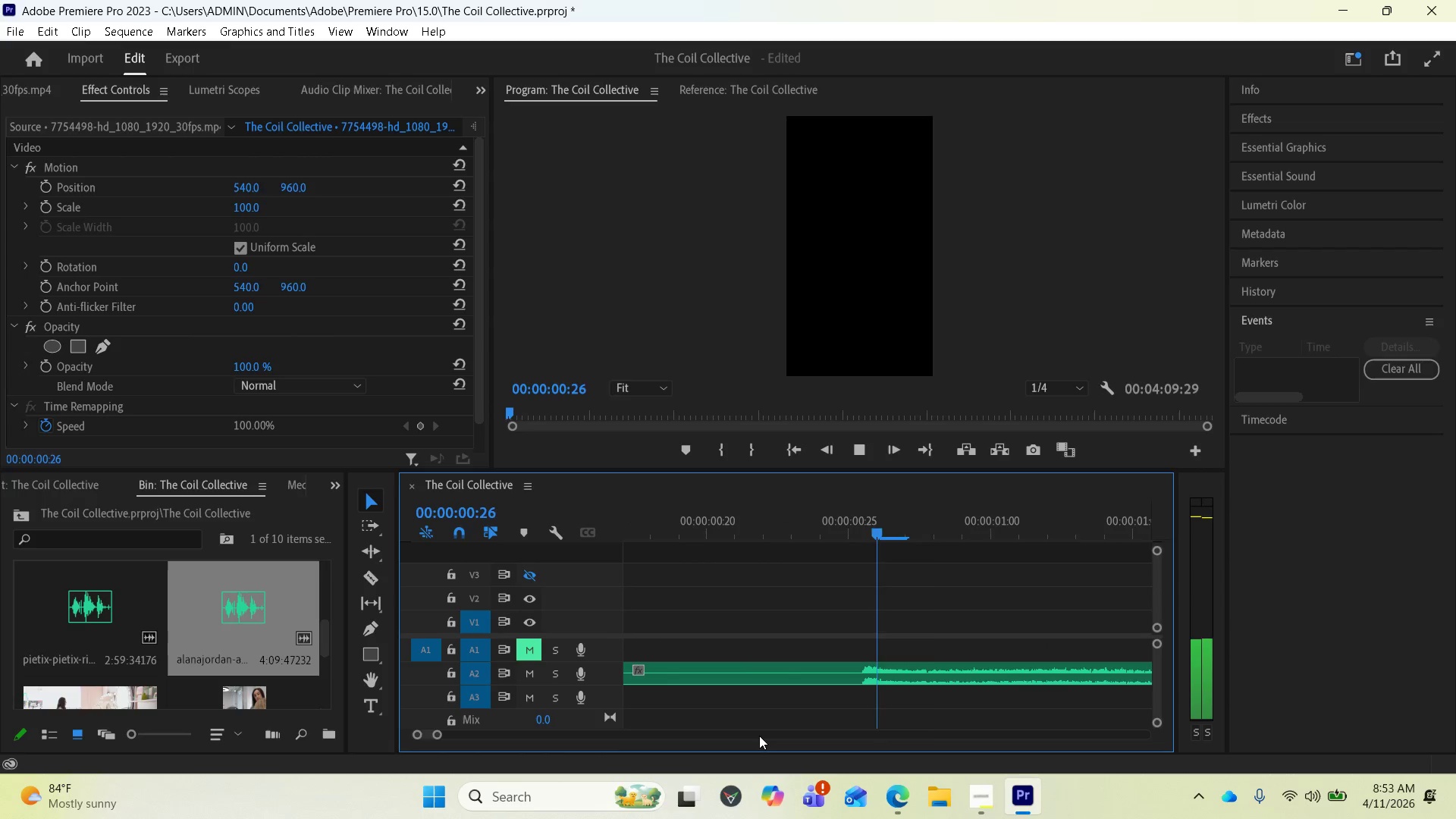 
key(Space)
 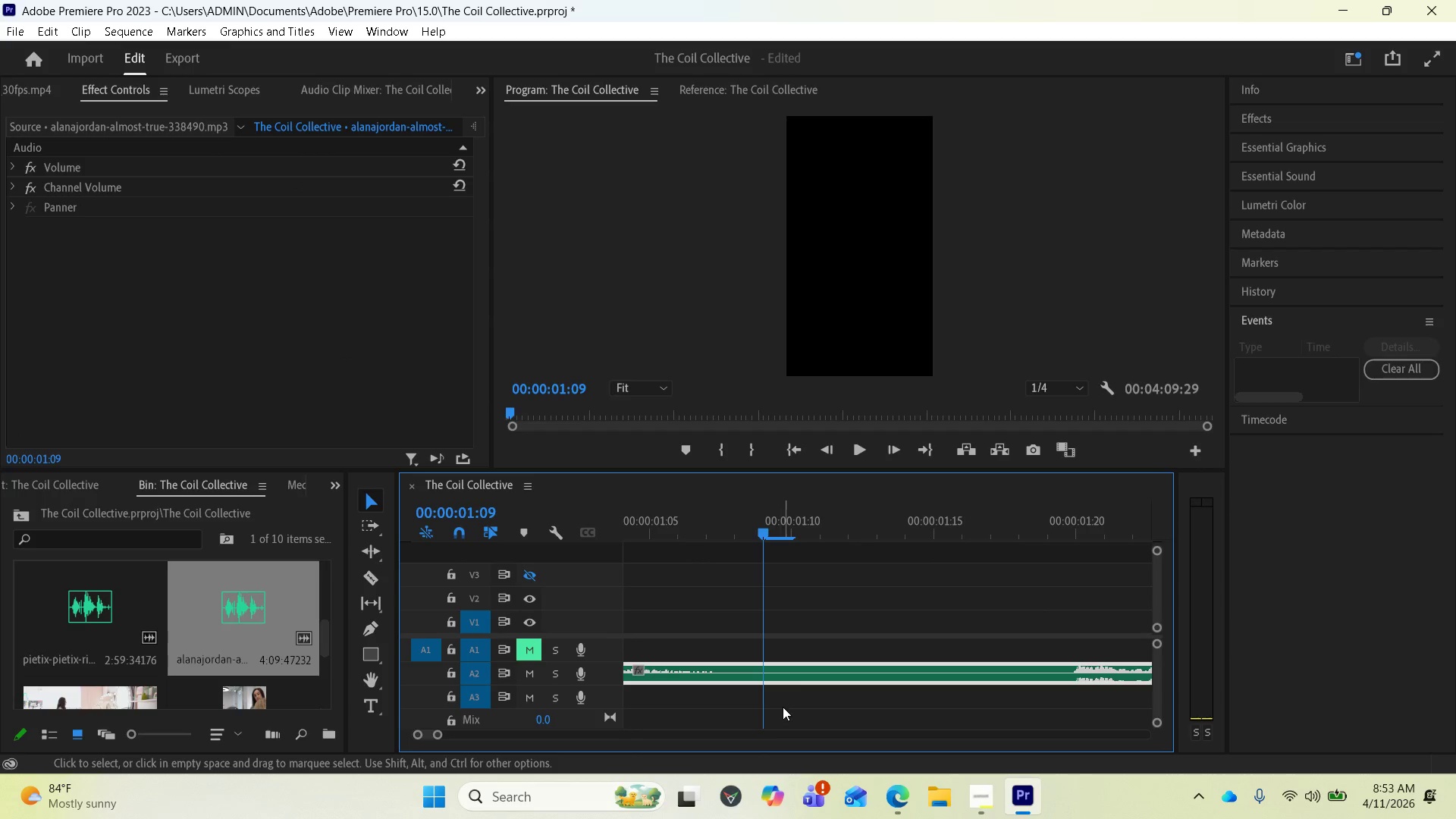 
scroll: coordinate [782, 619], scroll_direction: up, amount: 25.0
 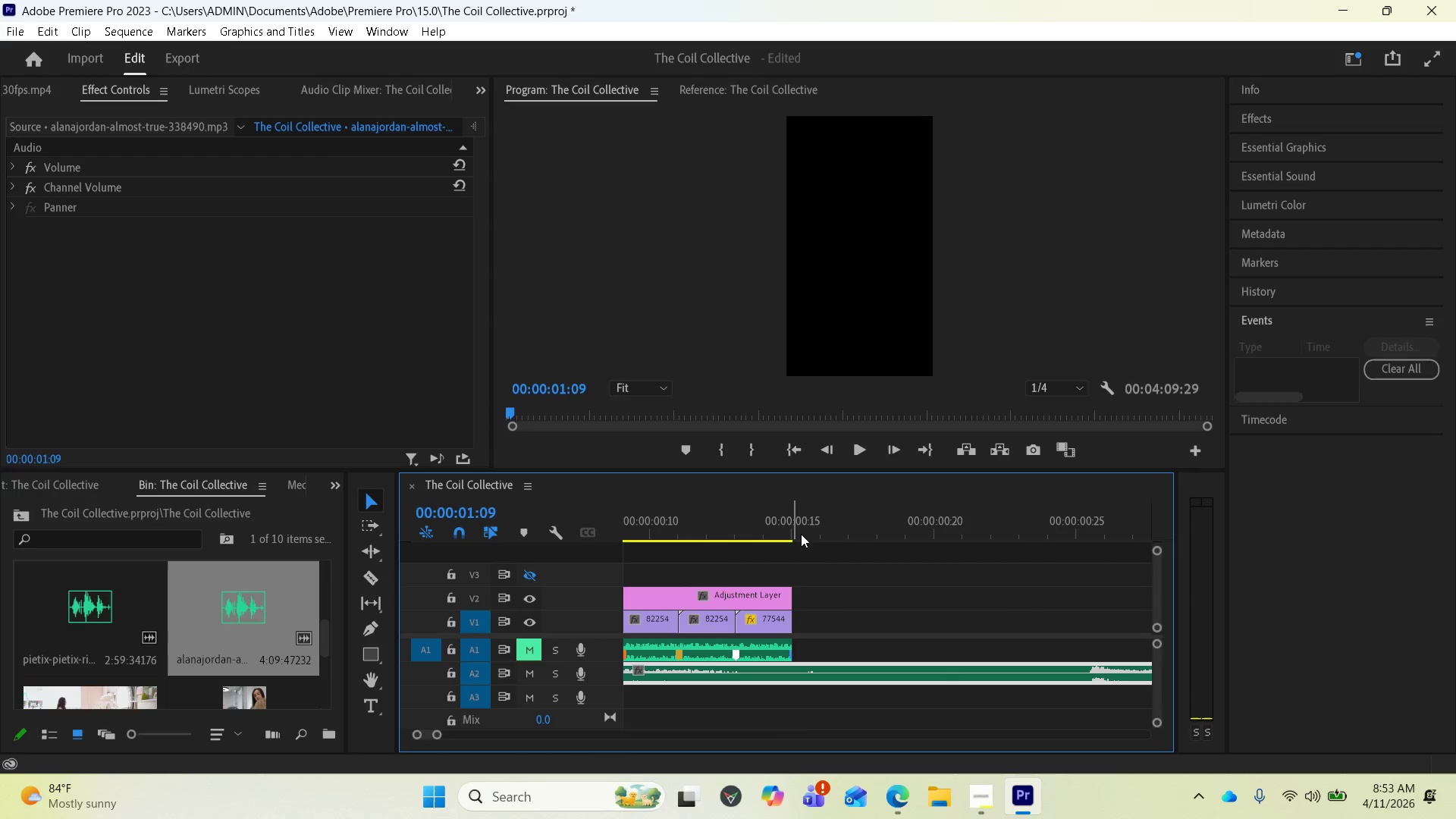 
left_click([793, 529])
 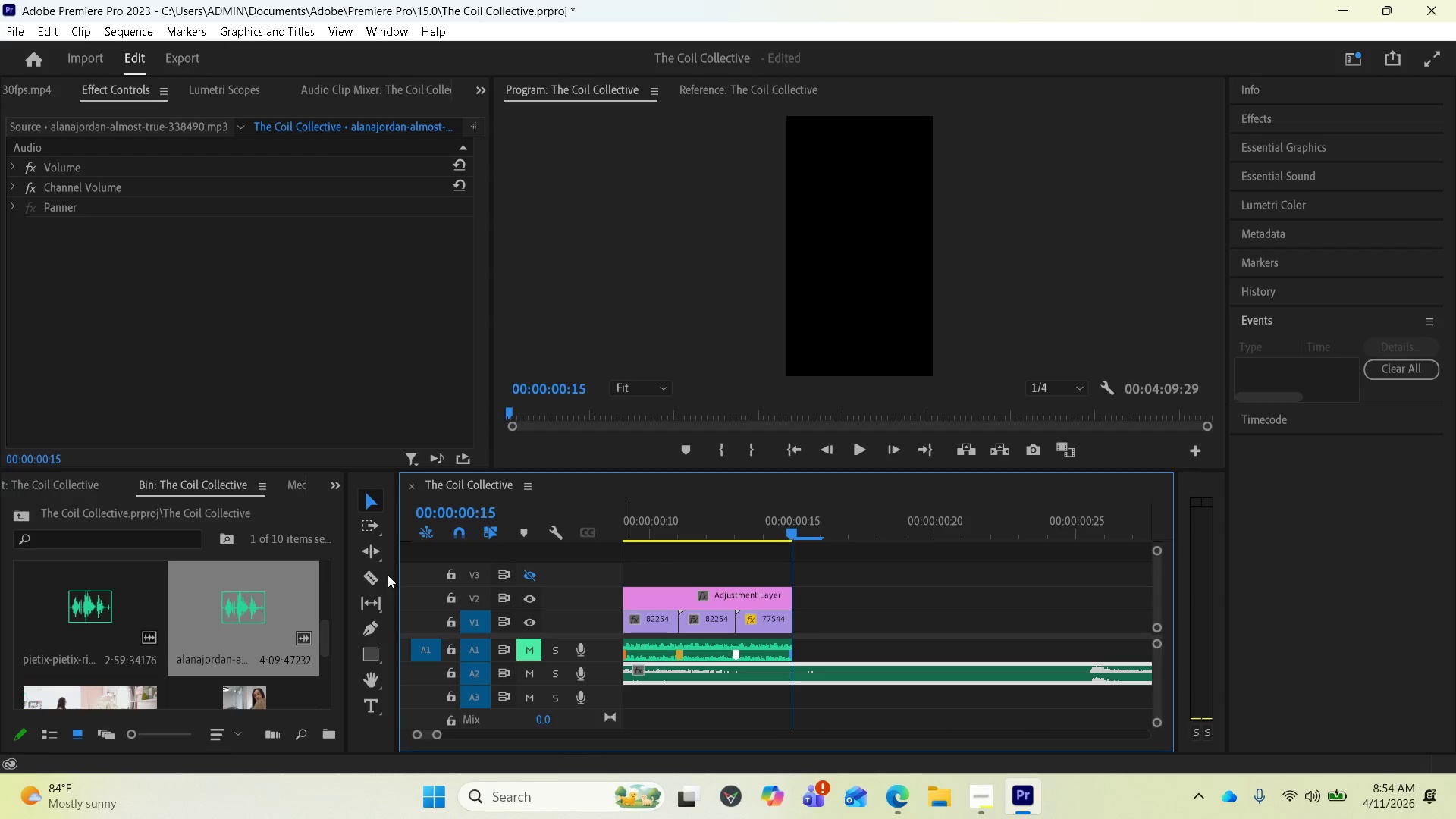 
left_click([366, 574])
 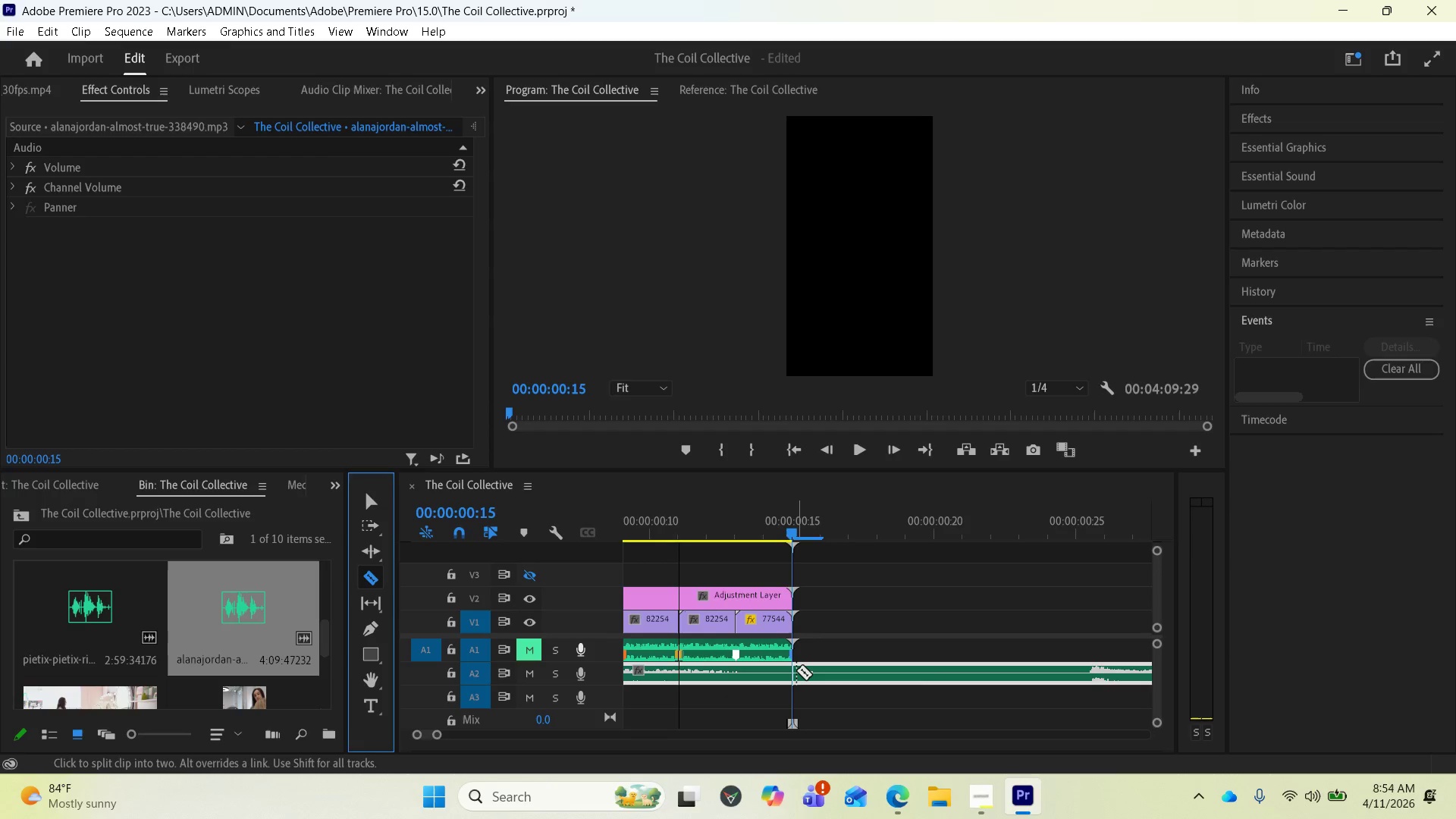 
left_click([796, 670])
 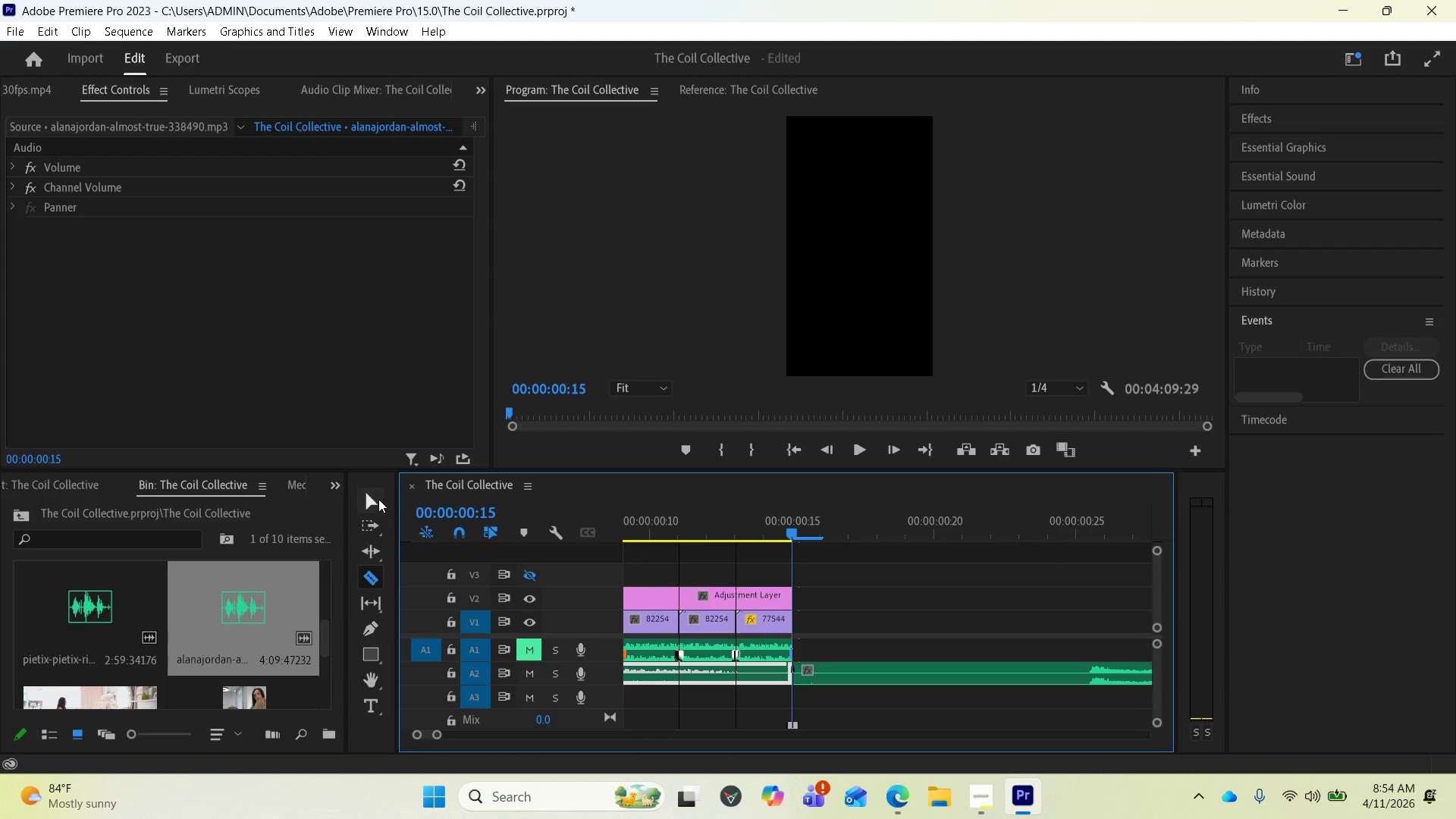 
left_click([841, 671])
 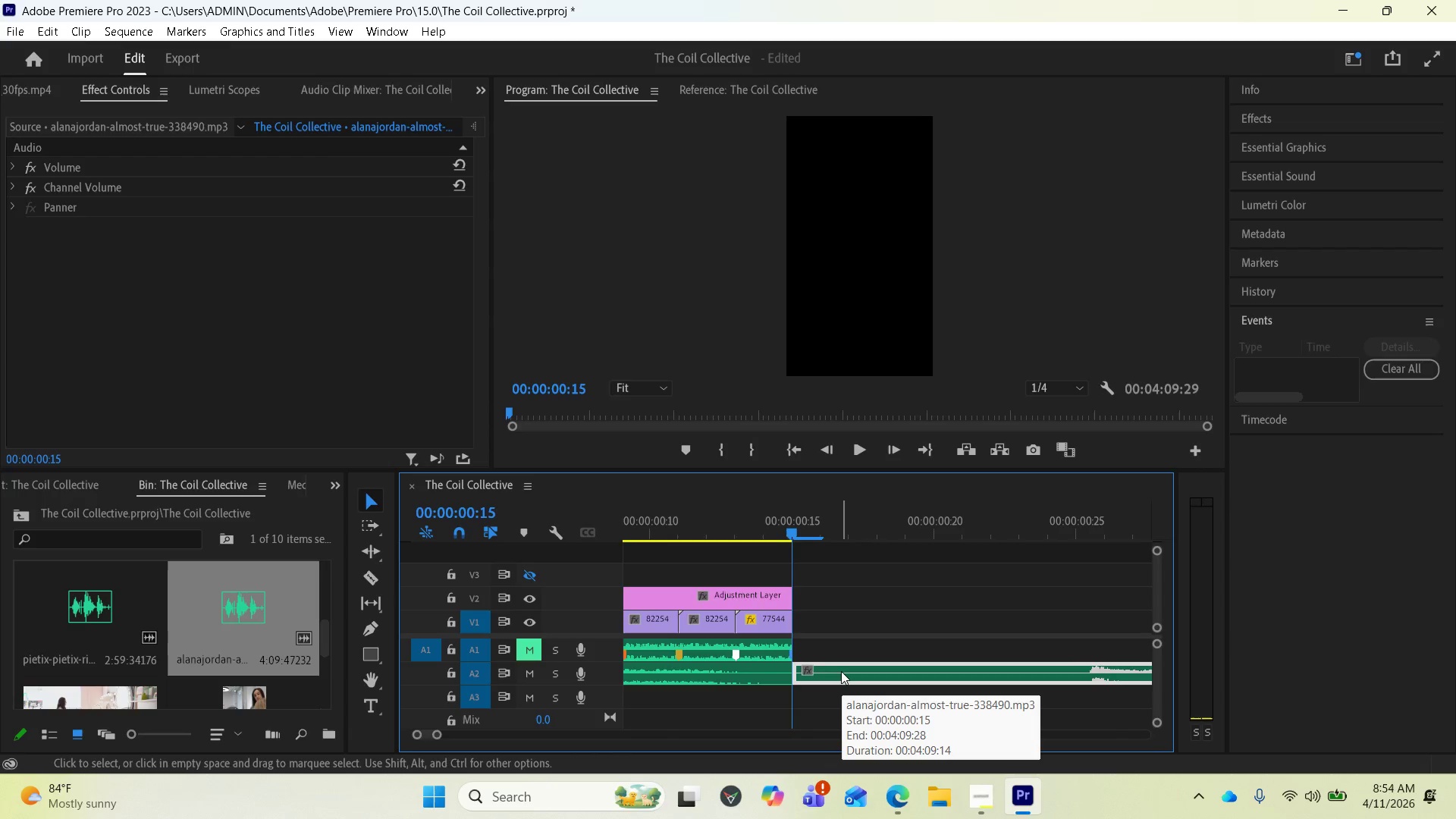 
key(Delete)
 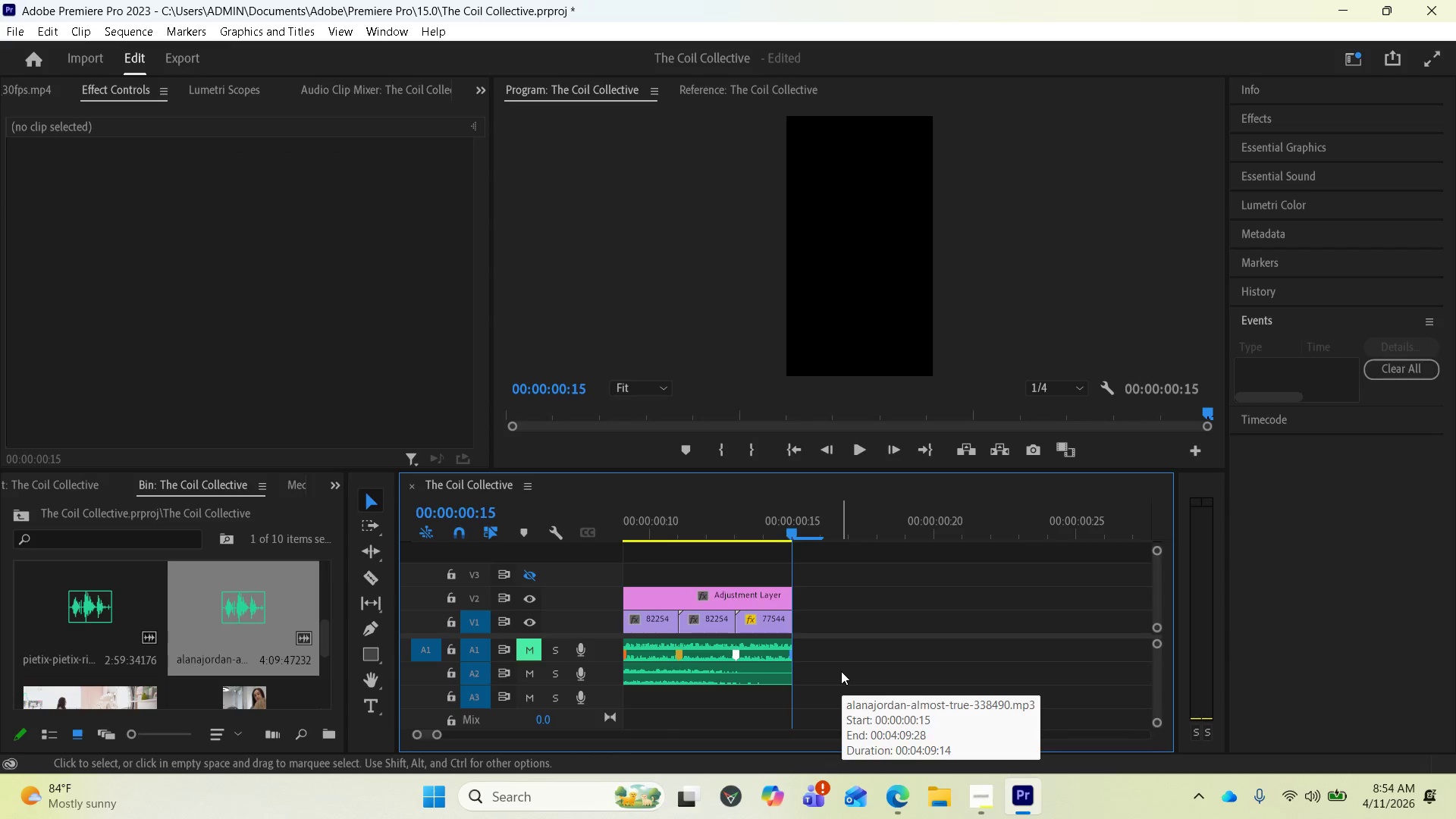 
key(Space)
 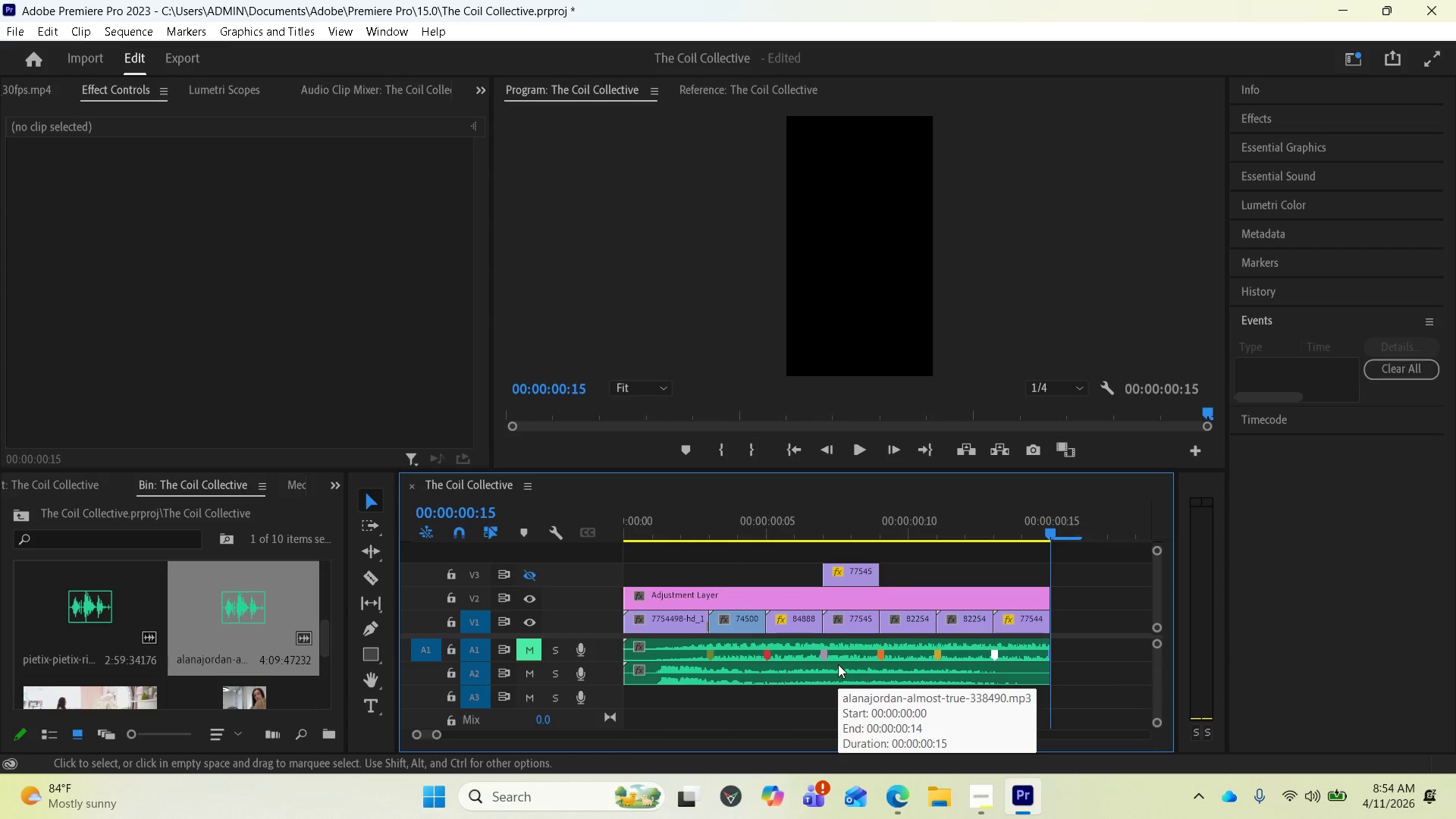 
key(Space)
 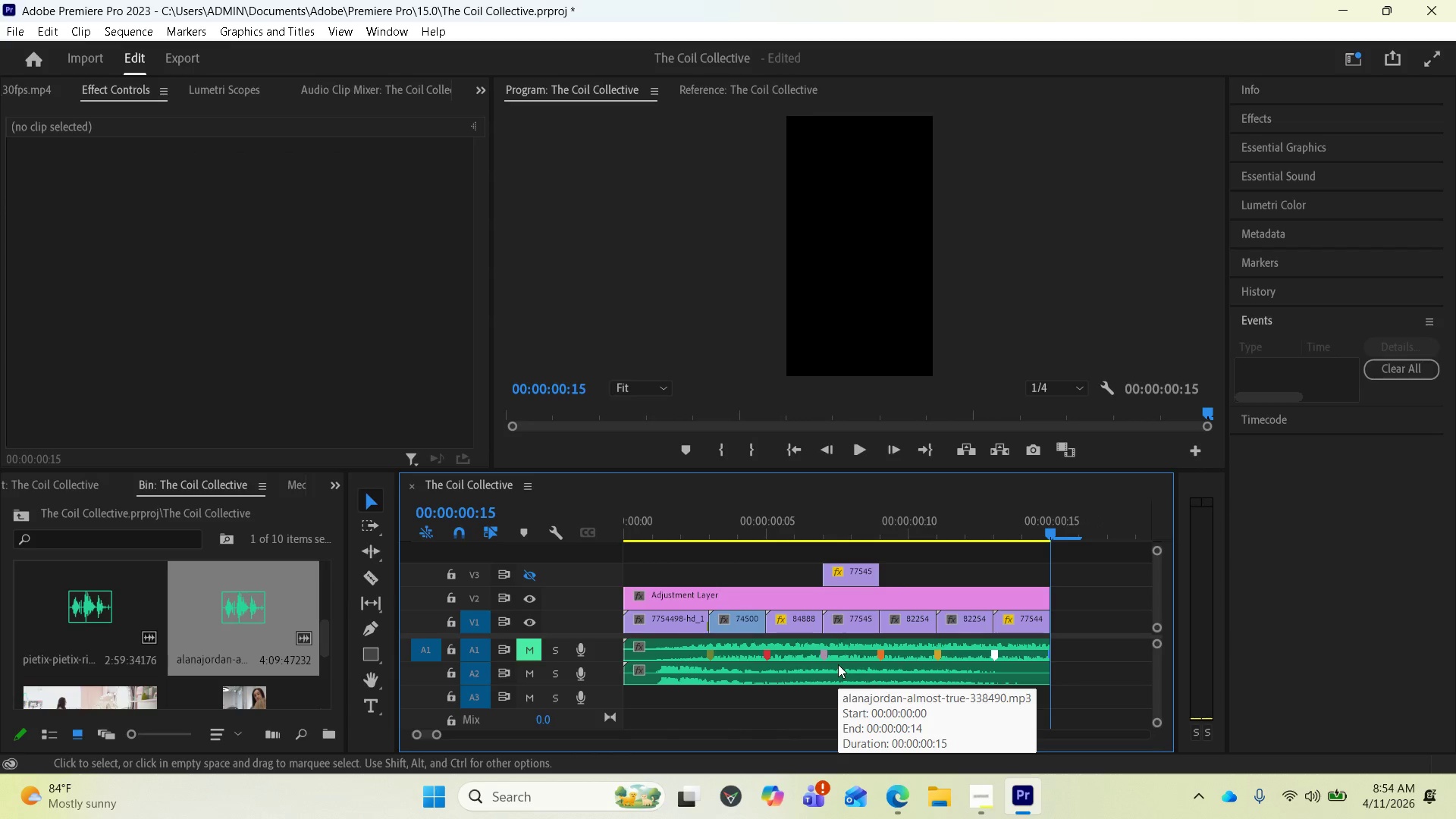 
key(Space)
 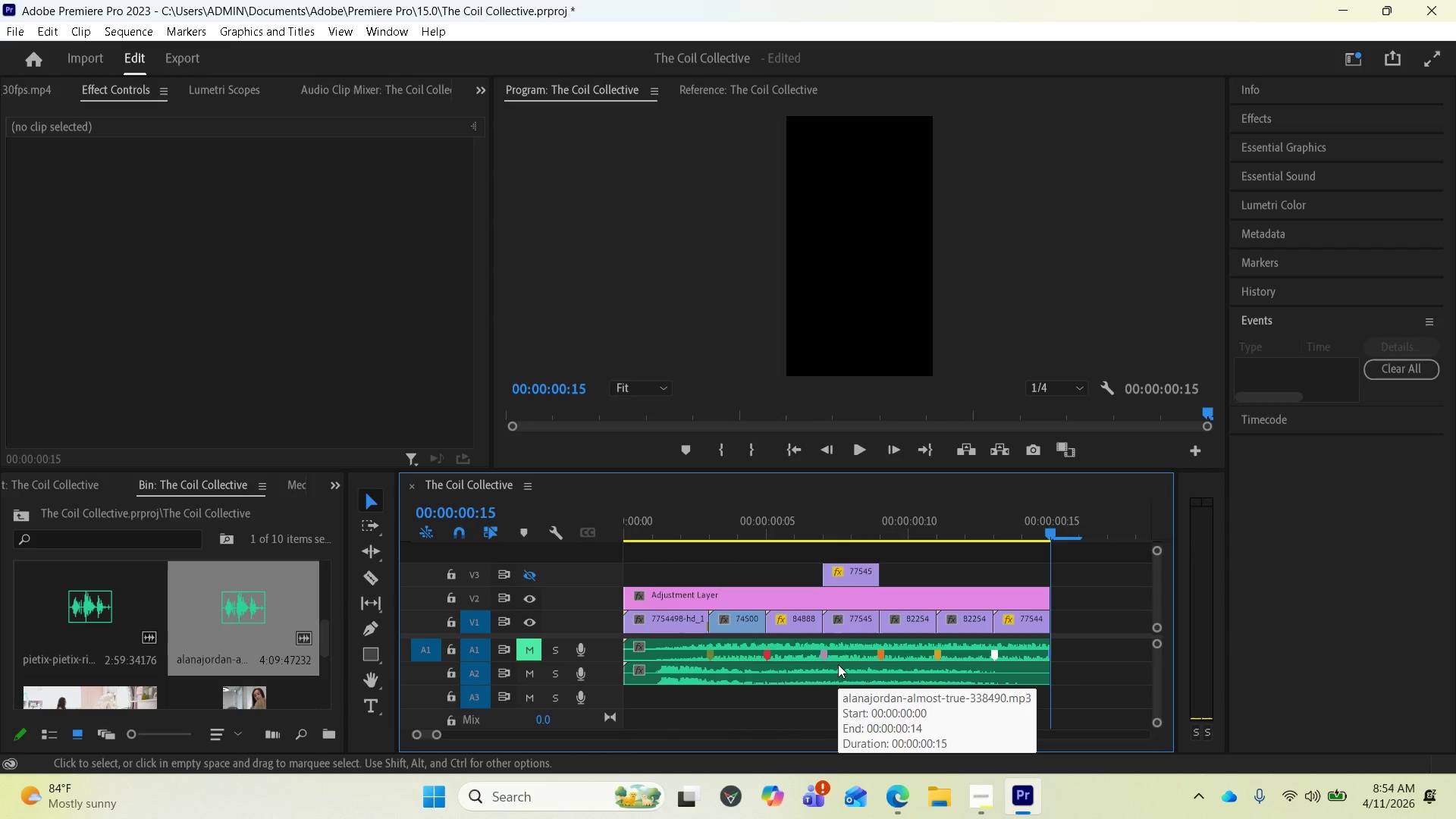 
key(Space)
 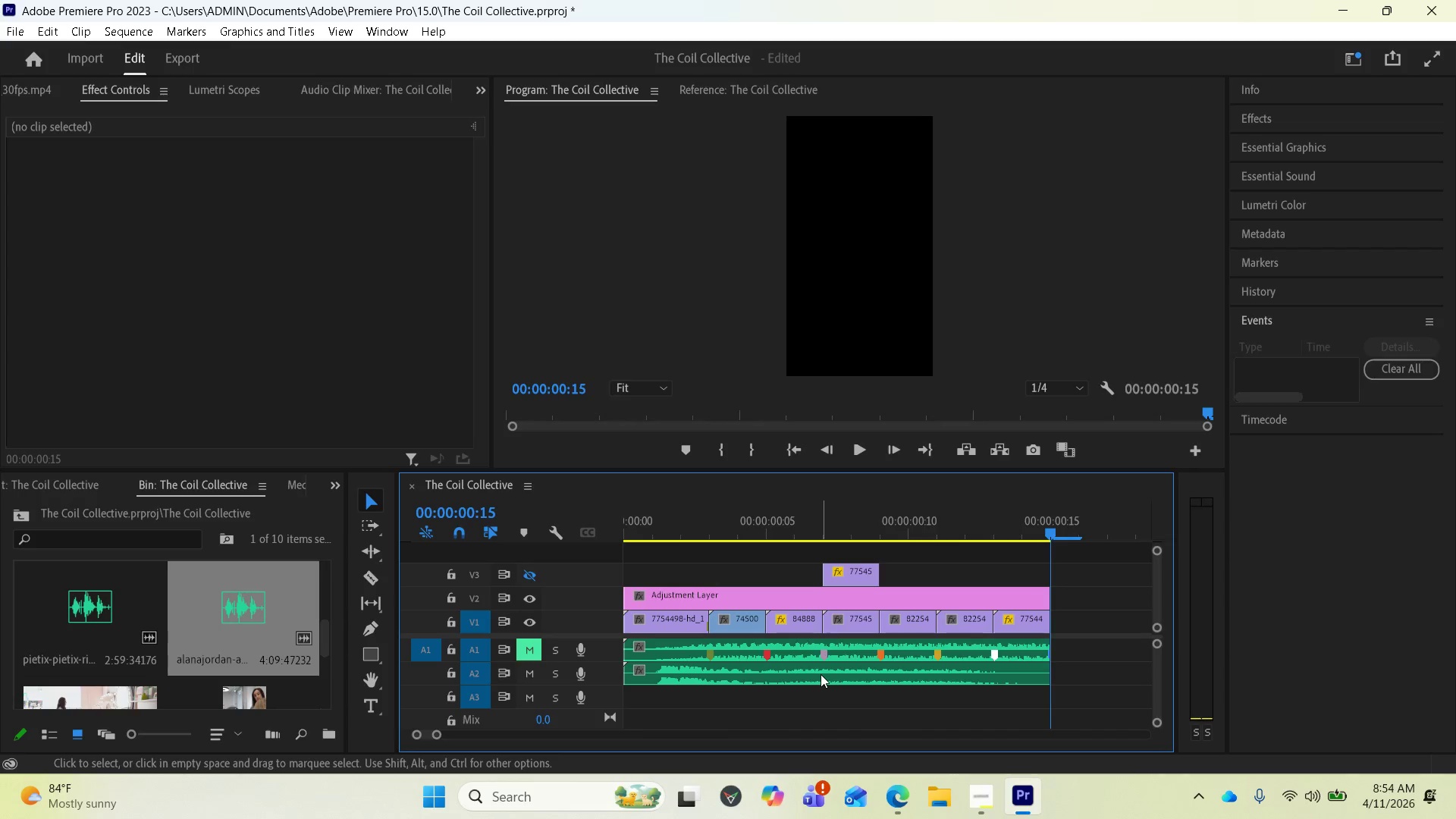 
key(Space)
 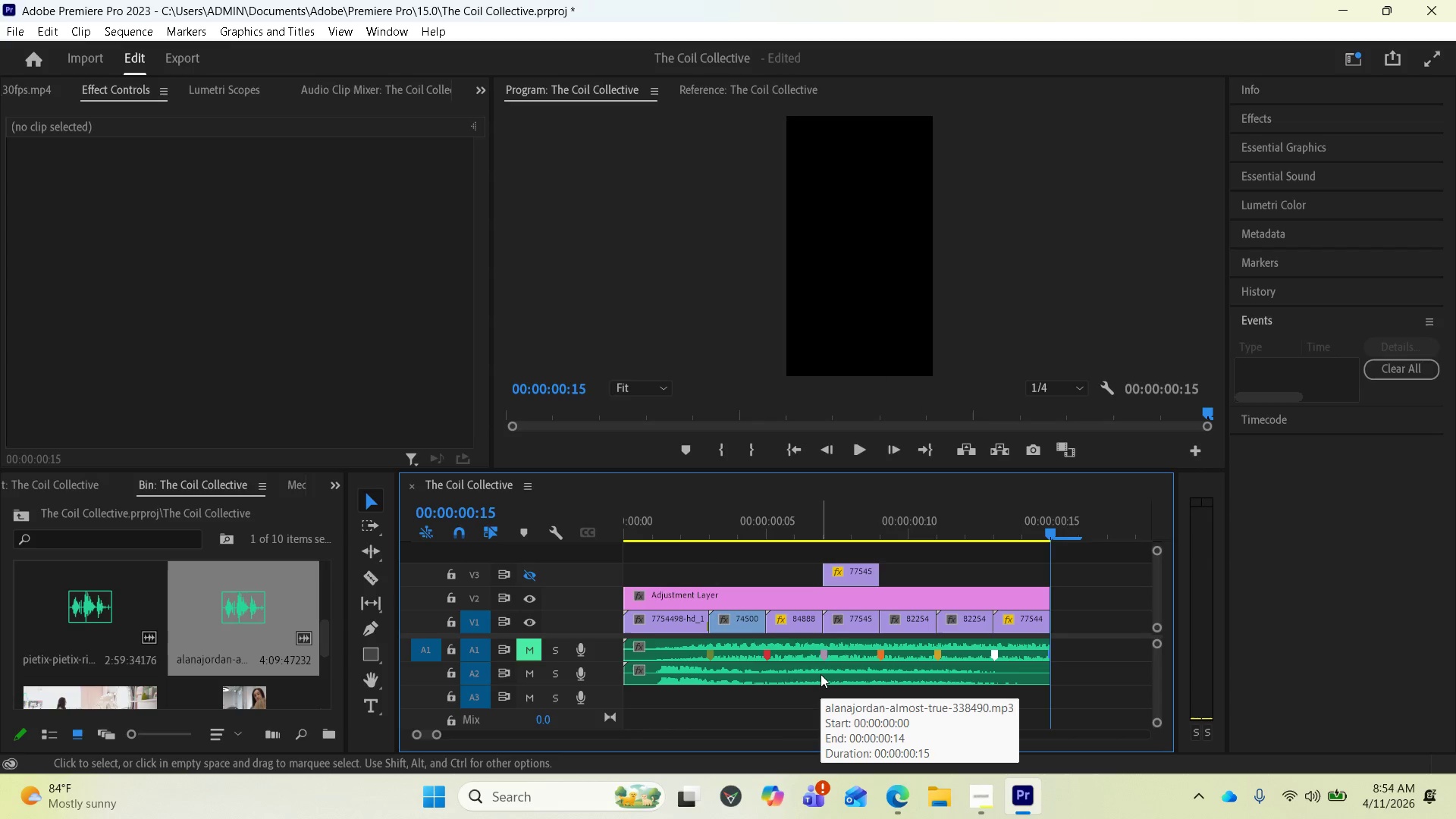 
key(Space)
 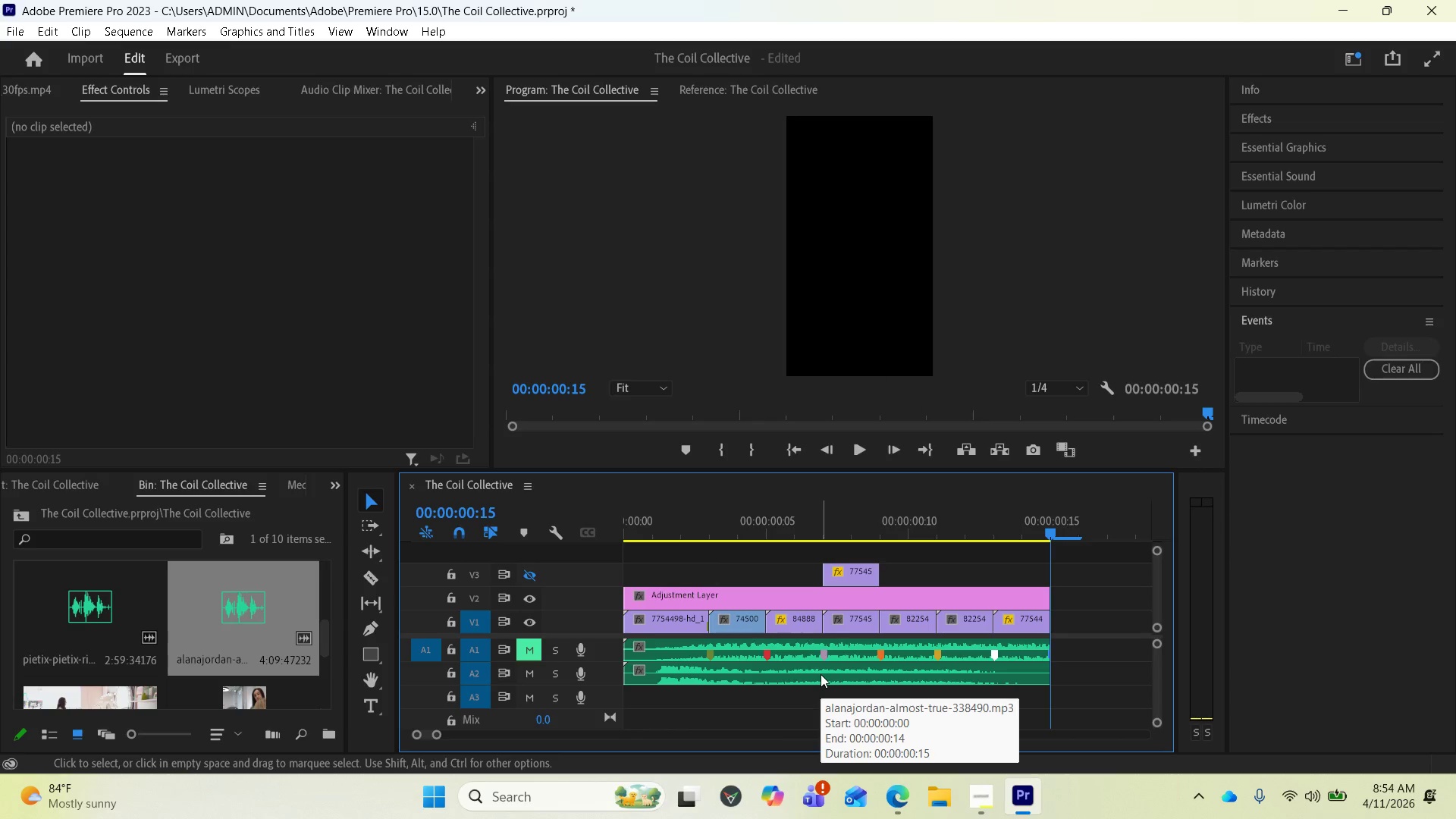 
key(Space)
 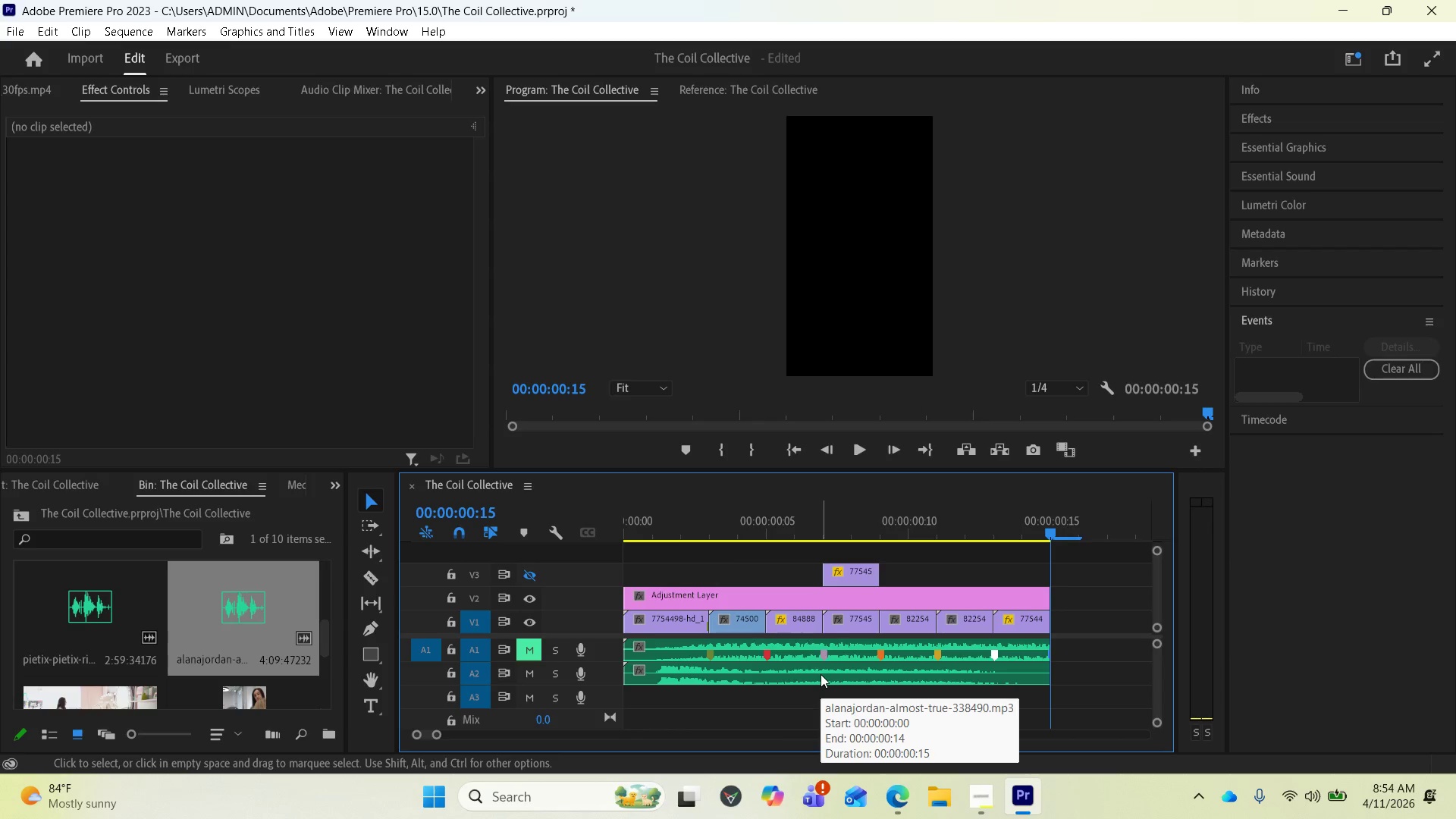 
key(Space)
 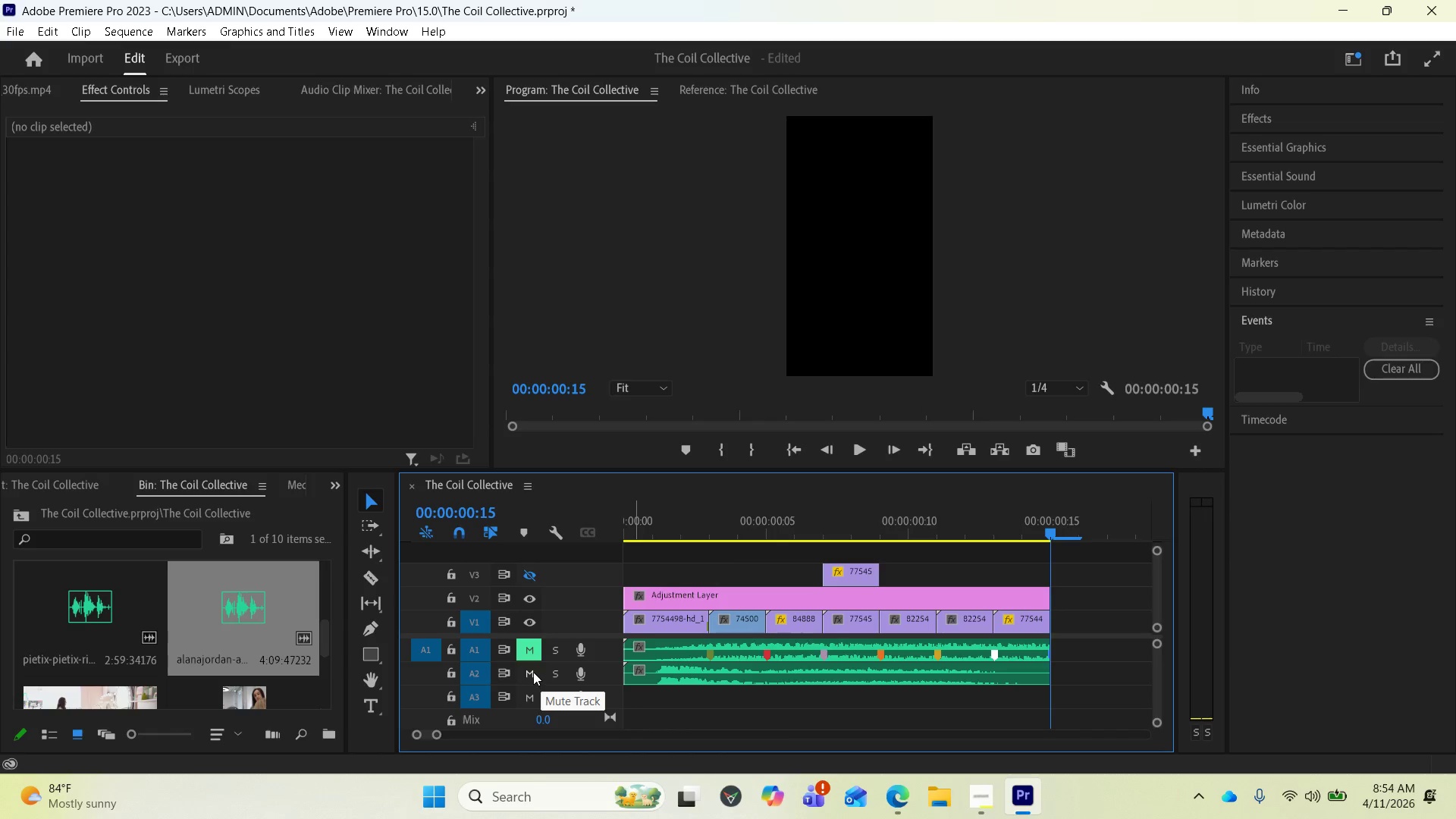 
left_click([532, 650])
 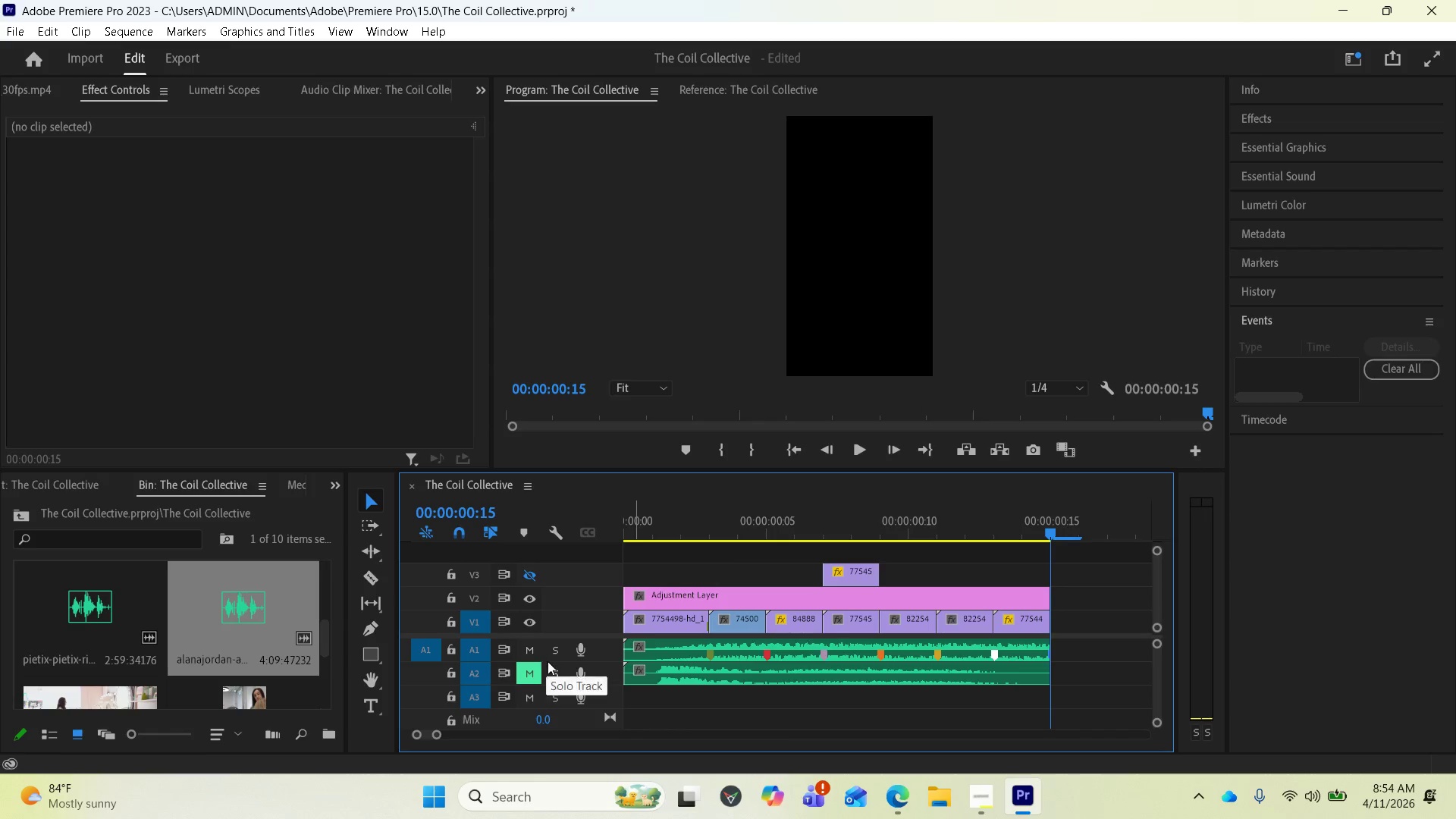 
key(Space)
 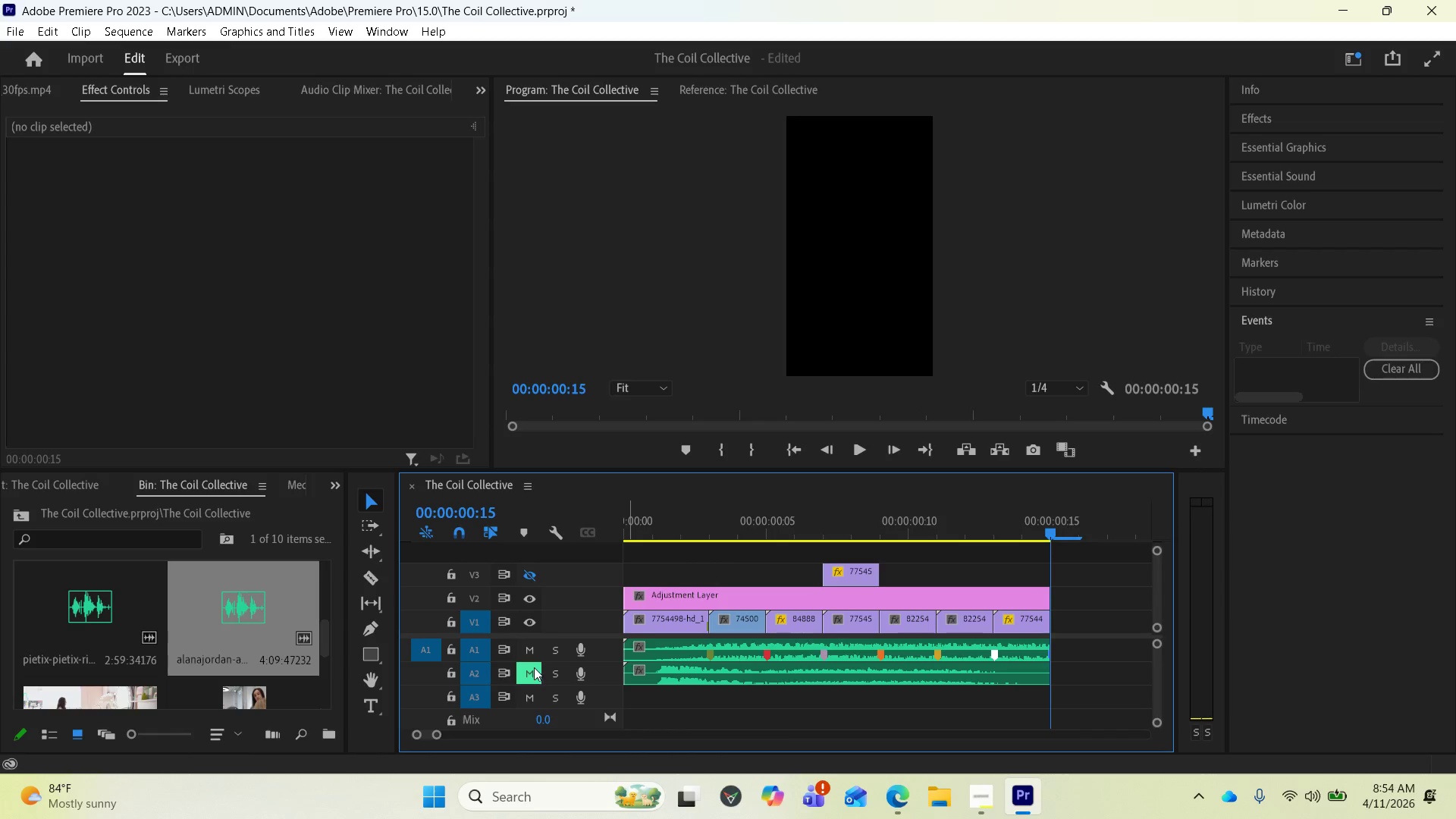 
left_click([531, 650])
 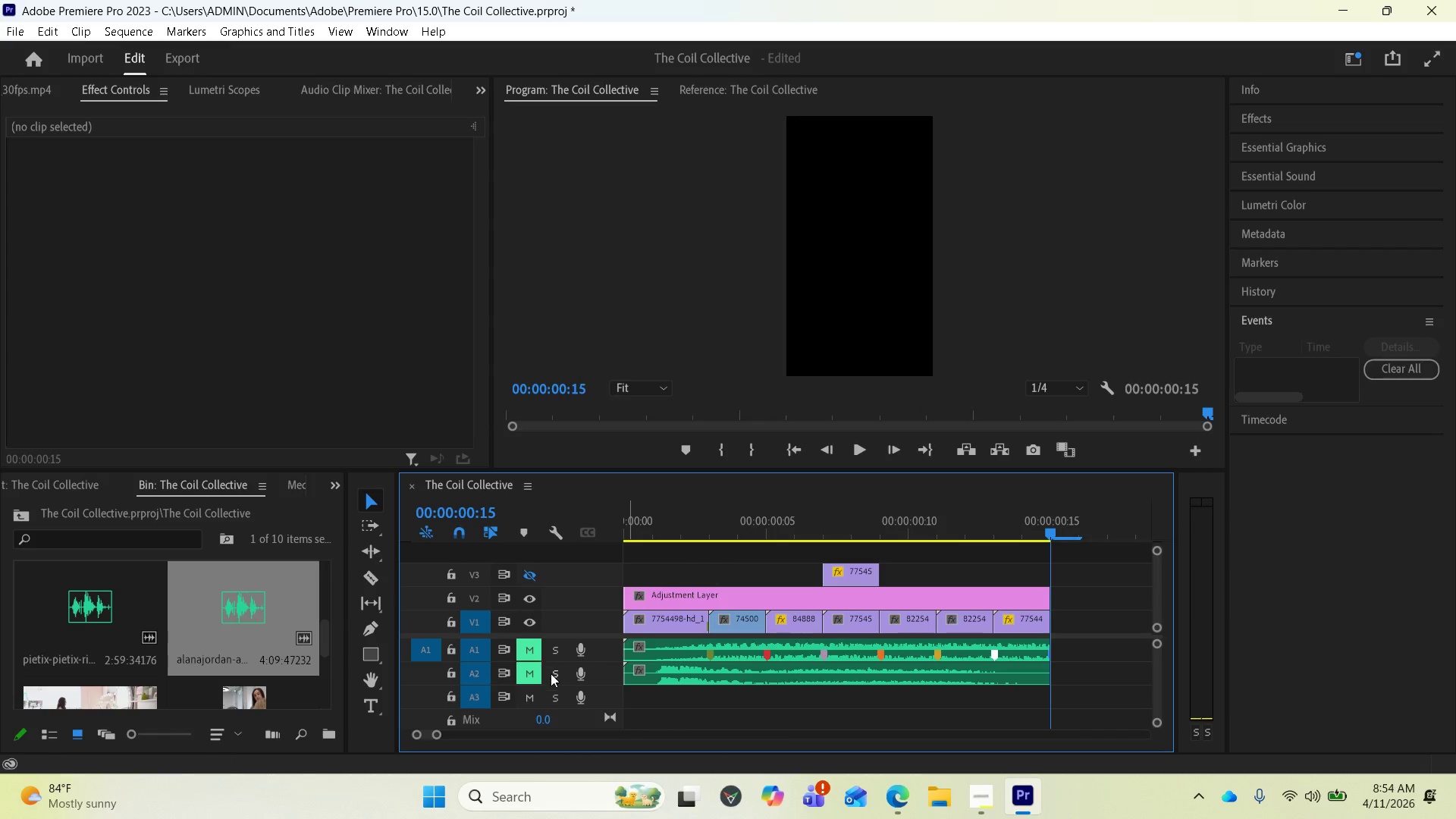 
key(Space)
 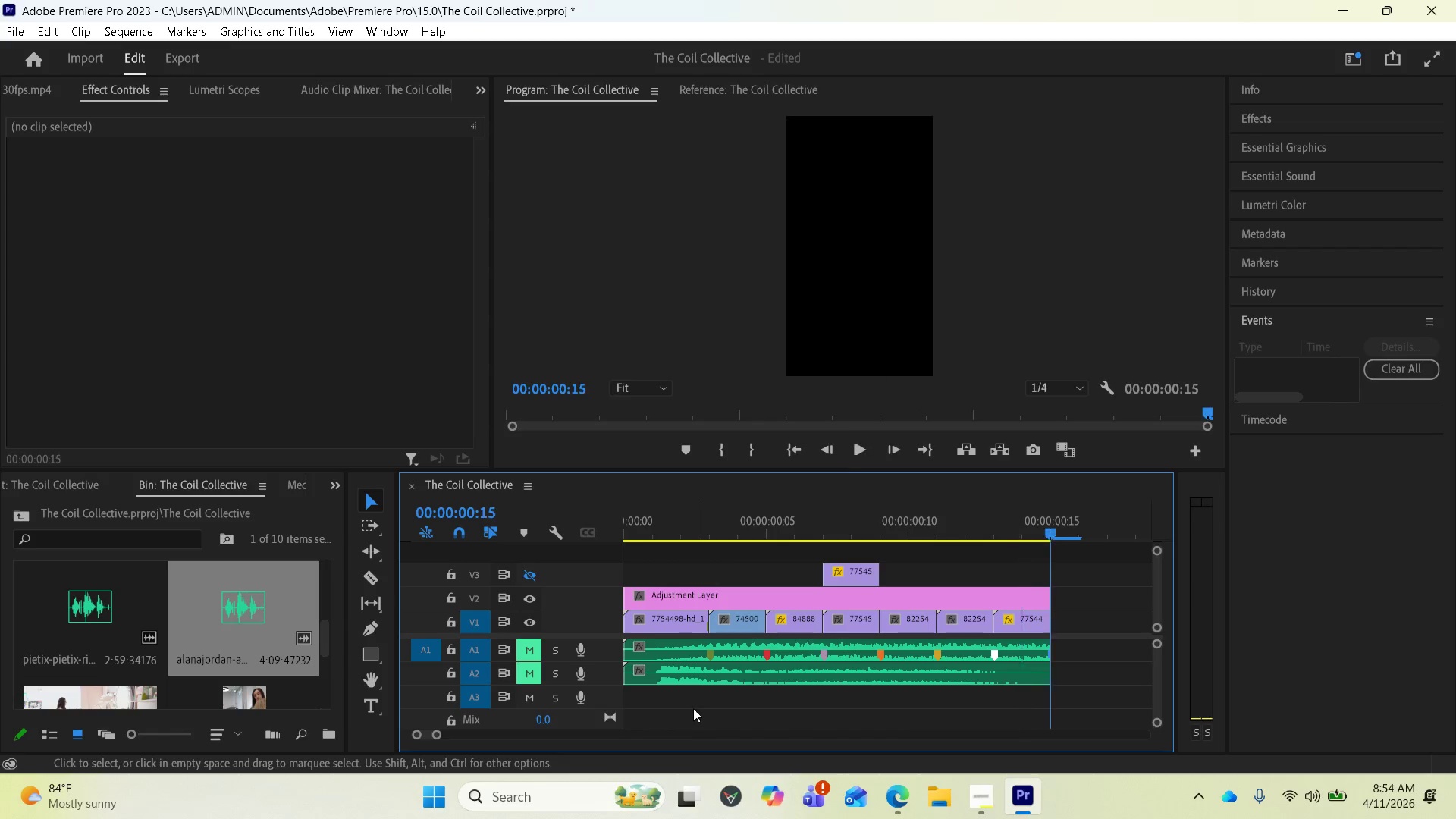 
key(Space)
 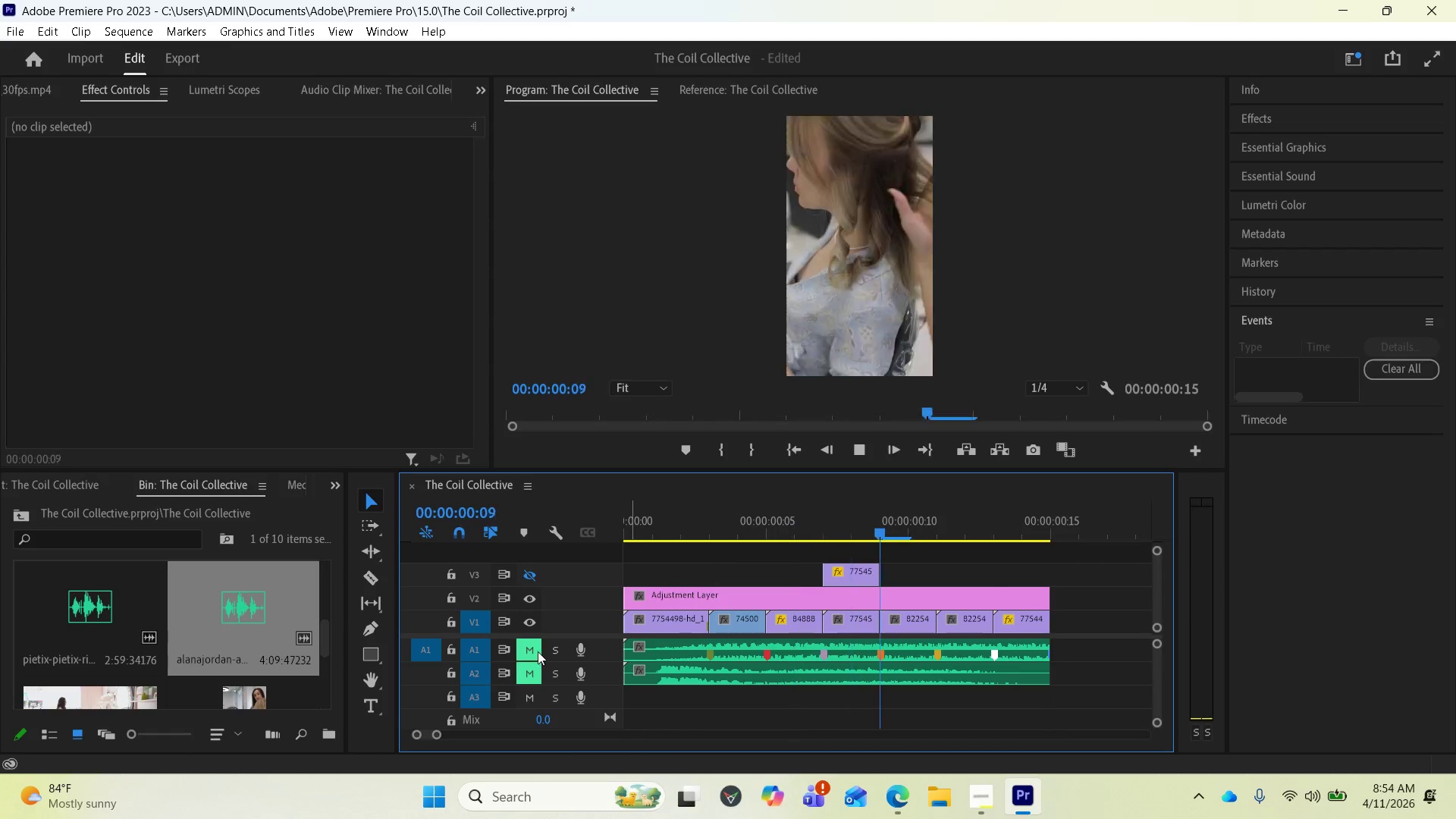 
left_click([531, 647])
 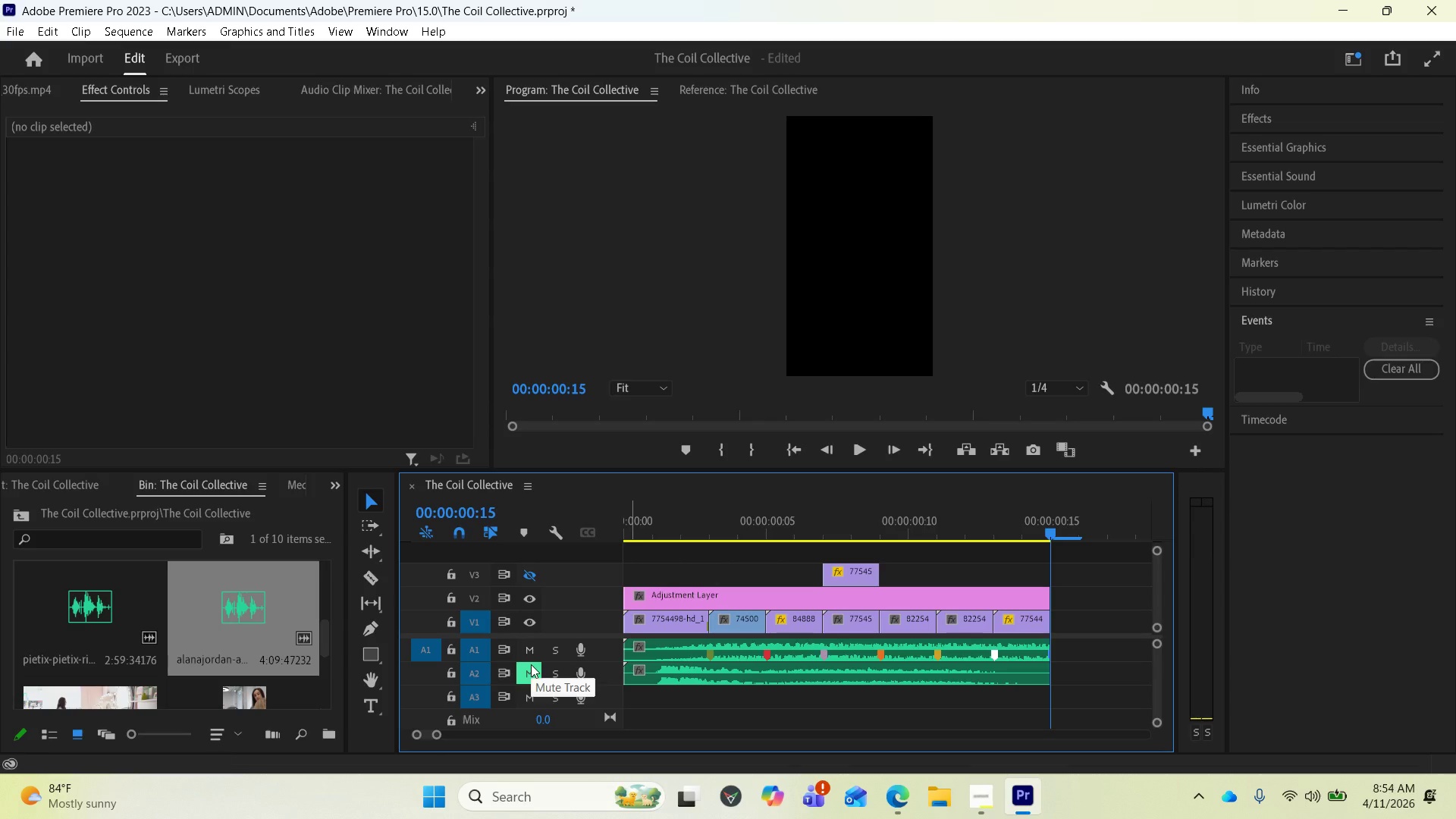 
left_click([531, 664])
 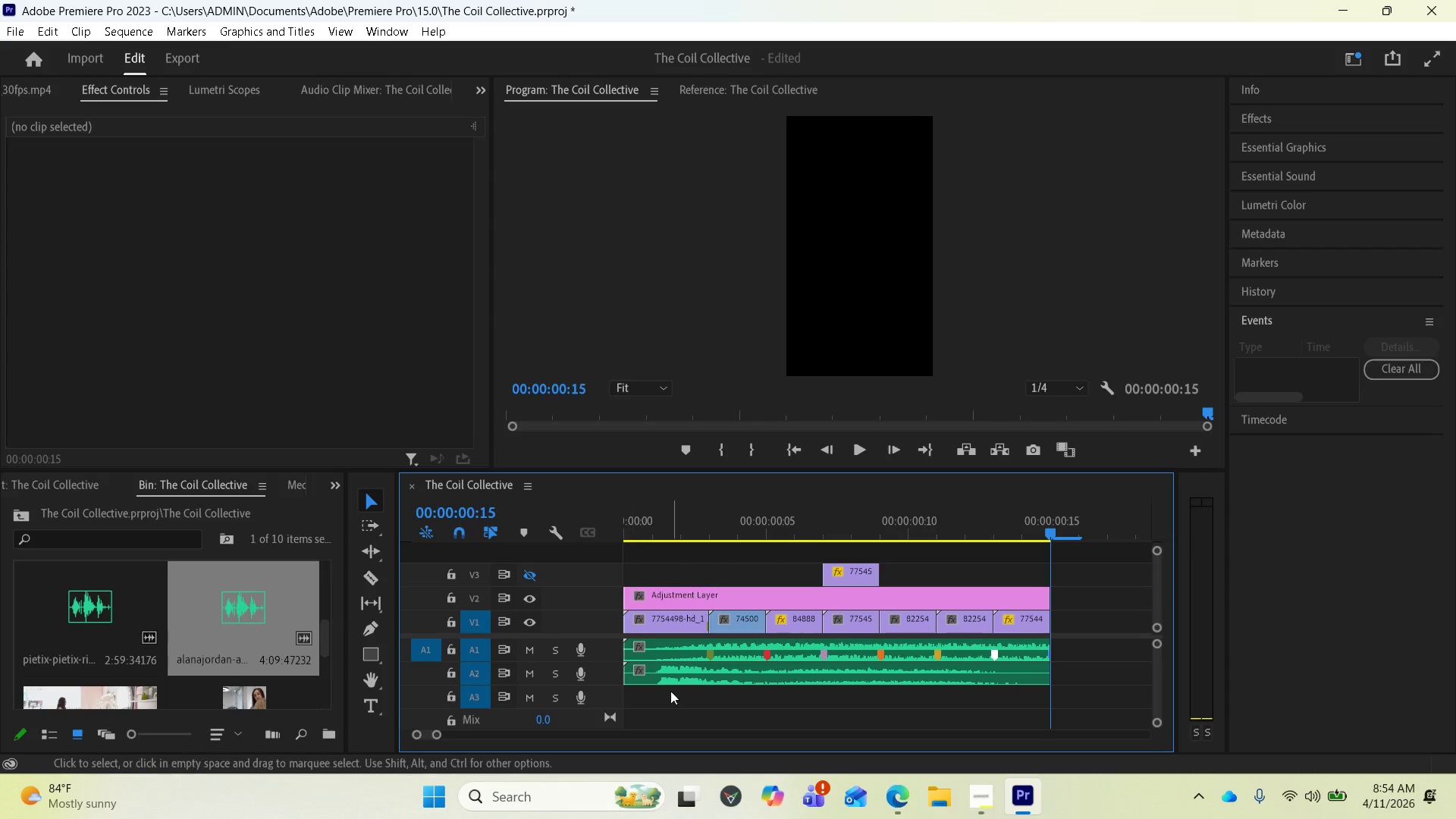 
key(Space)
 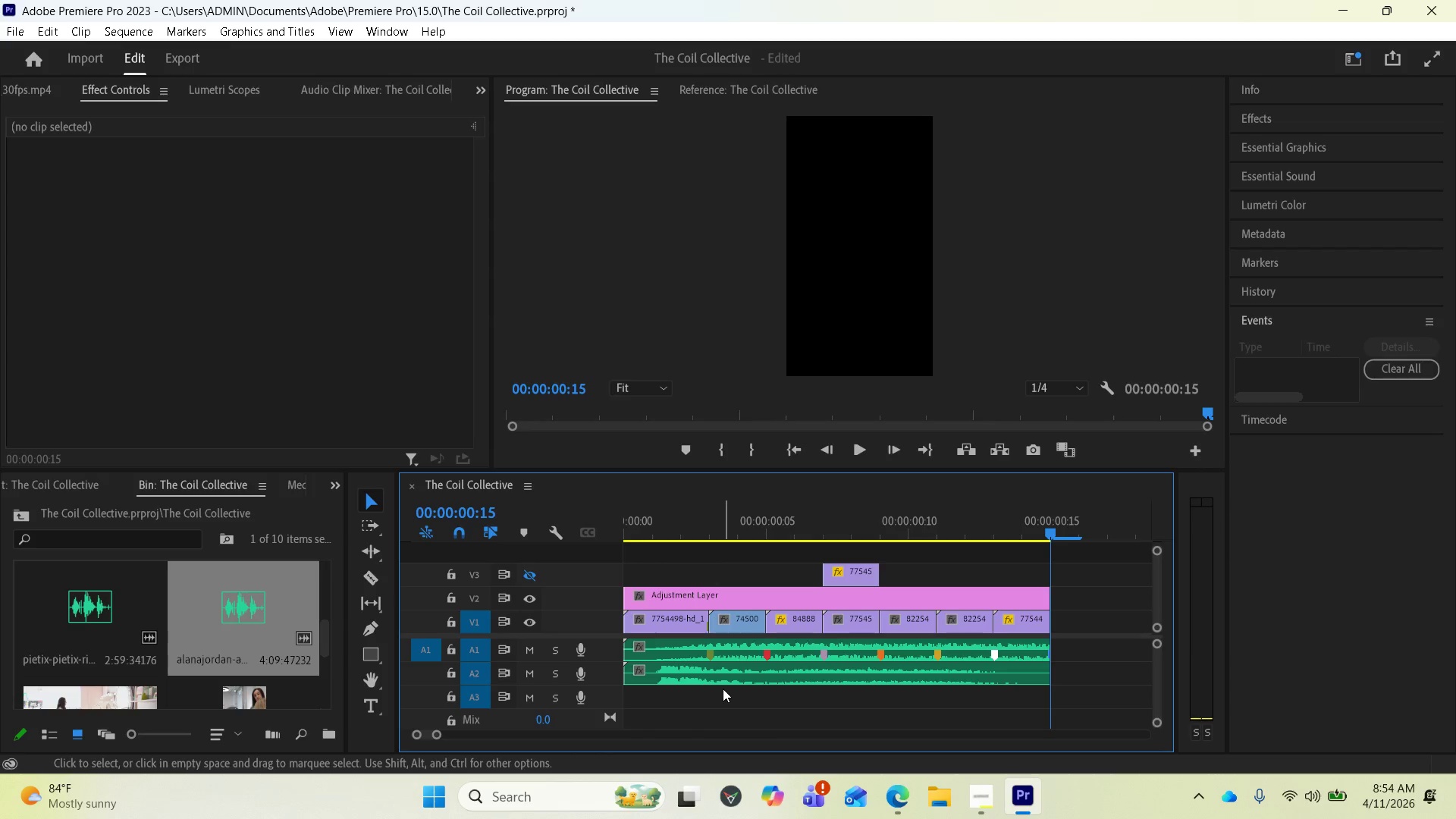 
key(Space)
 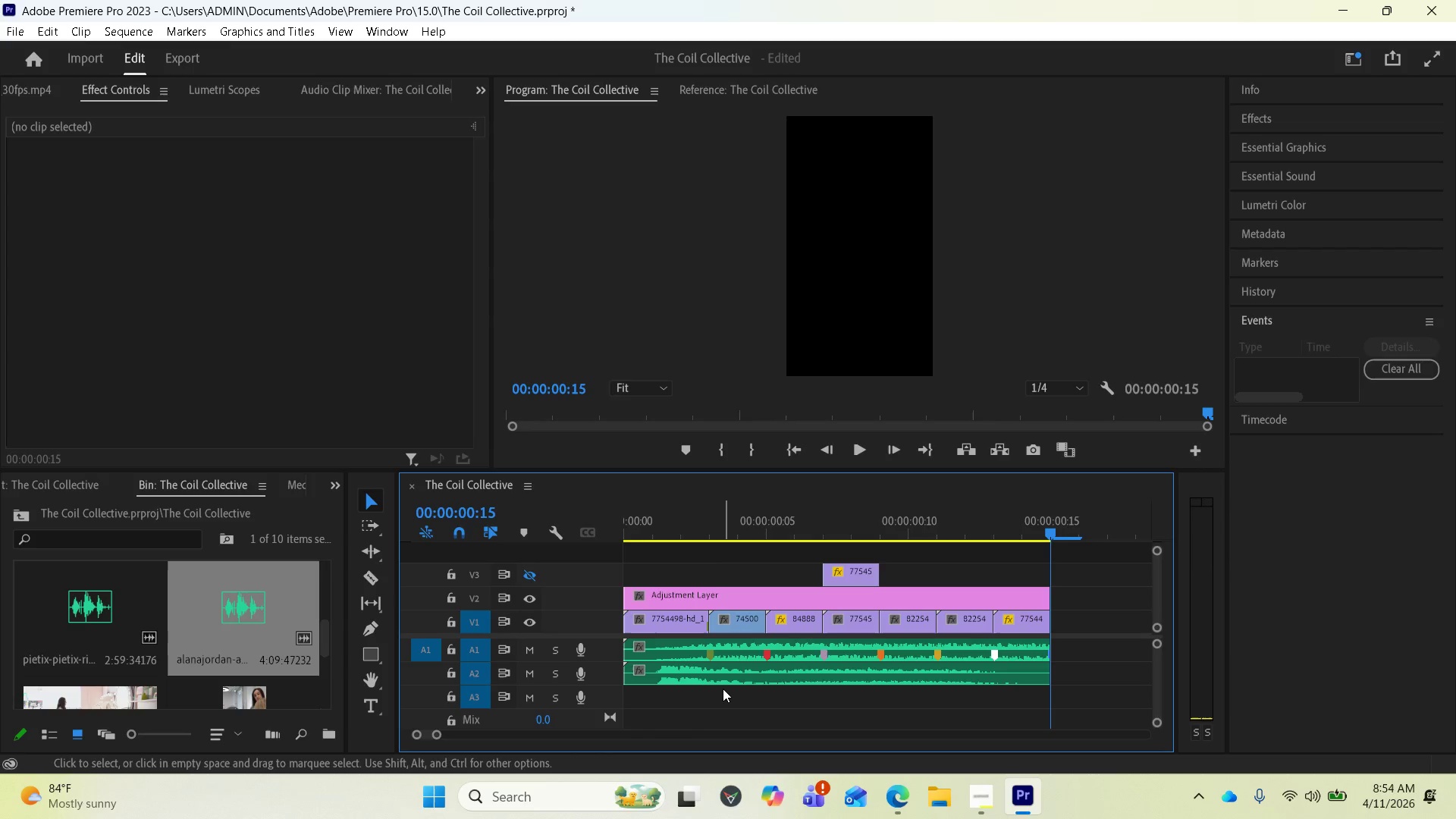 
key(Space)
 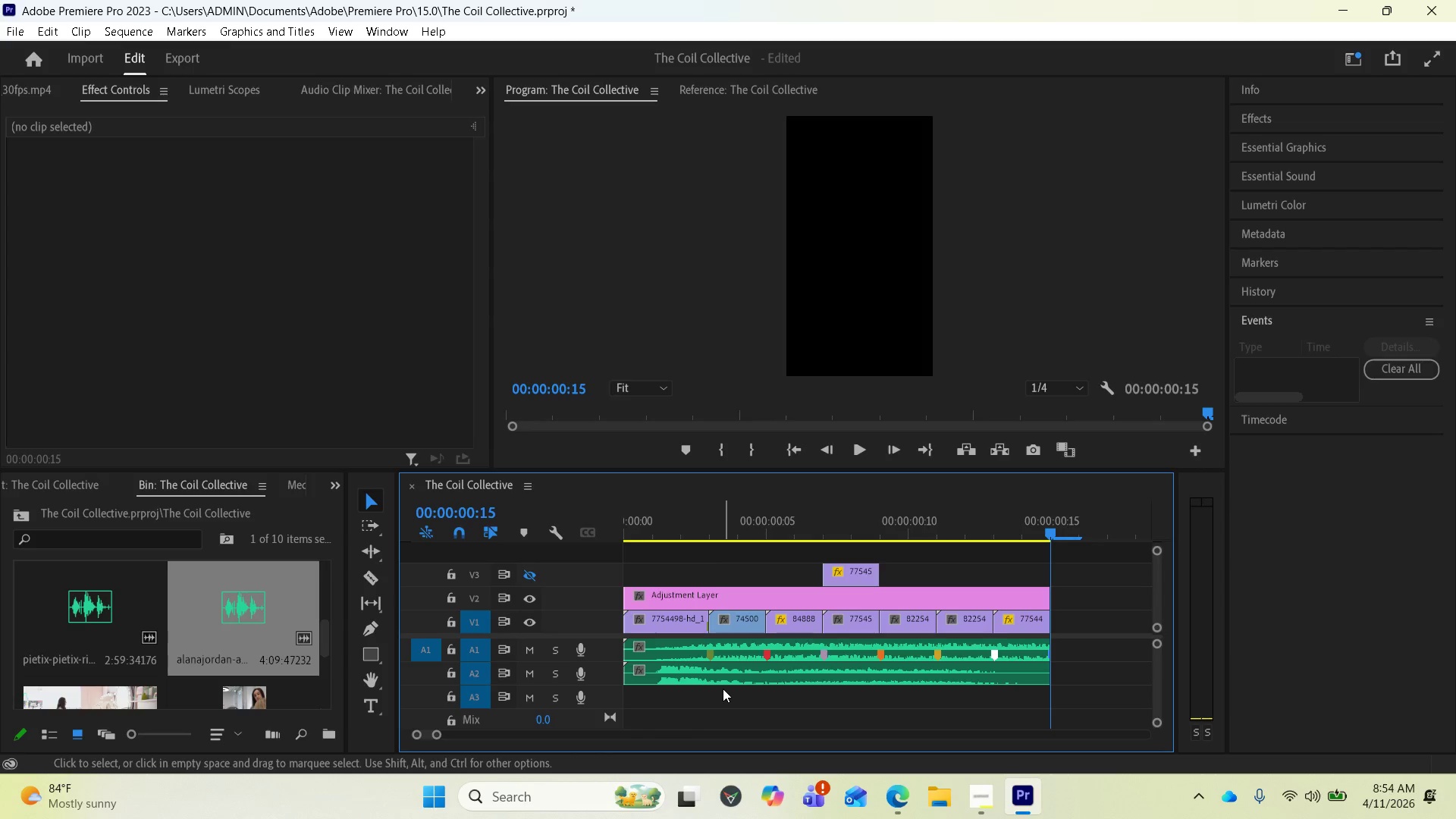 
key(Space)
 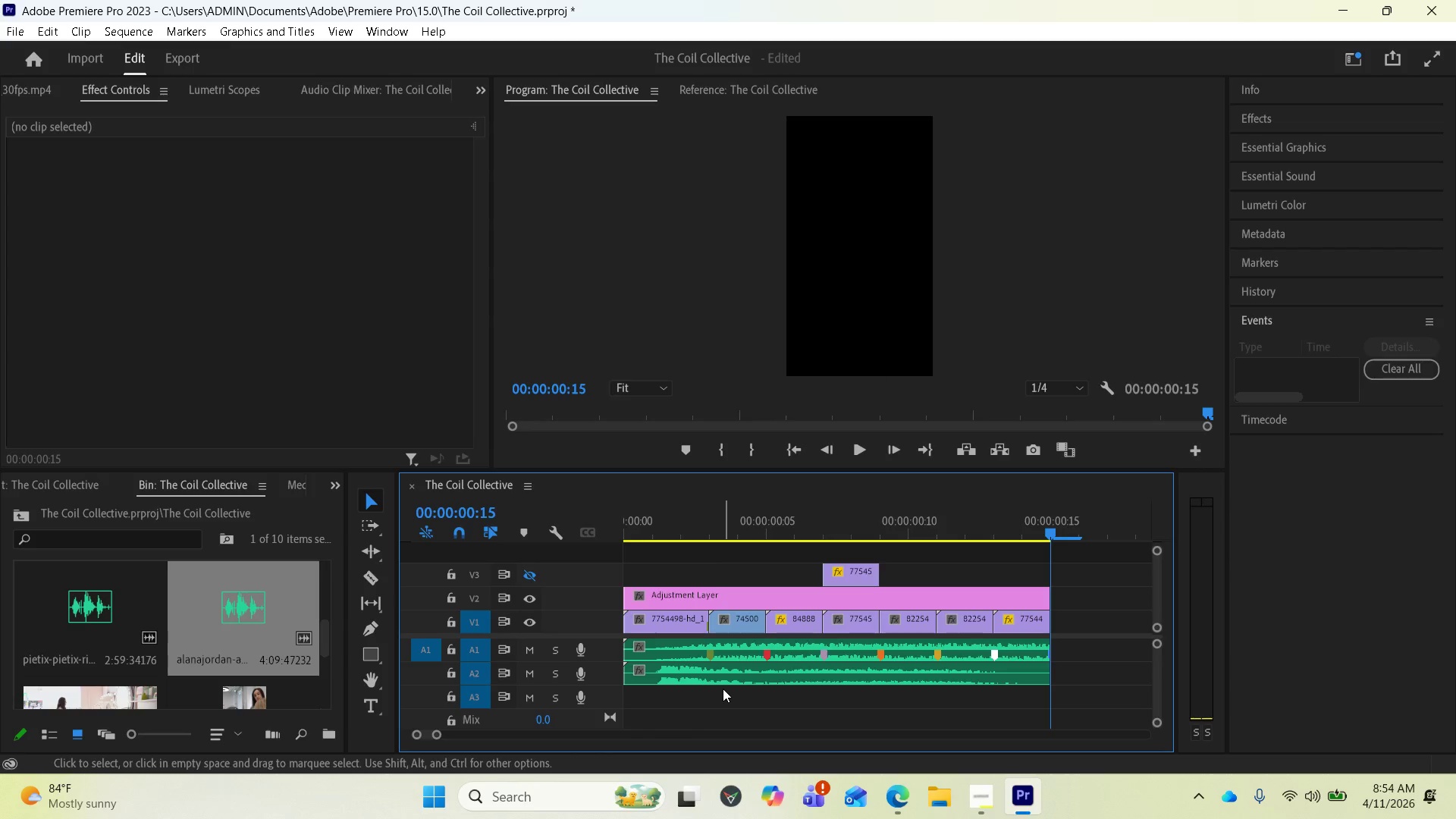 
key(Space)
 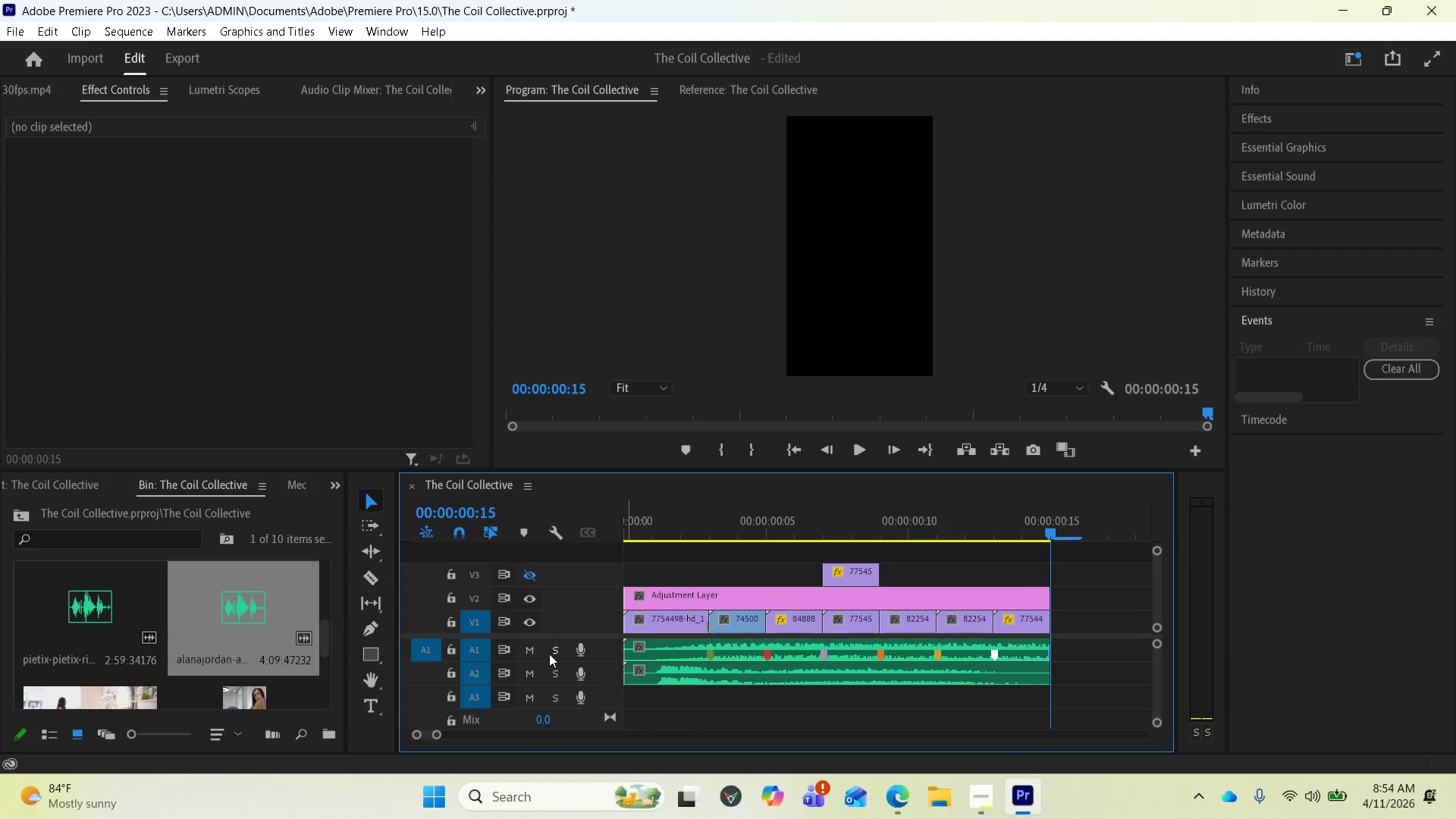 
left_click([535, 652])
 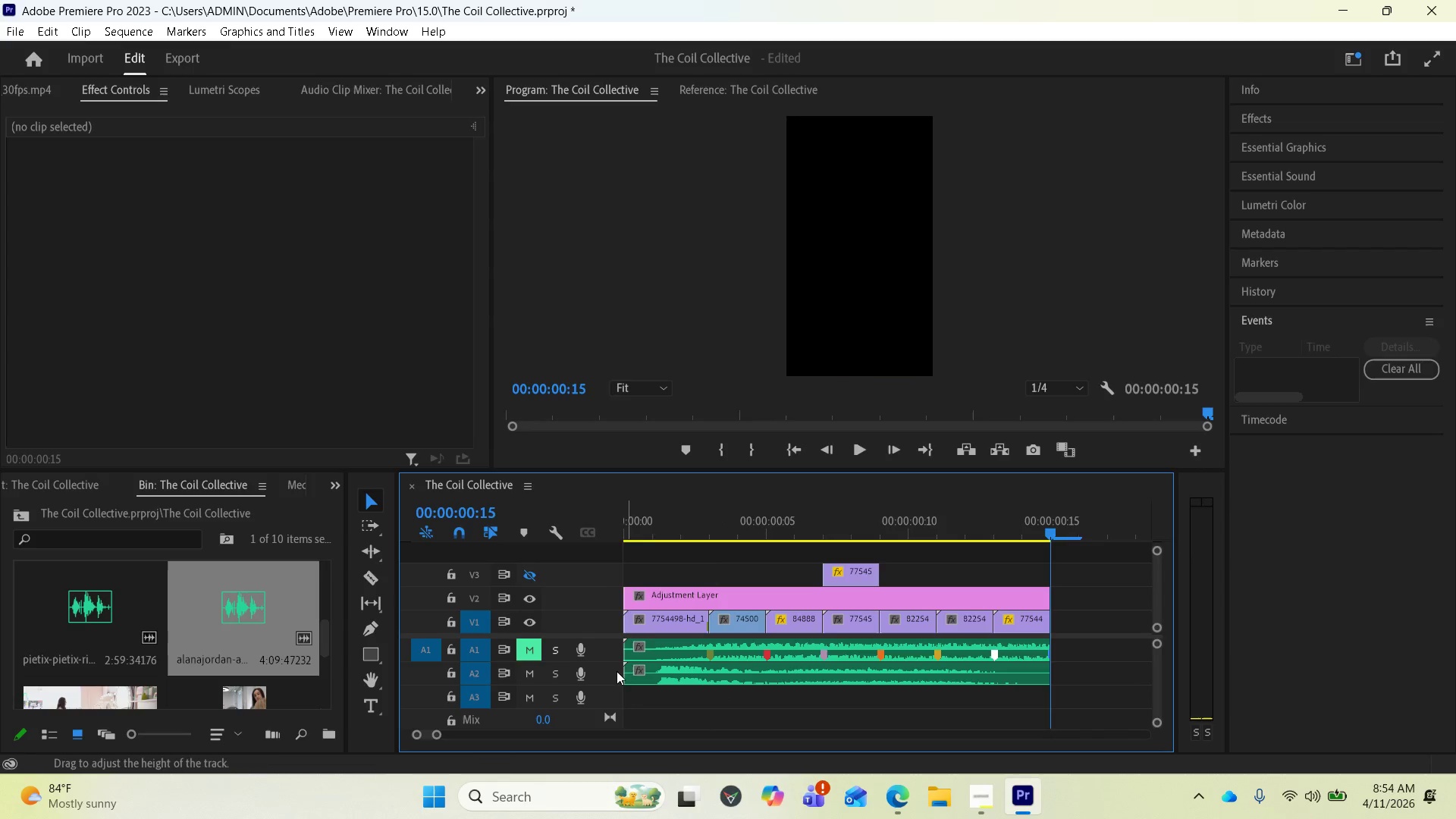 
key(Space)
 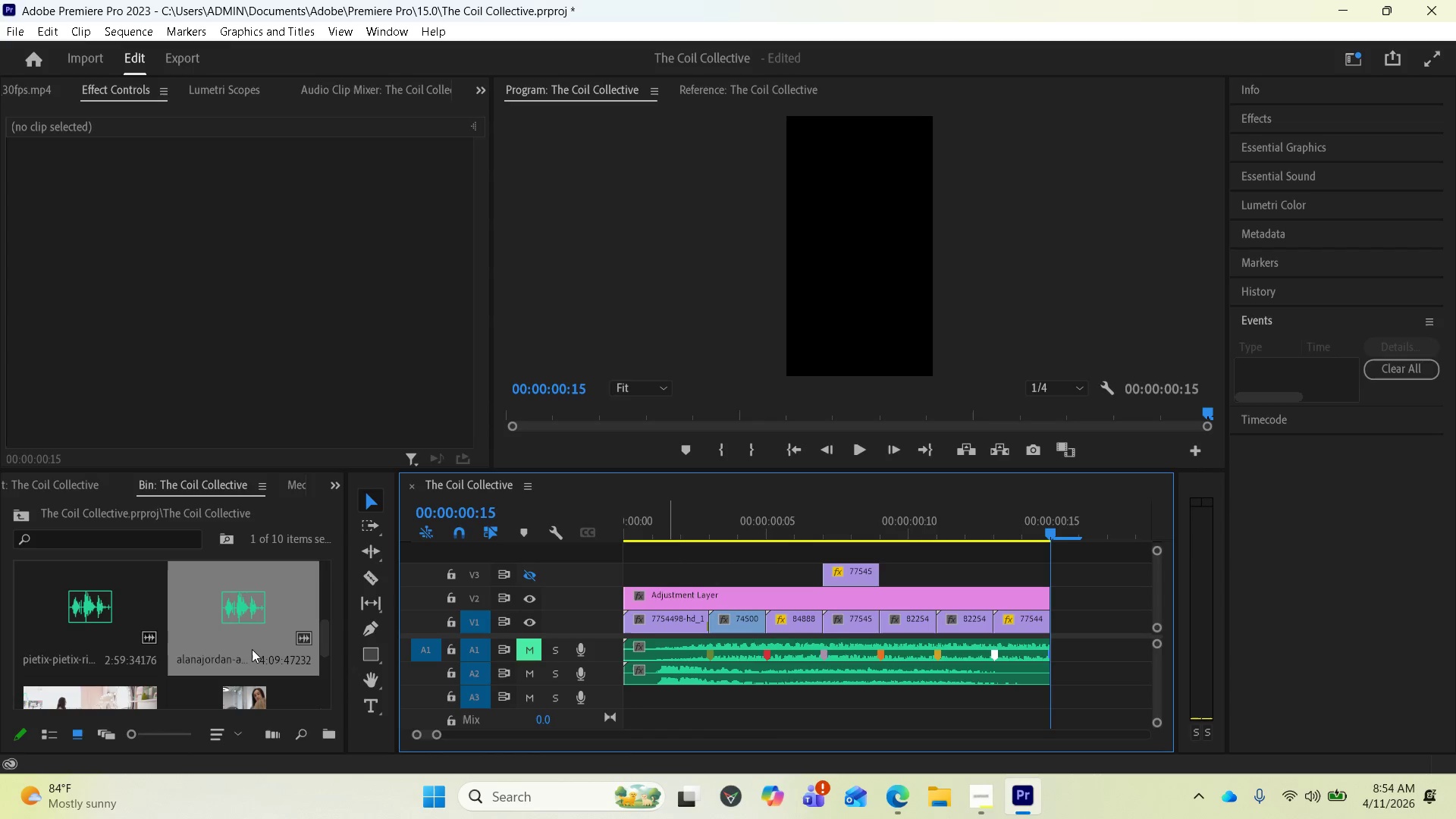 
left_click_drag(start_coordinate=[77, 620], to_coordinate=[631, 705])
 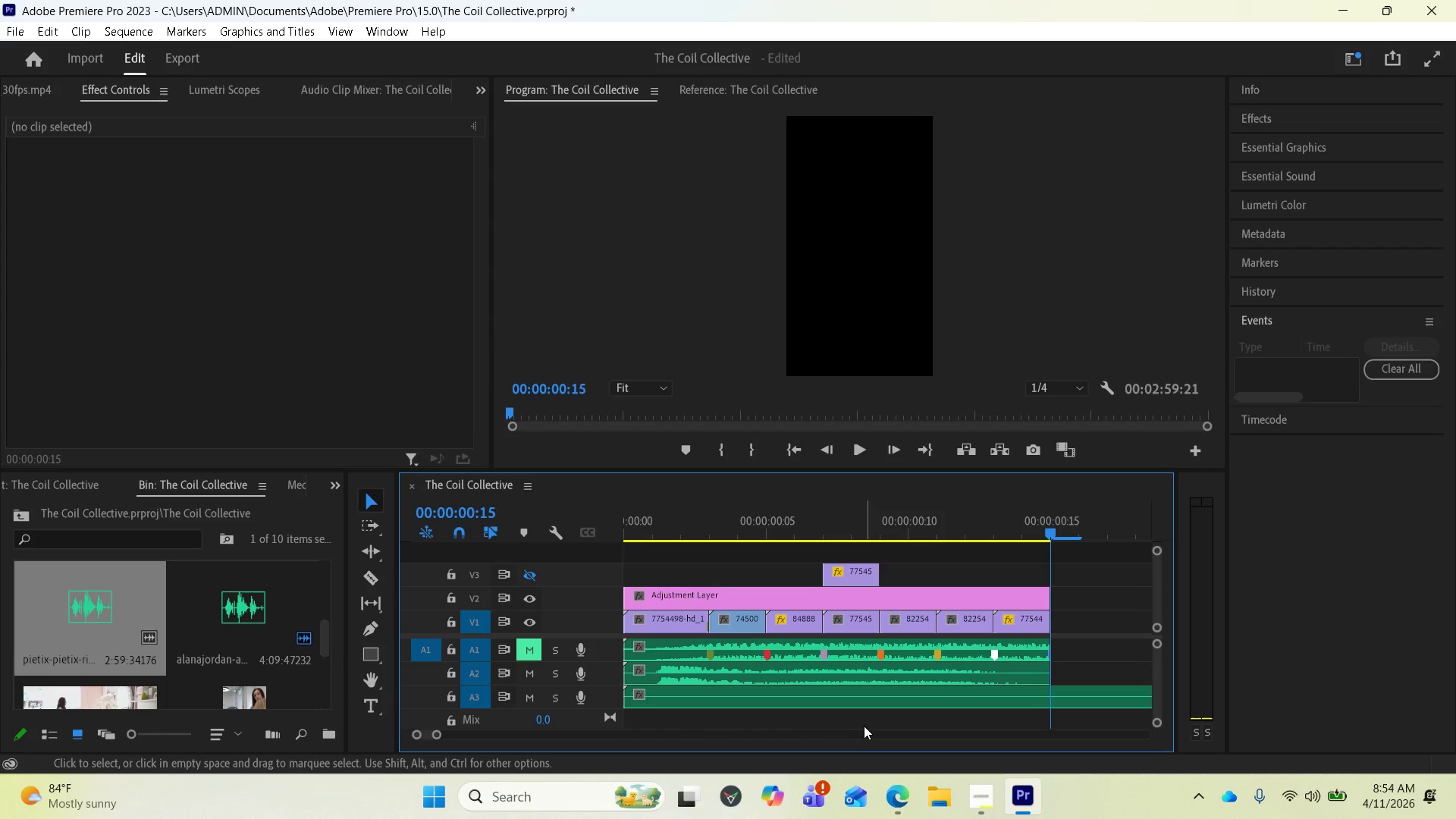 
scroll: coordinate [833, 679], scroll_direction: up, amount: 4.0
 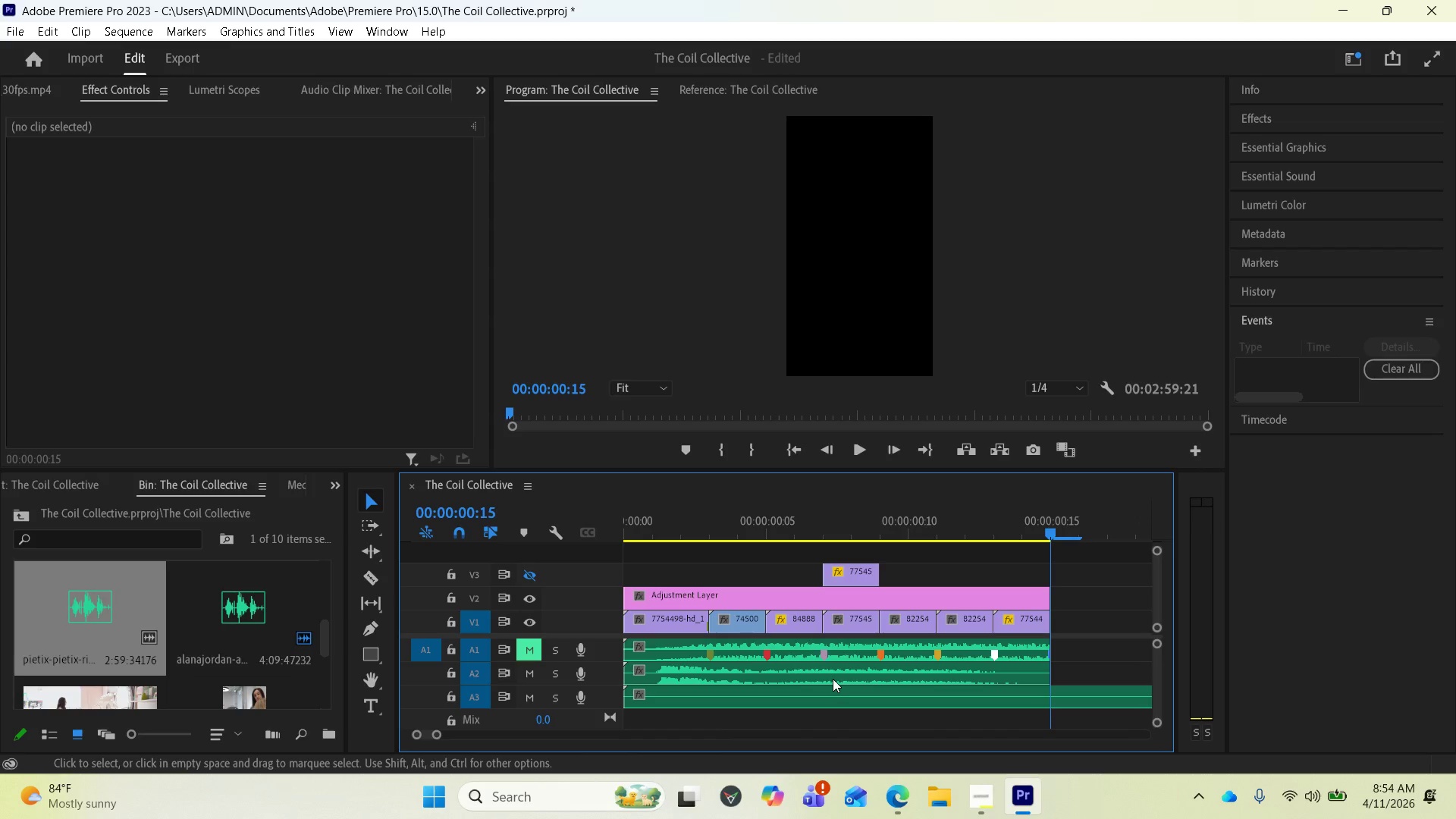 
mouse_move([815, 676])
 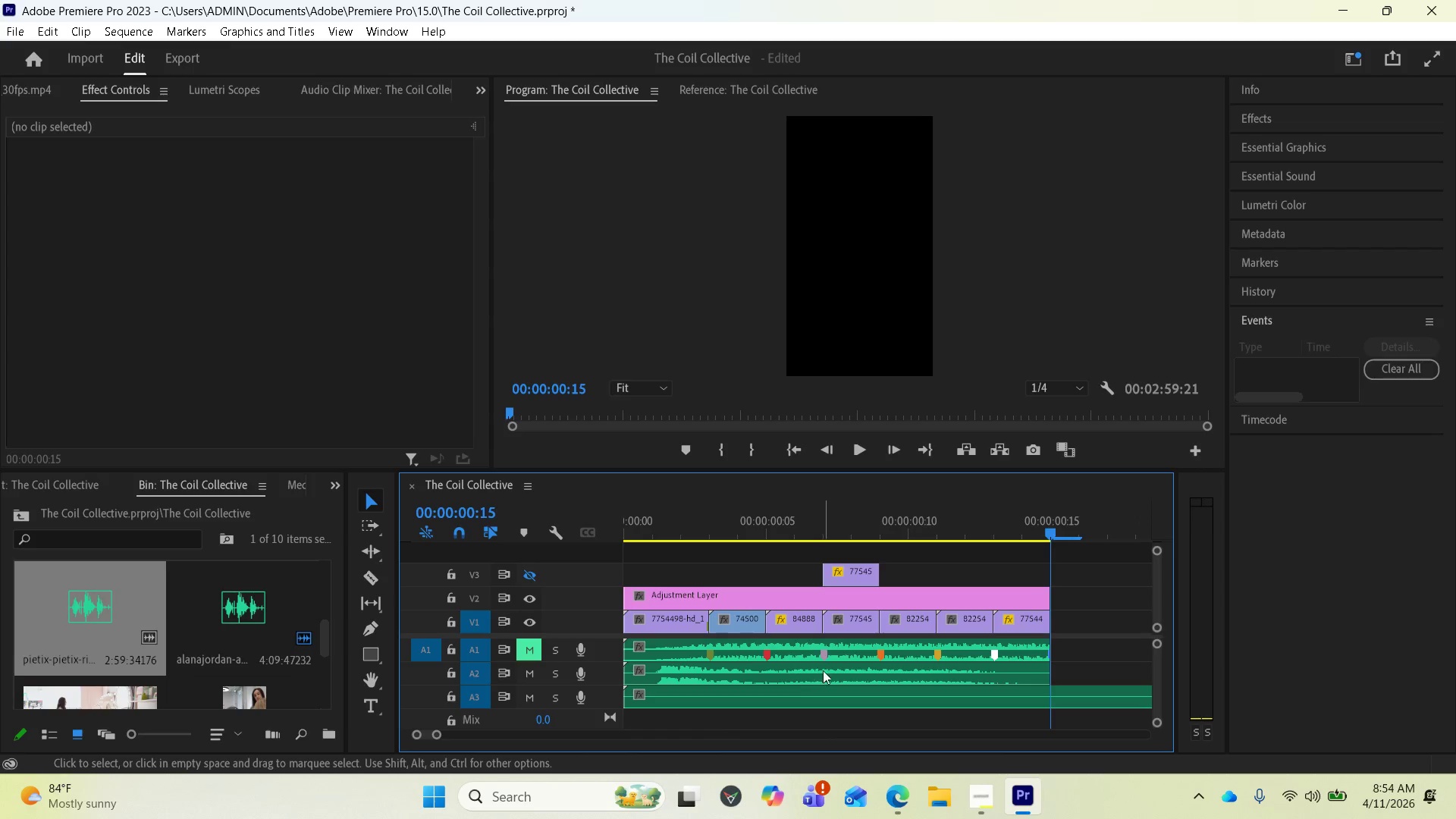 
key(Minus)
 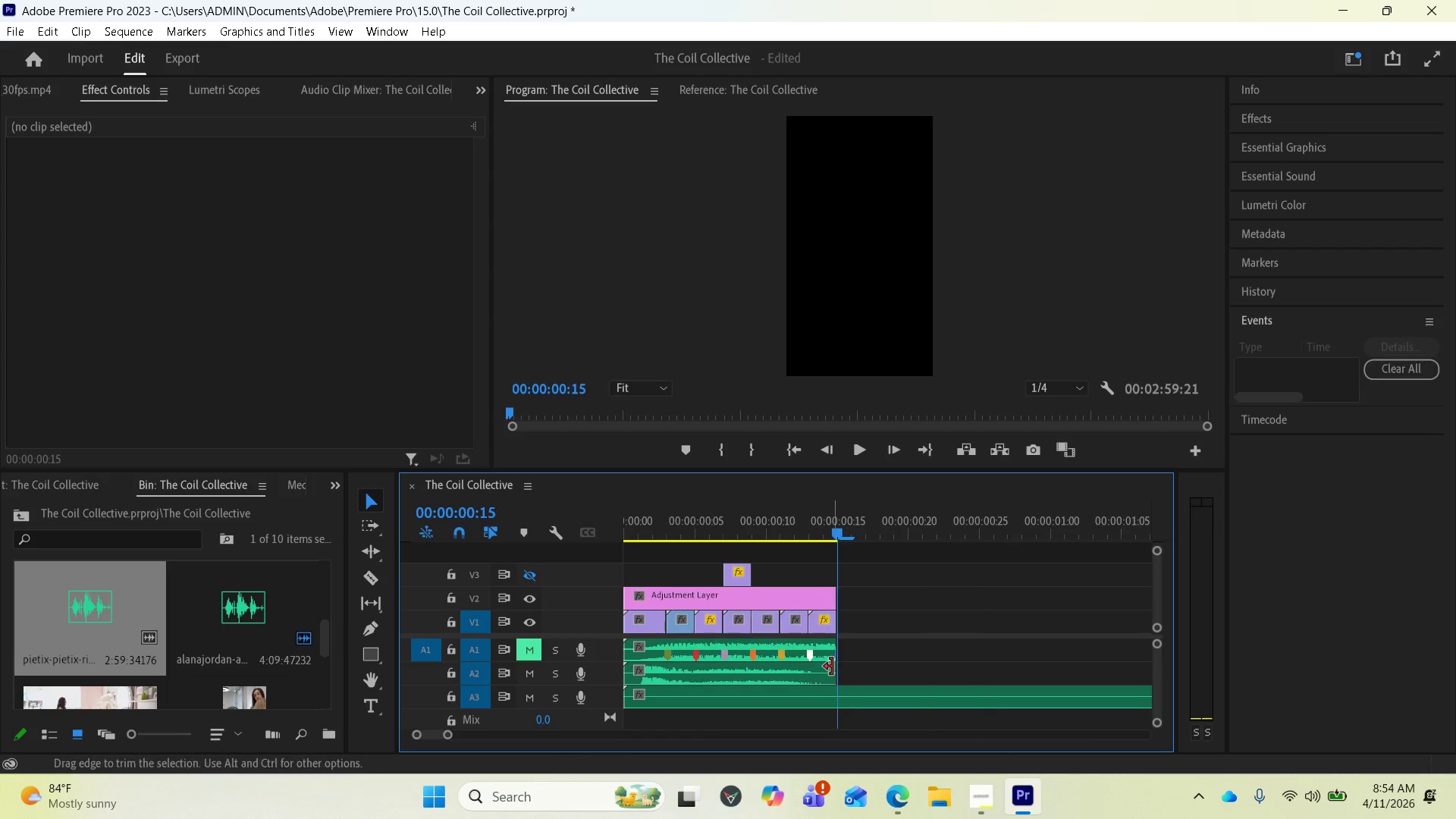 
key(Minus)
 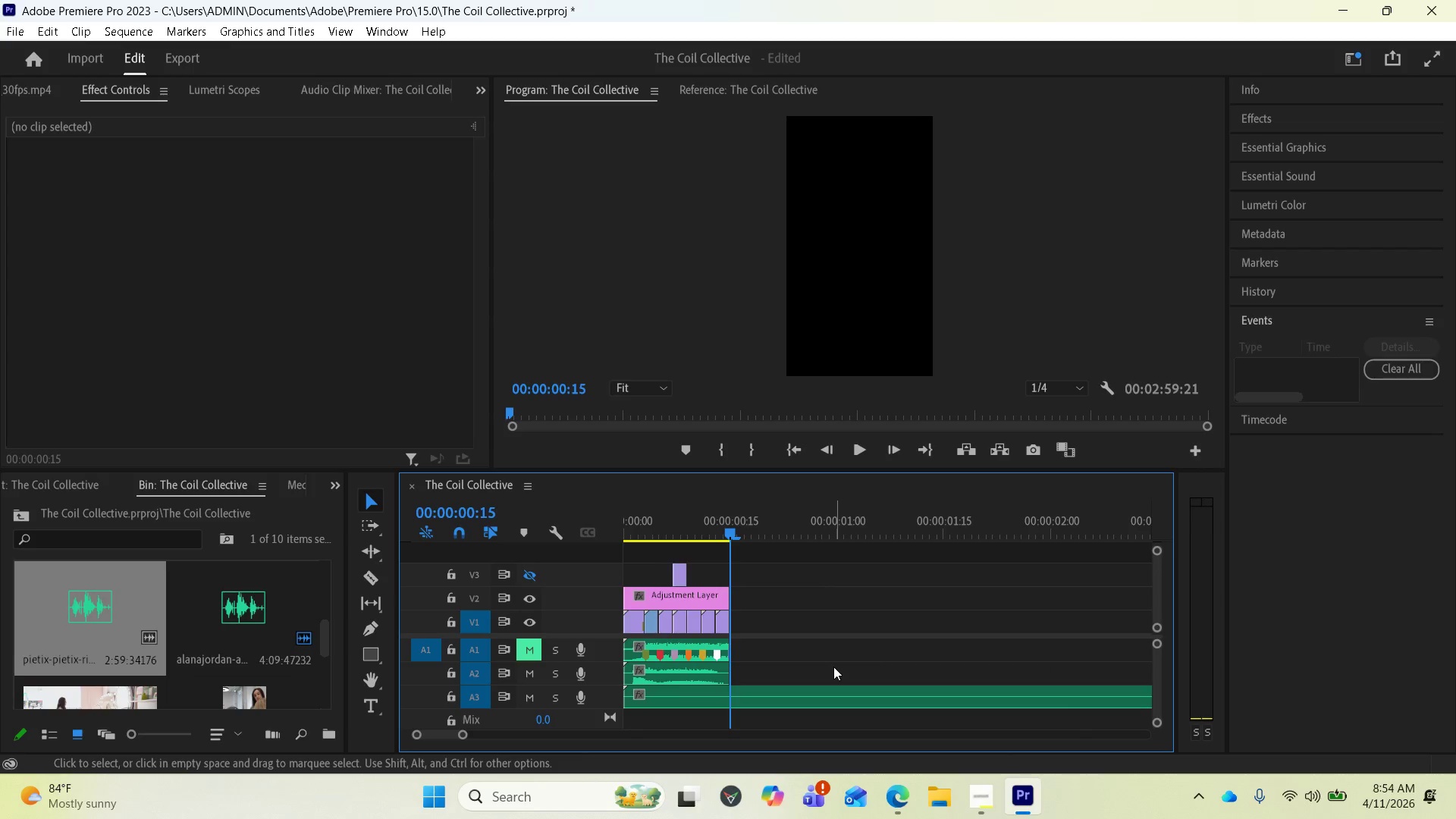 
key(Minus)
 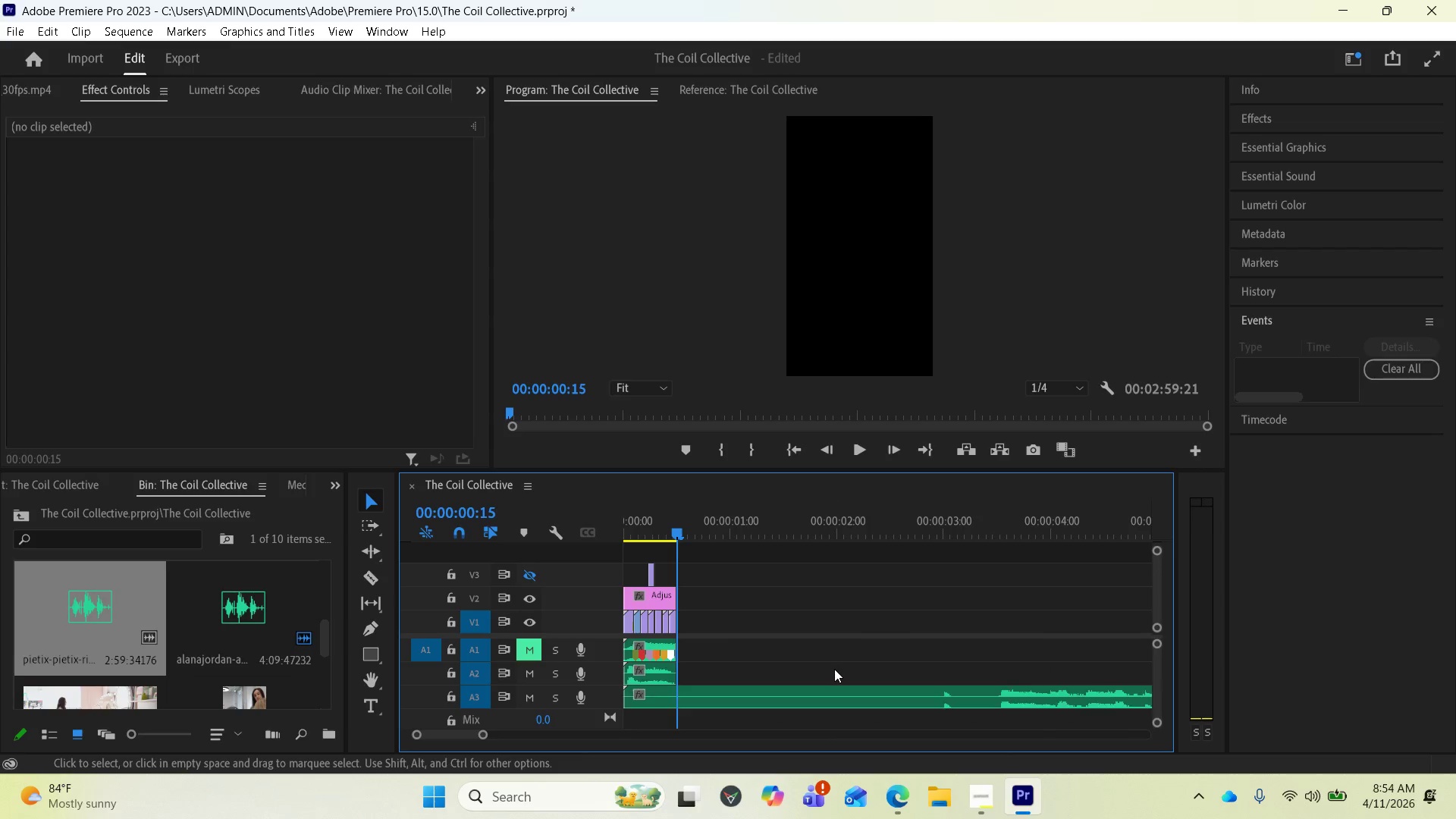 
key(Minus)
 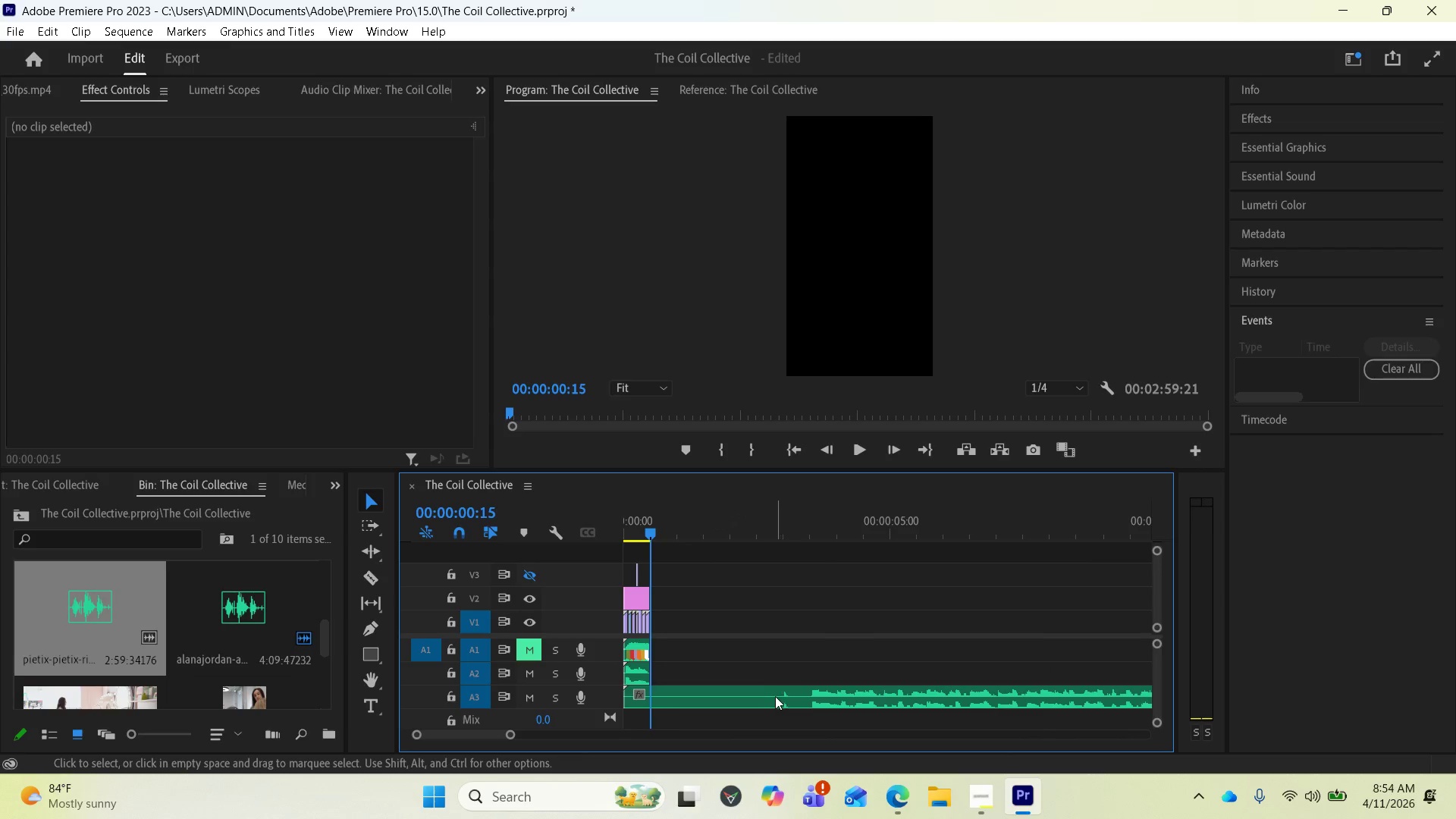 
scroll: coordinate [774, 697], scroll_direction: down, amount: 1.0
 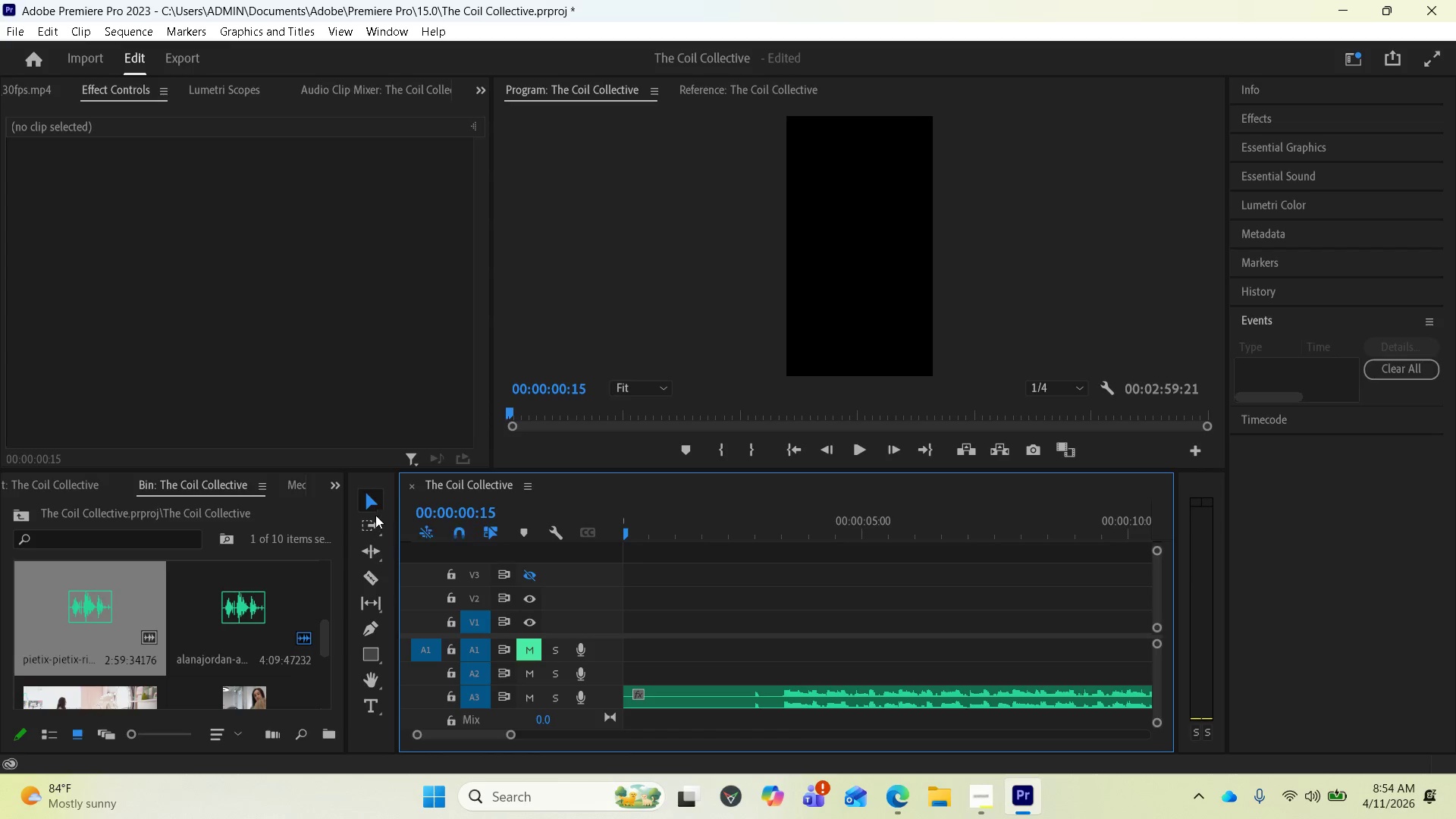 
wait(5.31)
 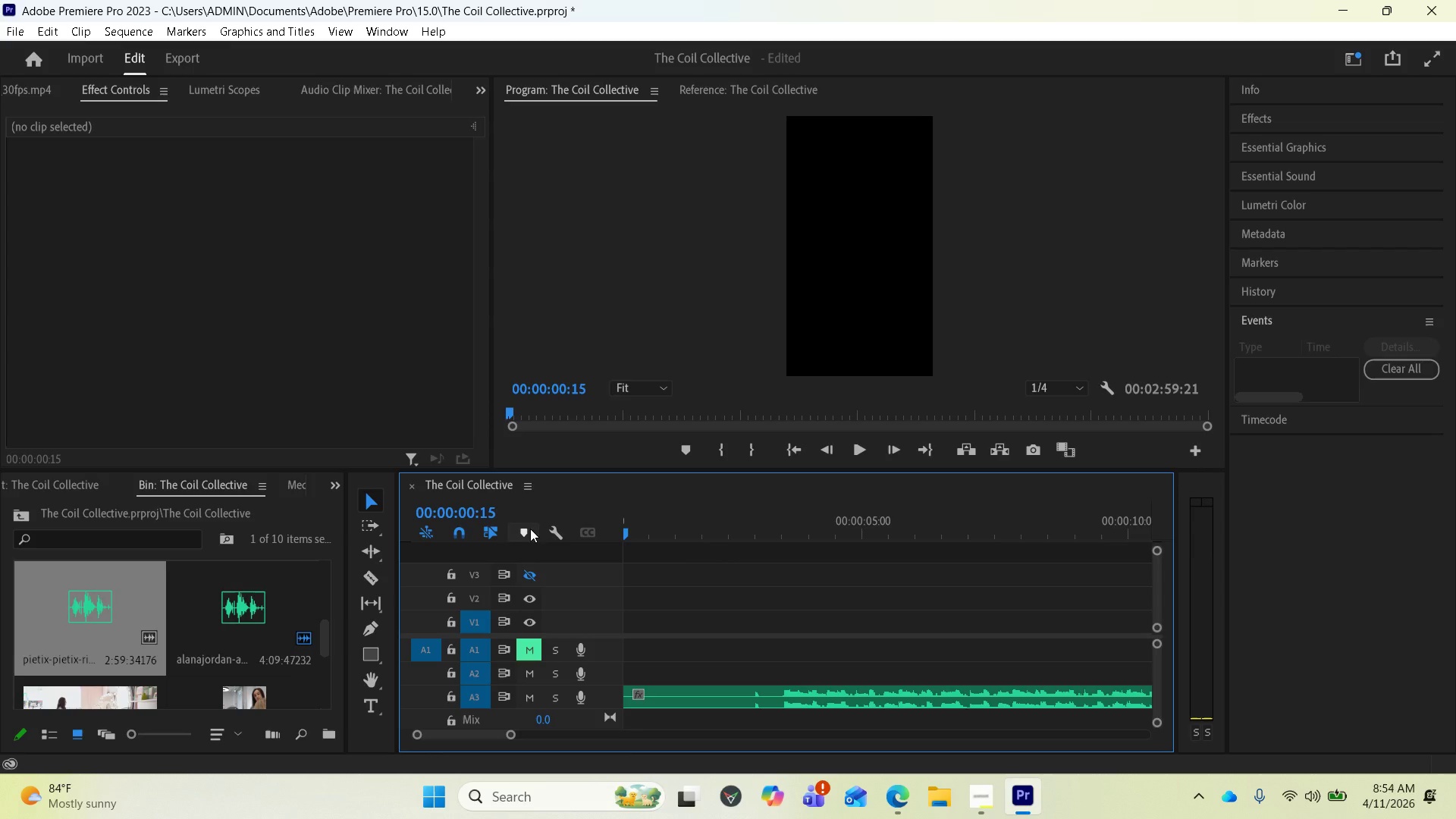 
left_click([374, 580])
 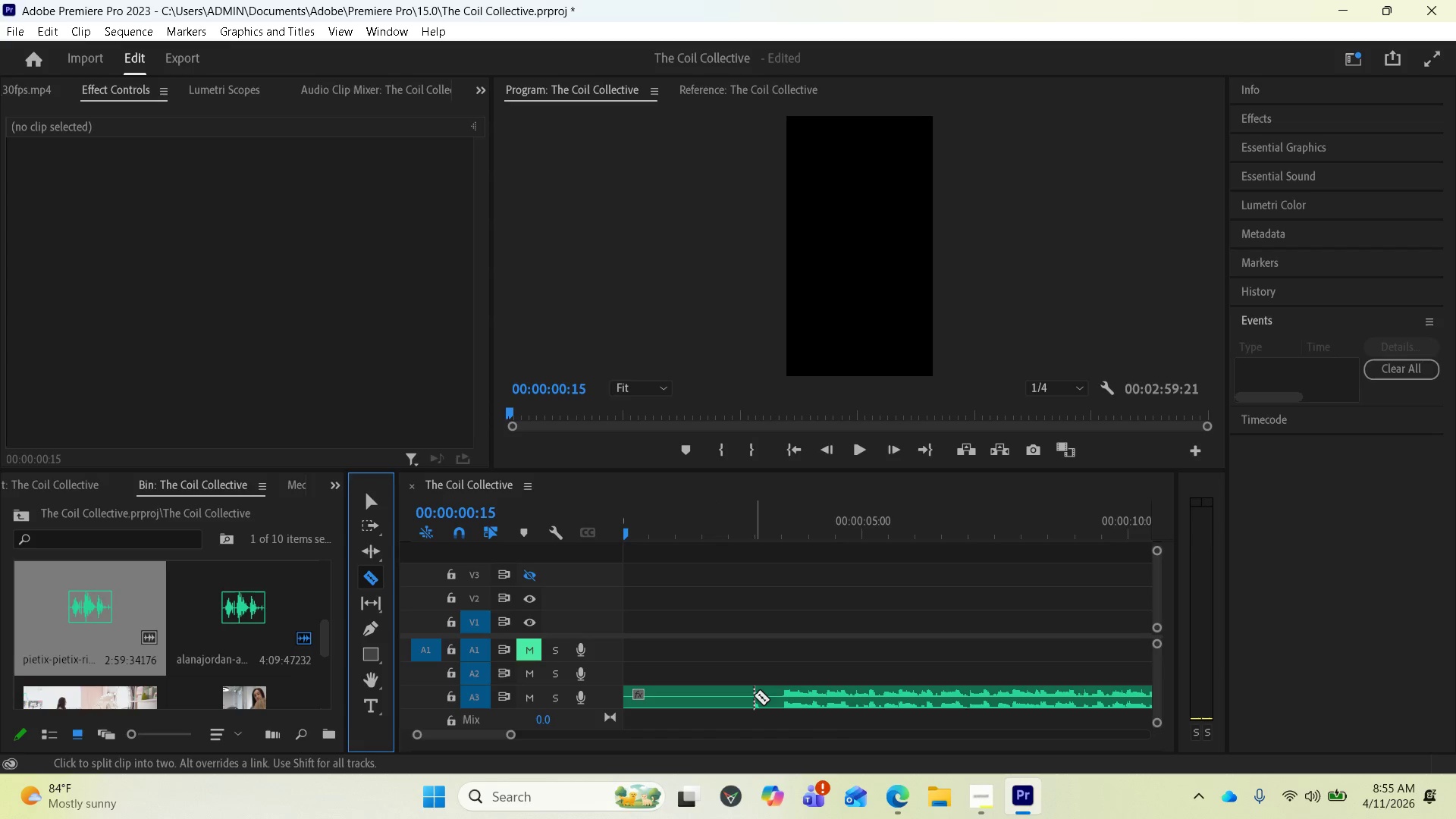 
left_click([752, 695])
 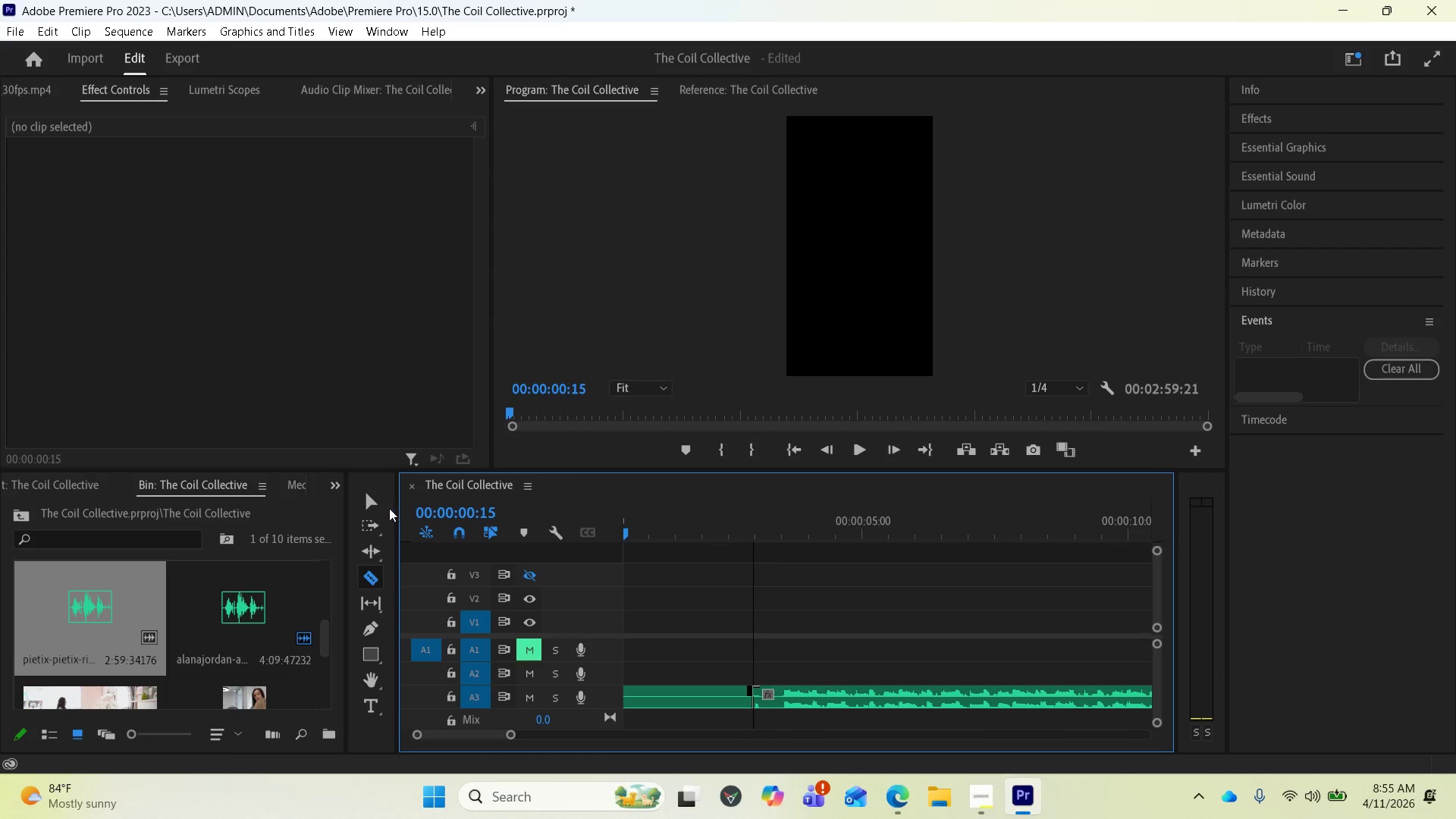 
left_click([374, 498])
 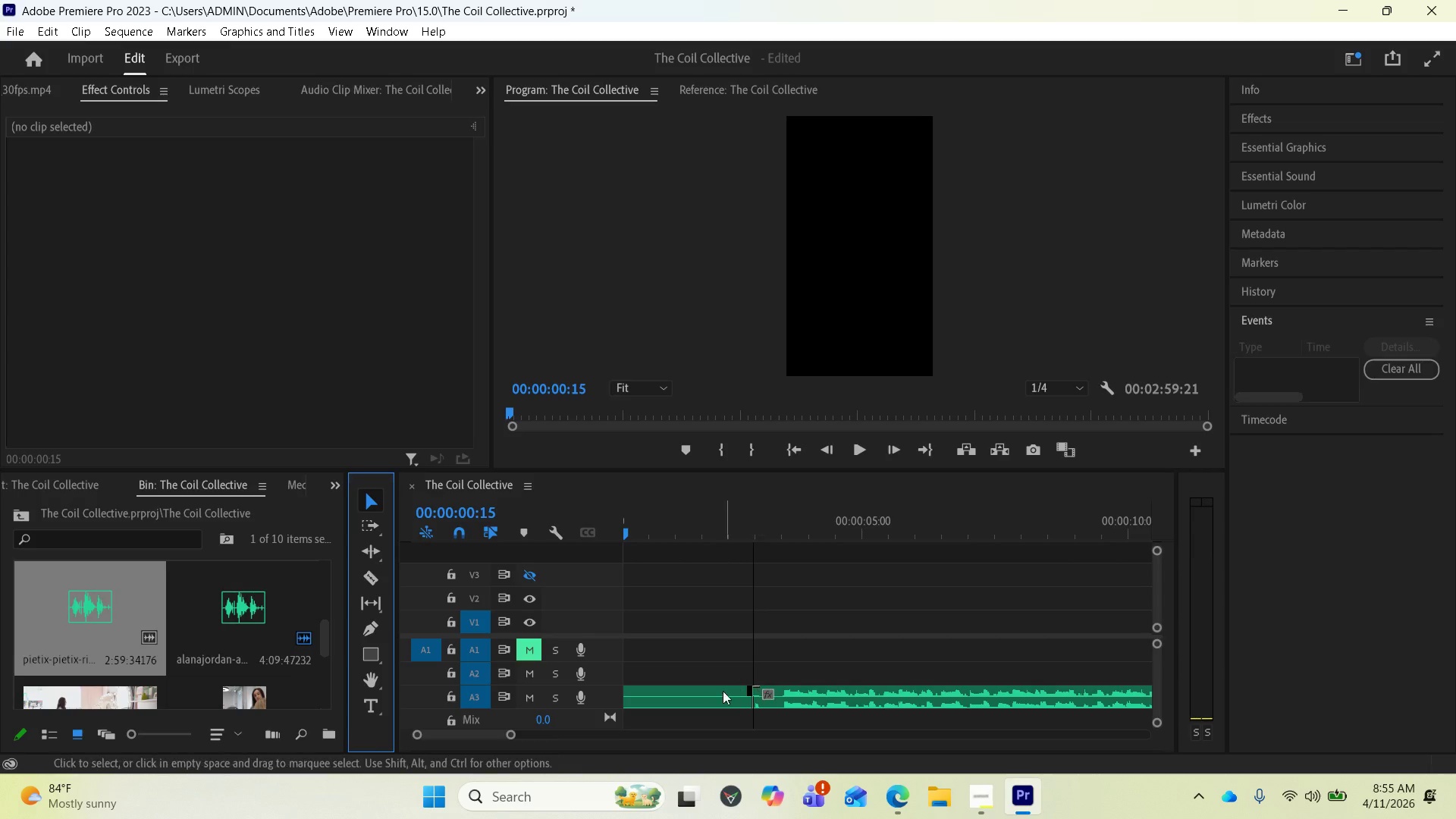 
left_click([704, 695])
 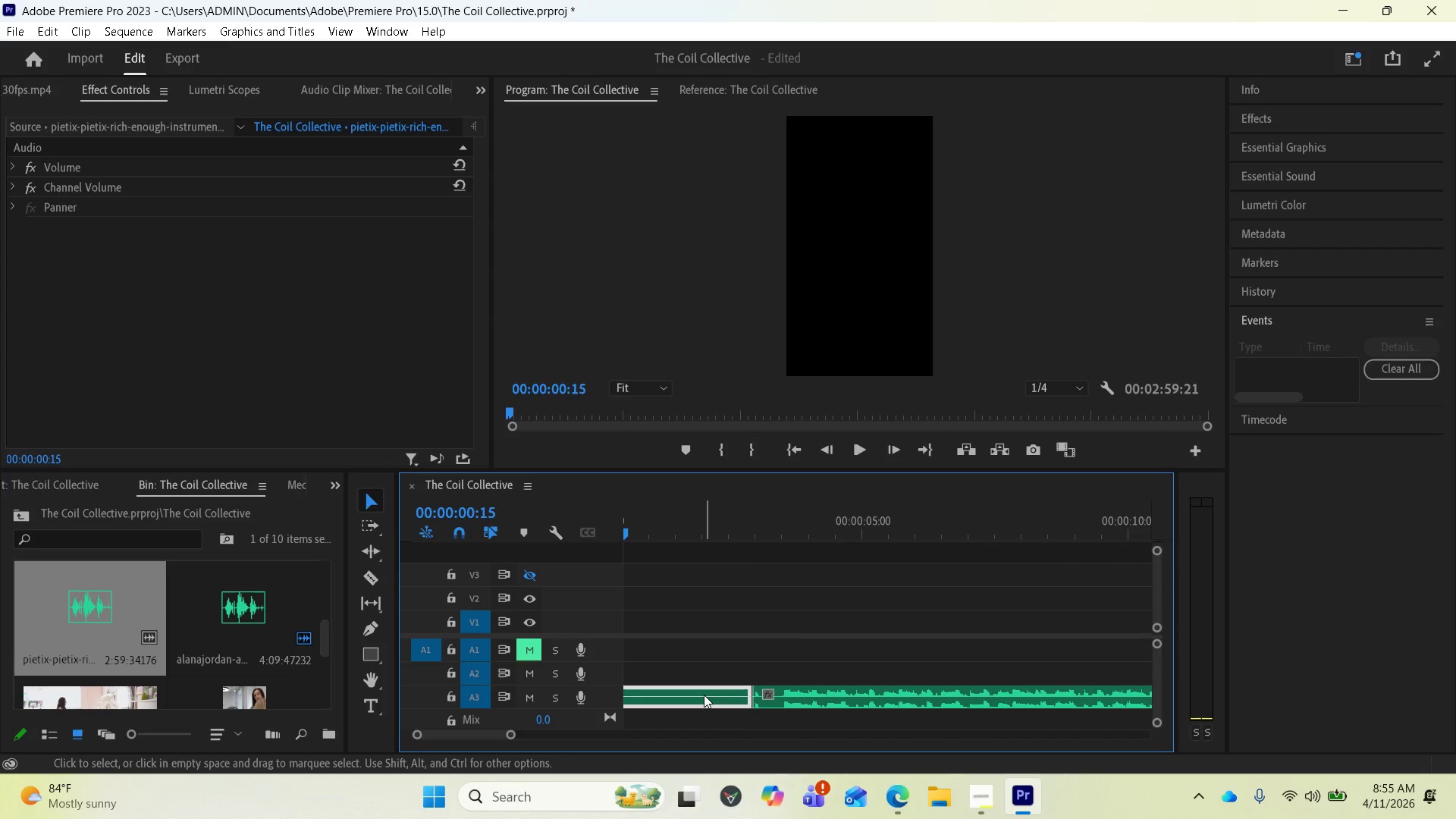 
key(Delete)
 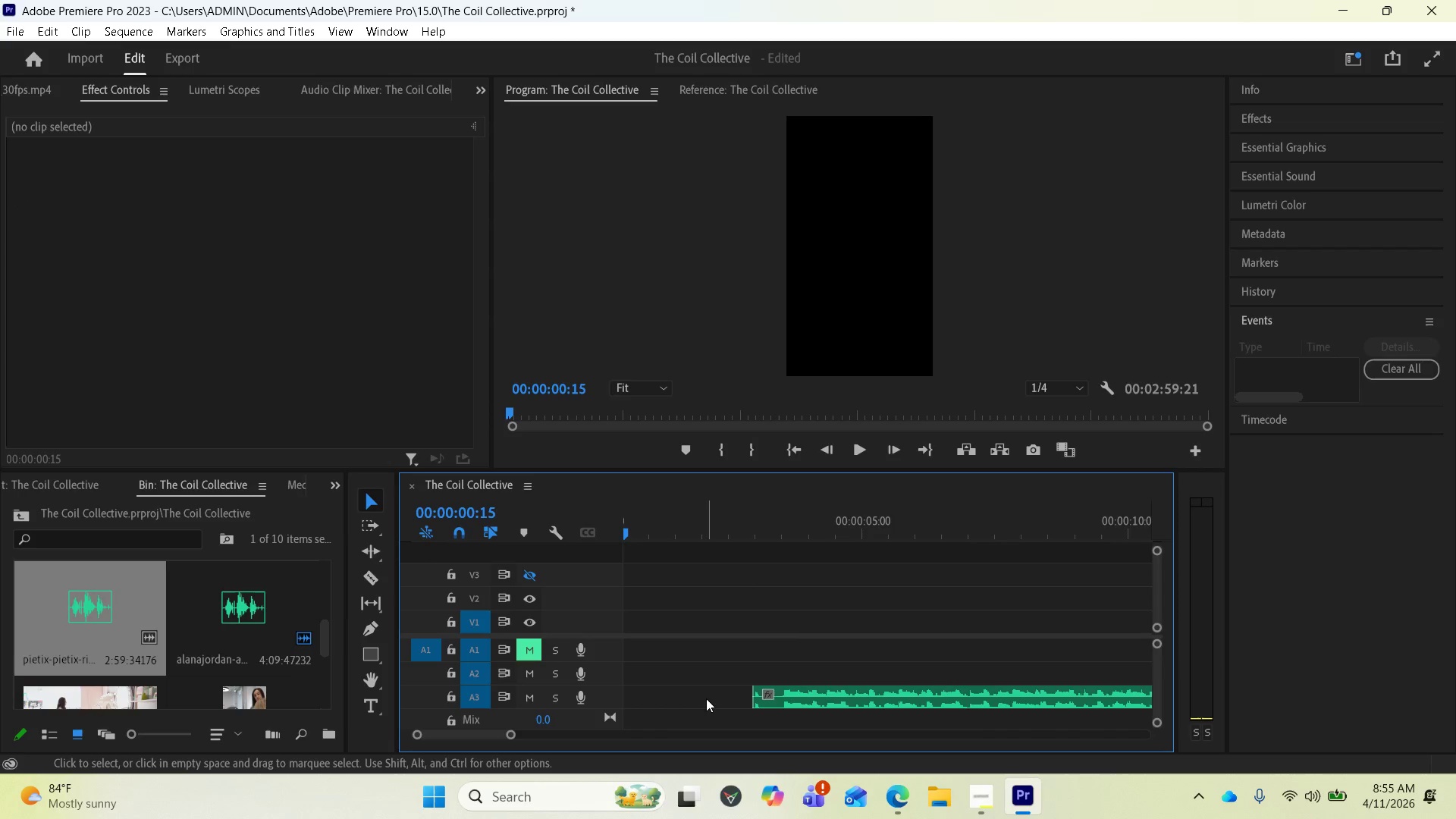 
scroll: coordinate [727, 702], scroll_direction: up, amount: 5.0
 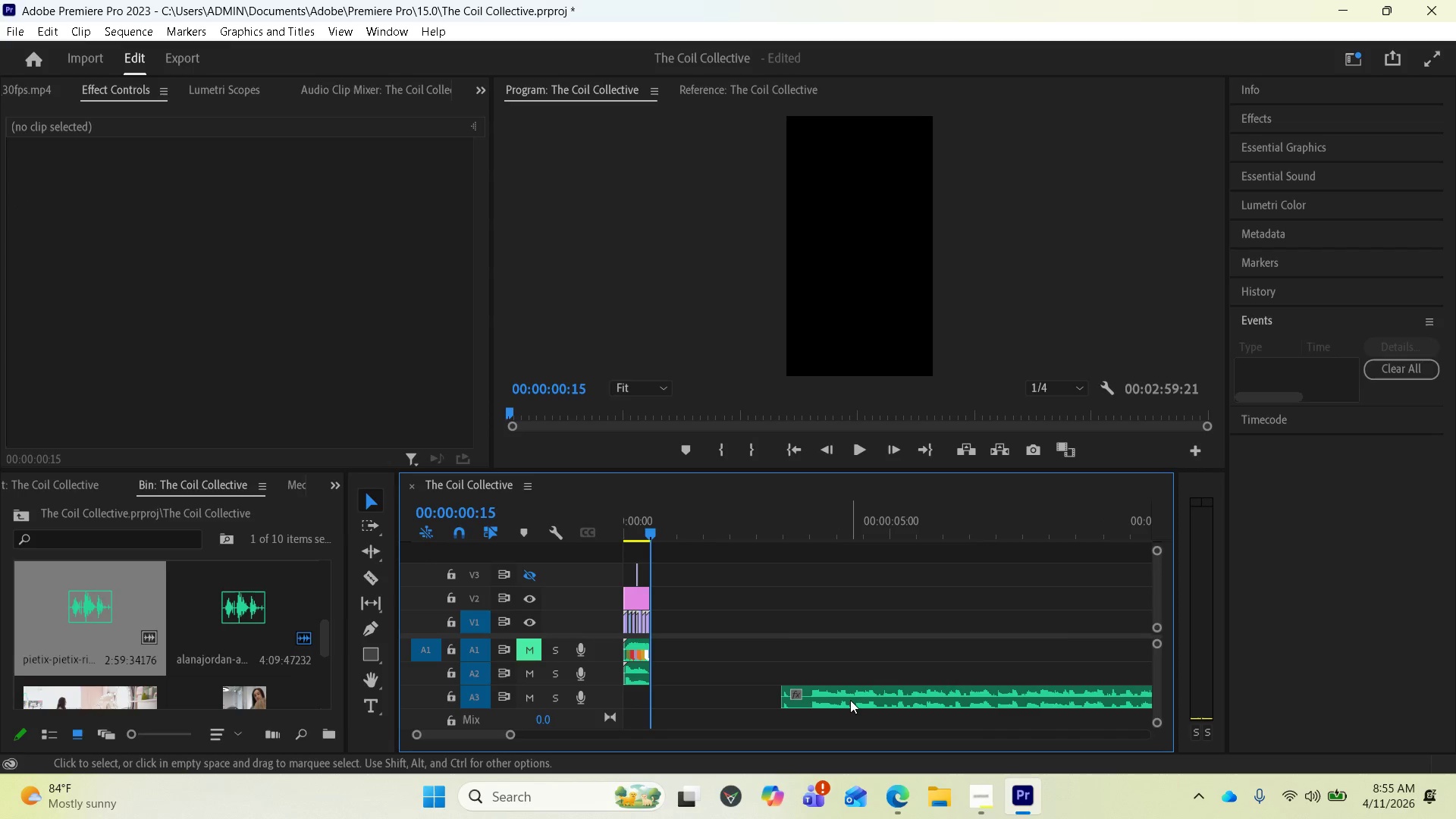 
left_click_drag(start_coordinate=[855, 698], to_coordinate=[693, 704])
 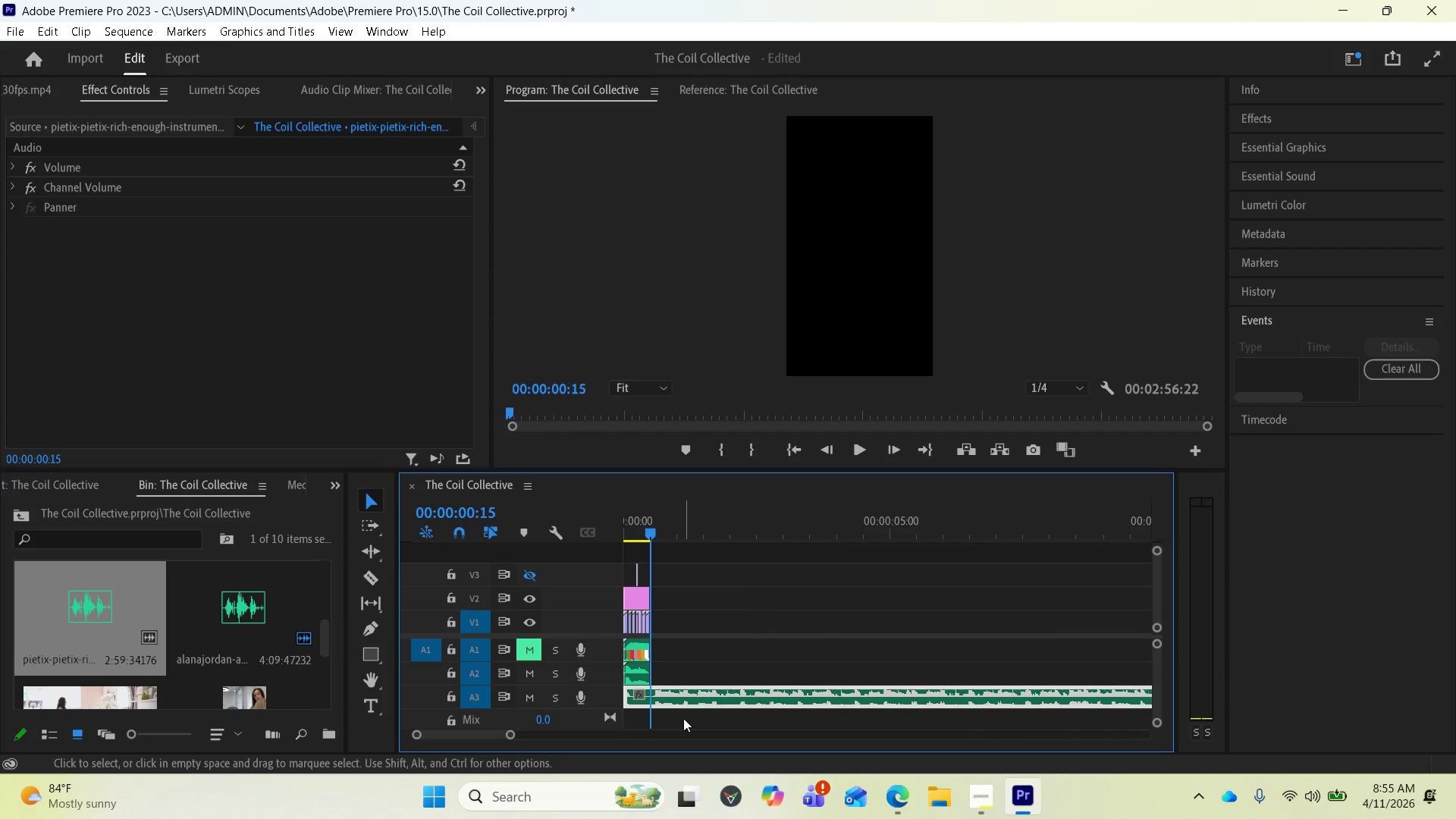 
scroll: coordinate [693, 724], scroll_direction: up, amount: 2.0
 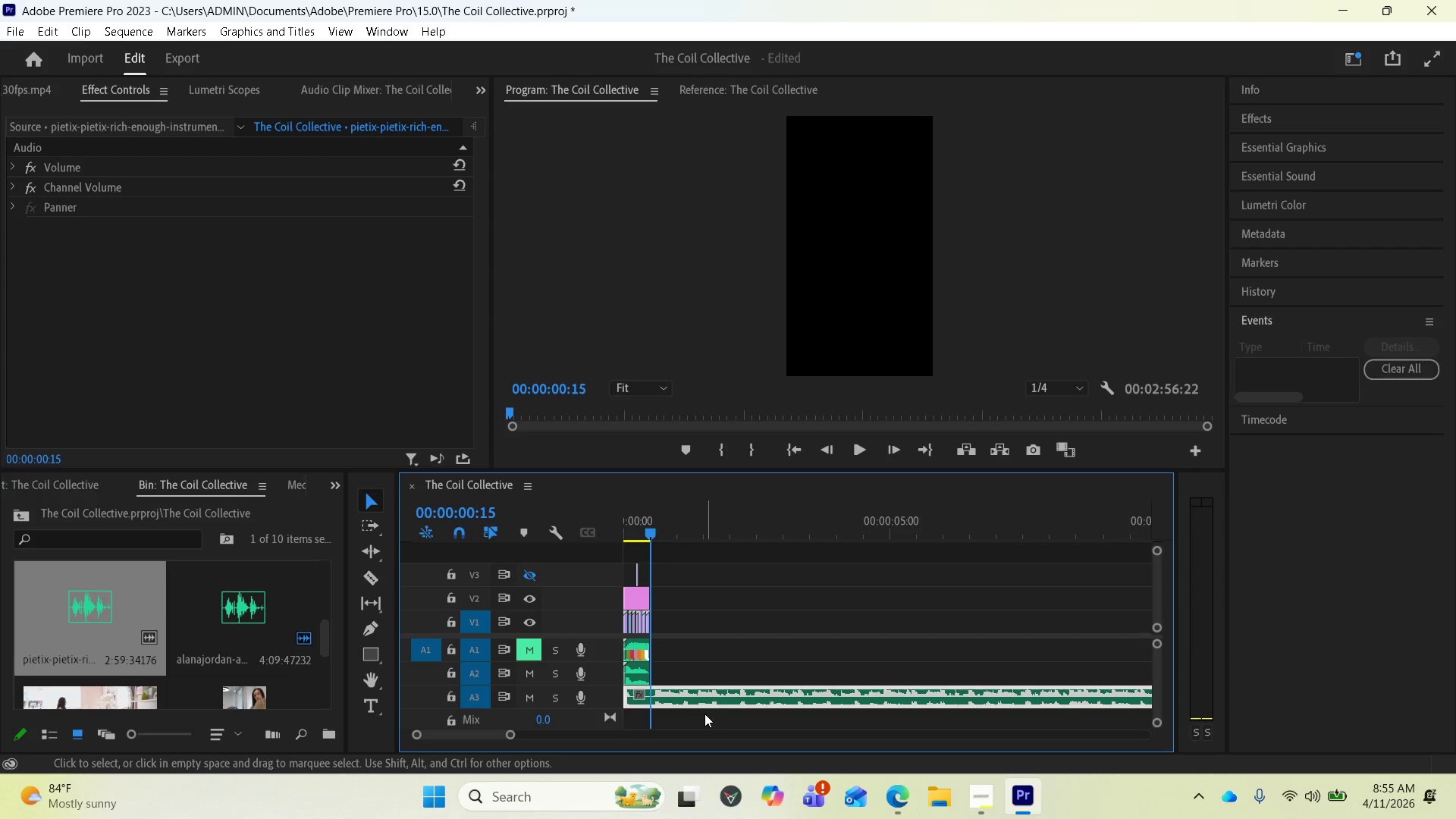 
key(Equal)
 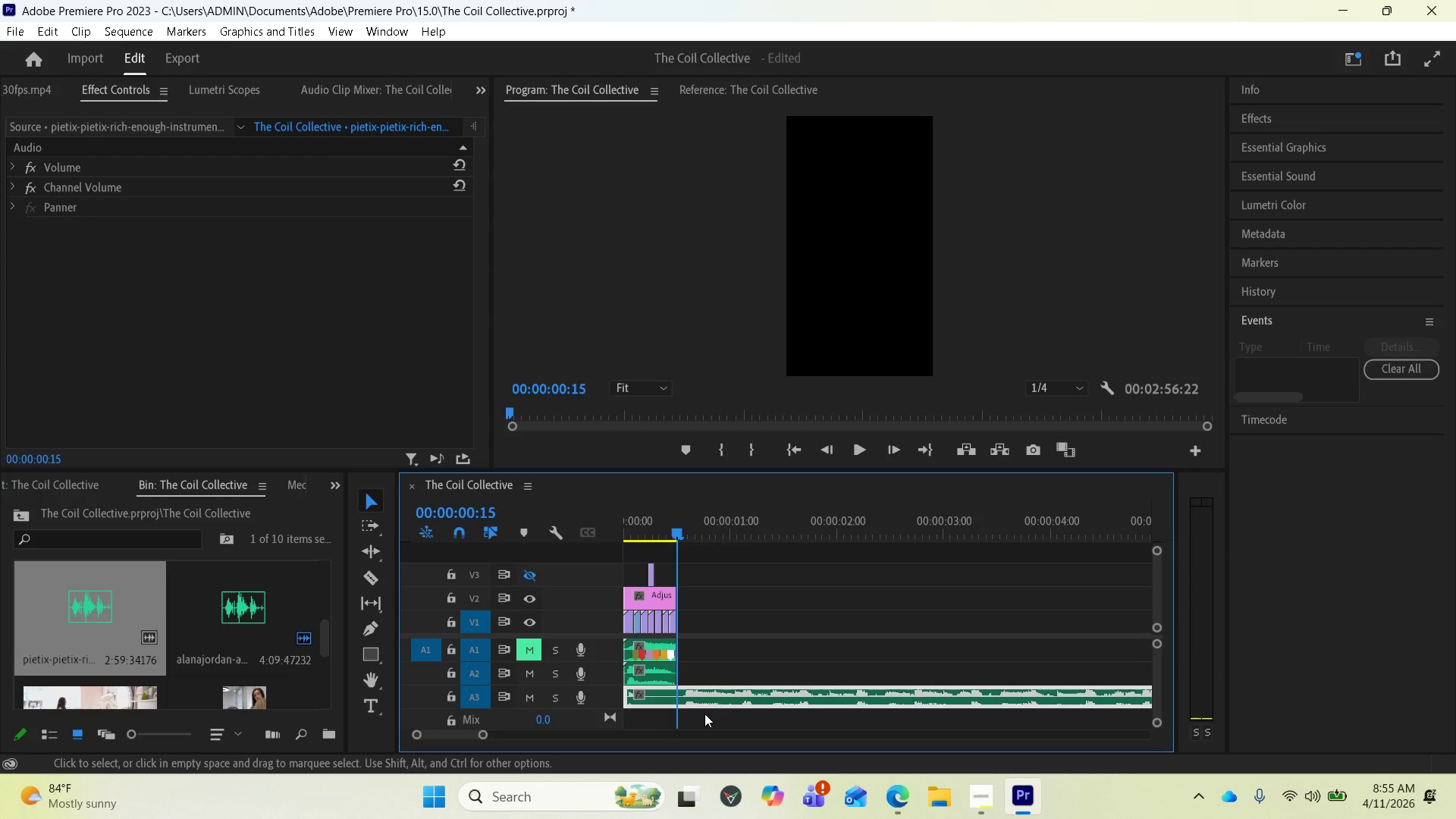 
key(Equal)
 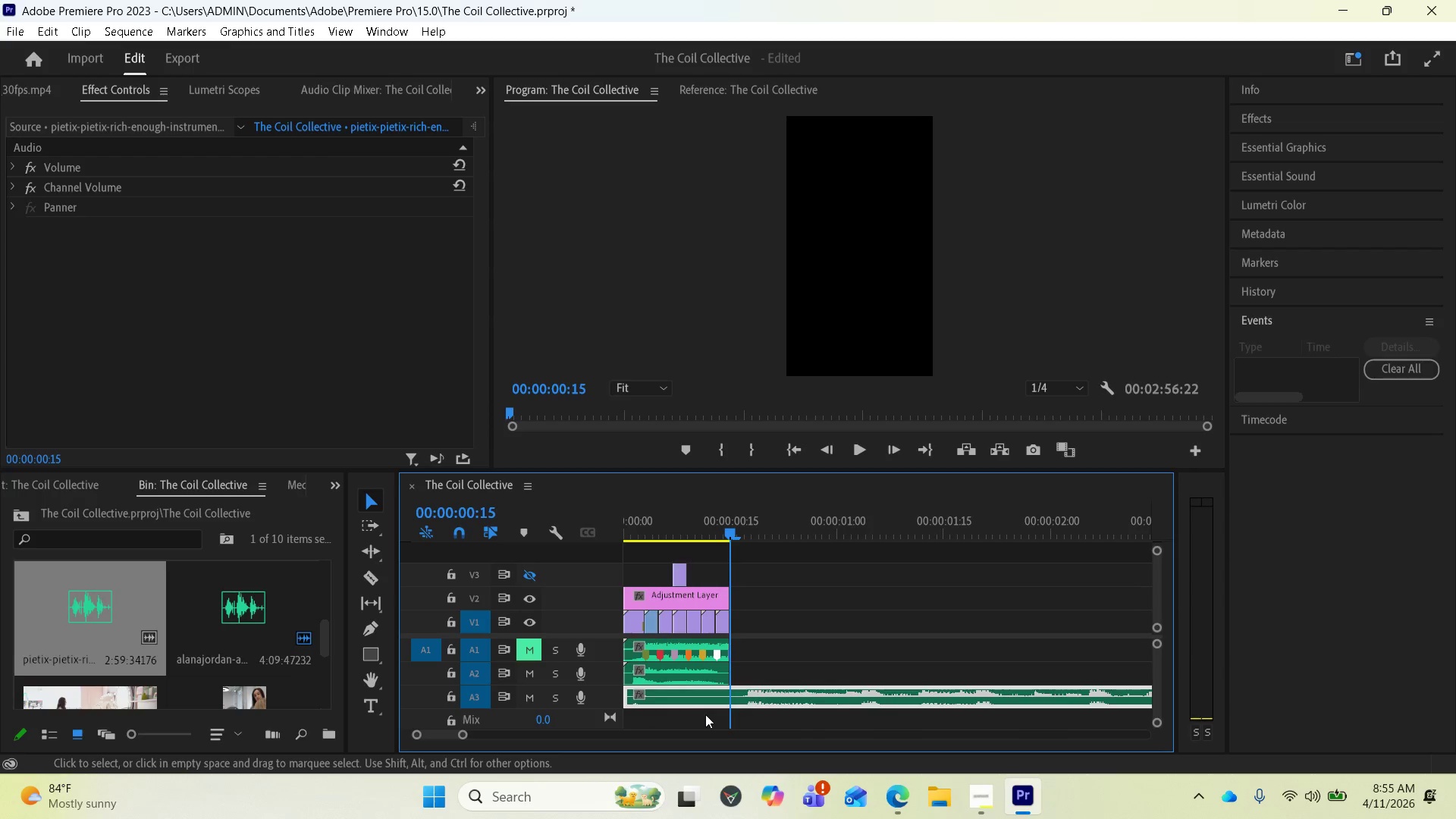 
key(Equal)
 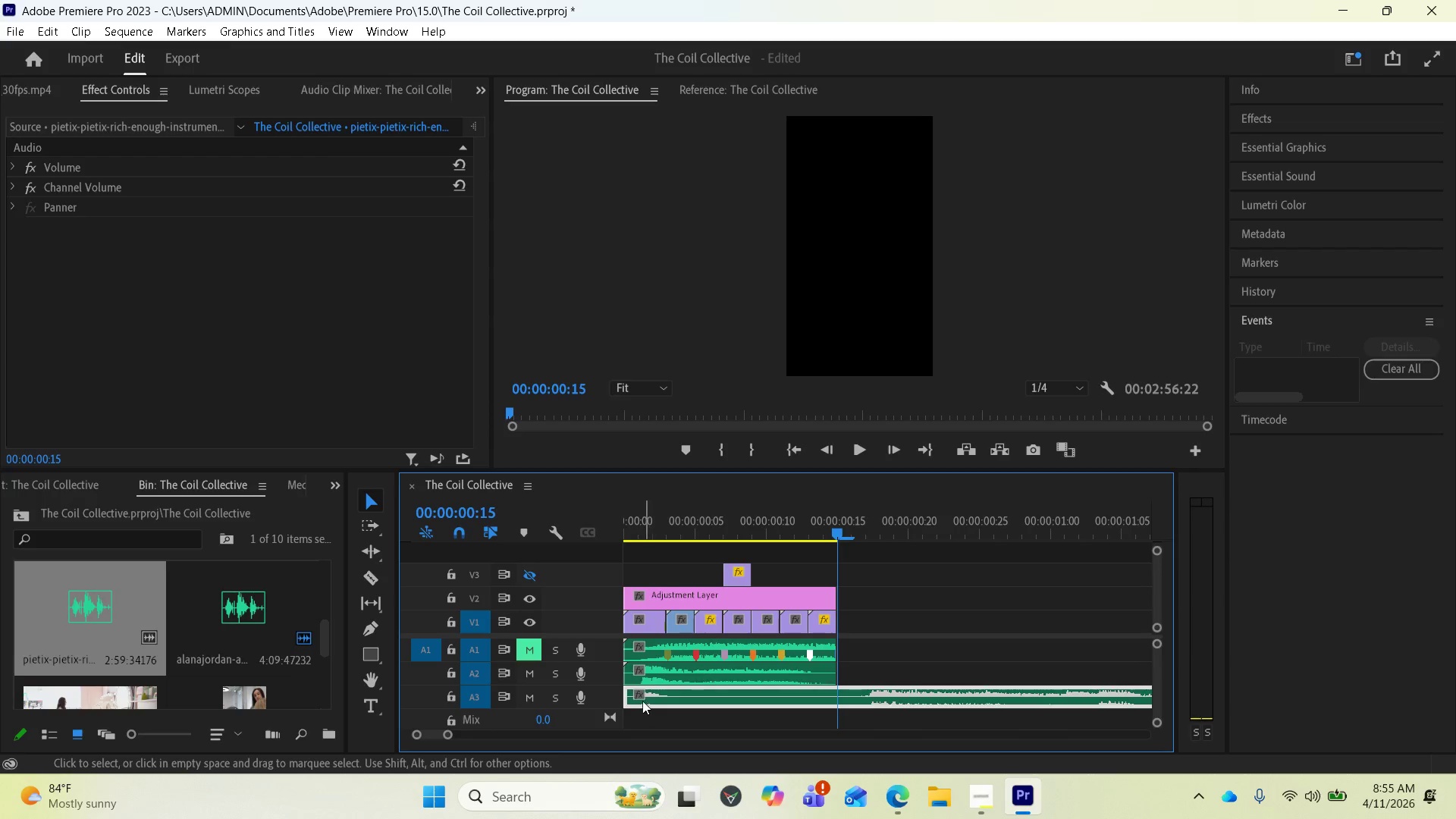 
left_click_drag(start_coordinate=[629, 695], to_coordinate=[852, 700])
 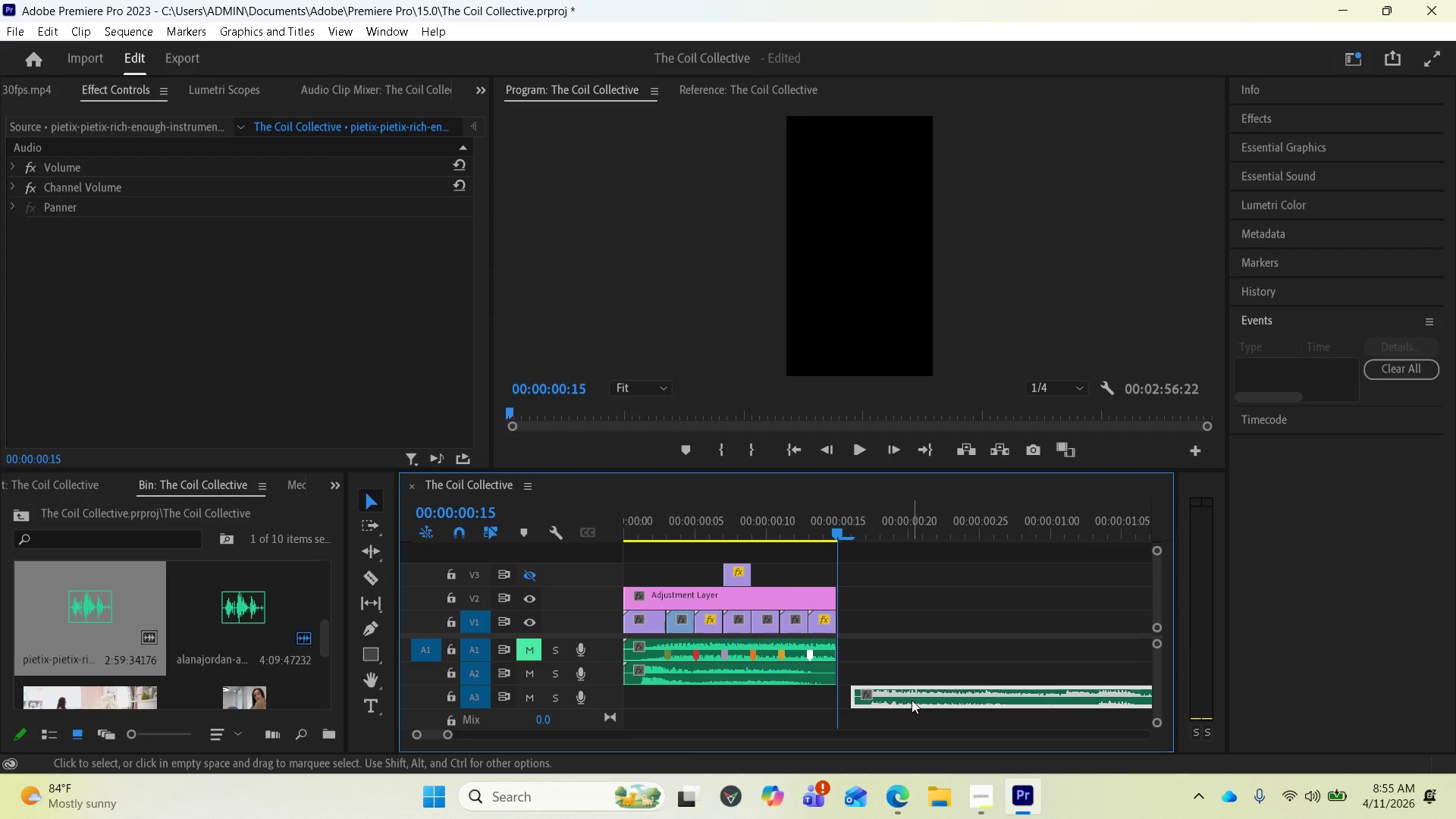 
left_click_drag(start_coordinate=[912, 699], to_coordinate=[682, 698])
 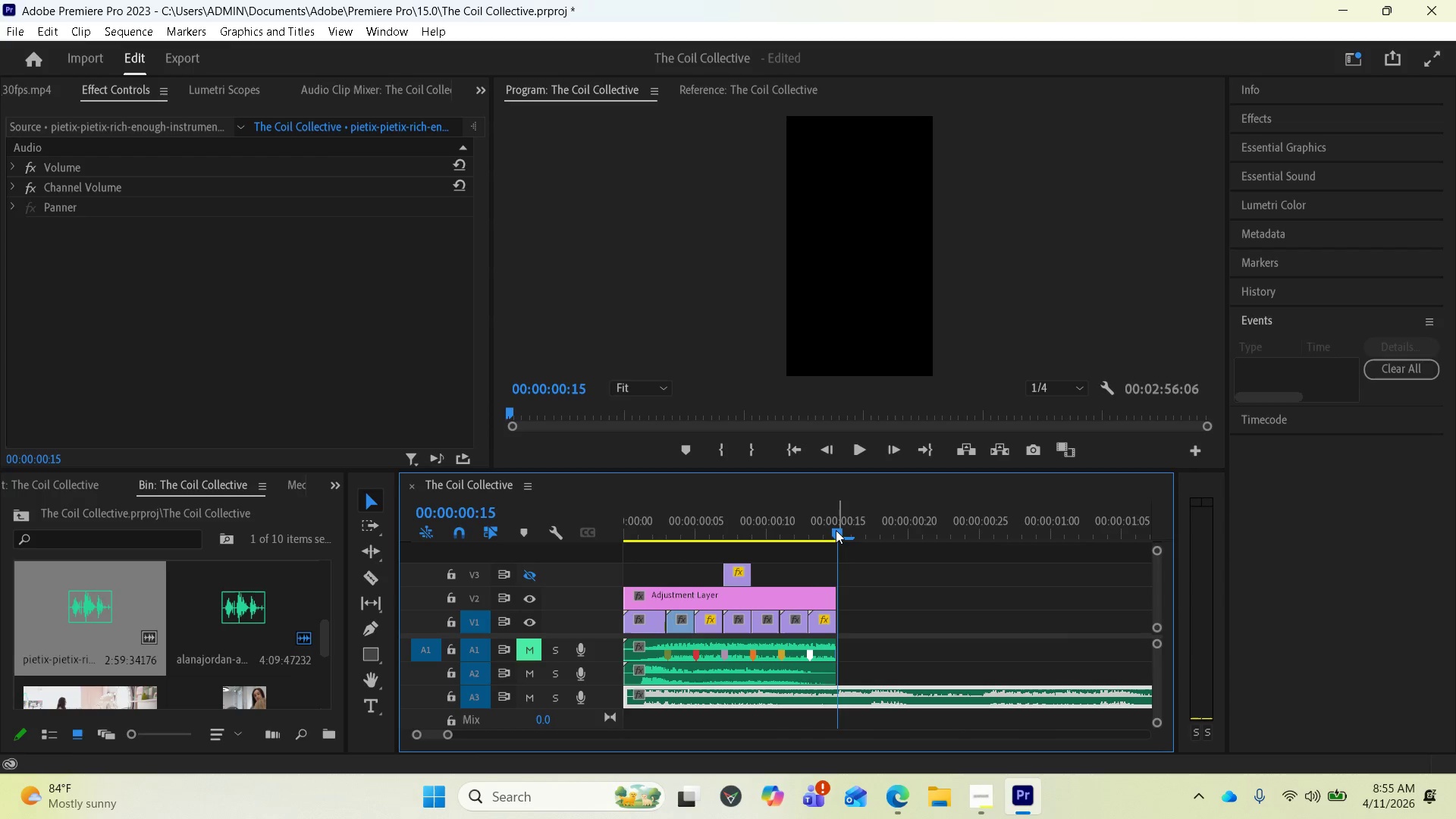 
scroll: coordinate [721, 684], scroll_direction: up, amount: 2.0
 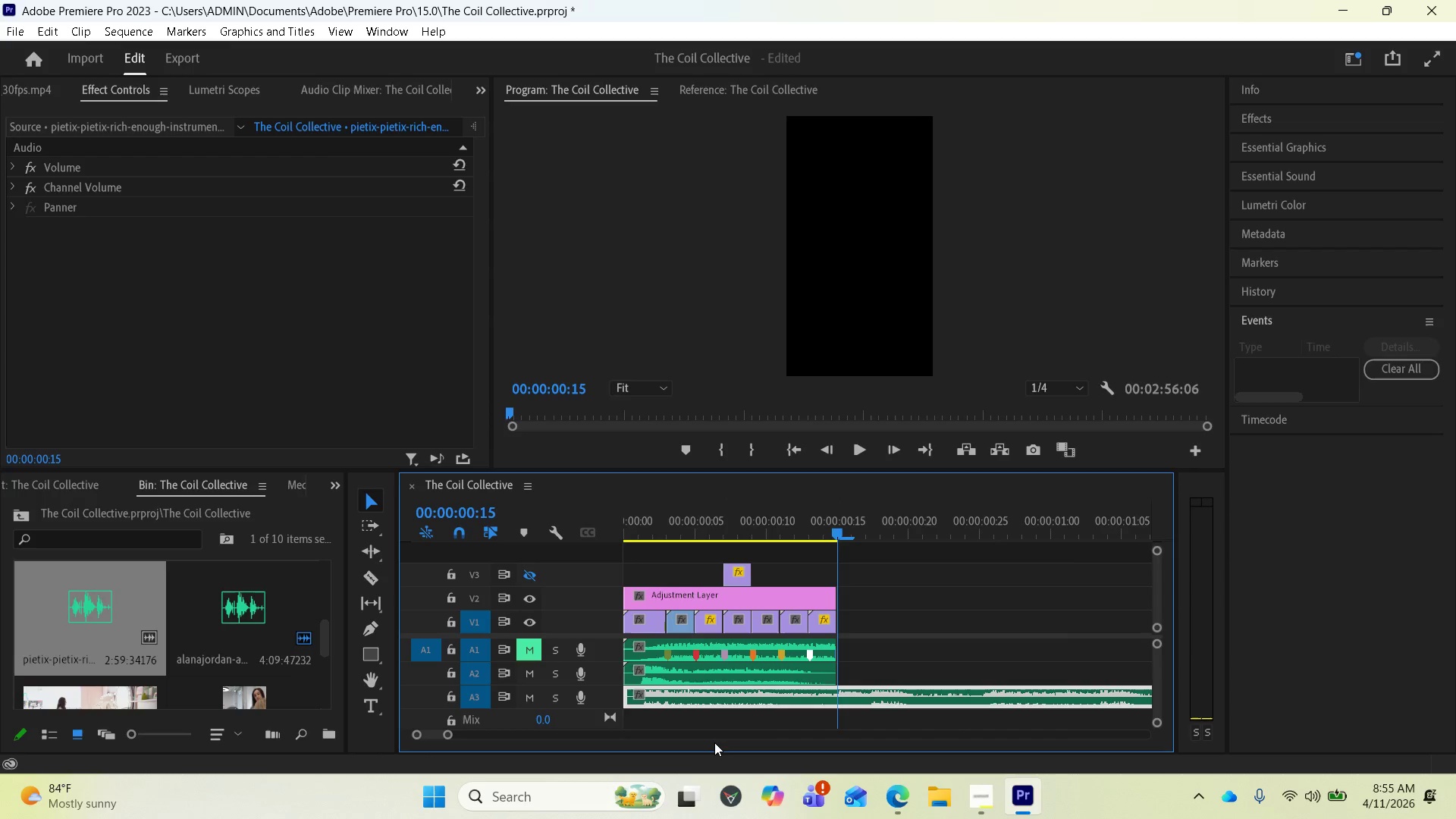 
key(Equal)
 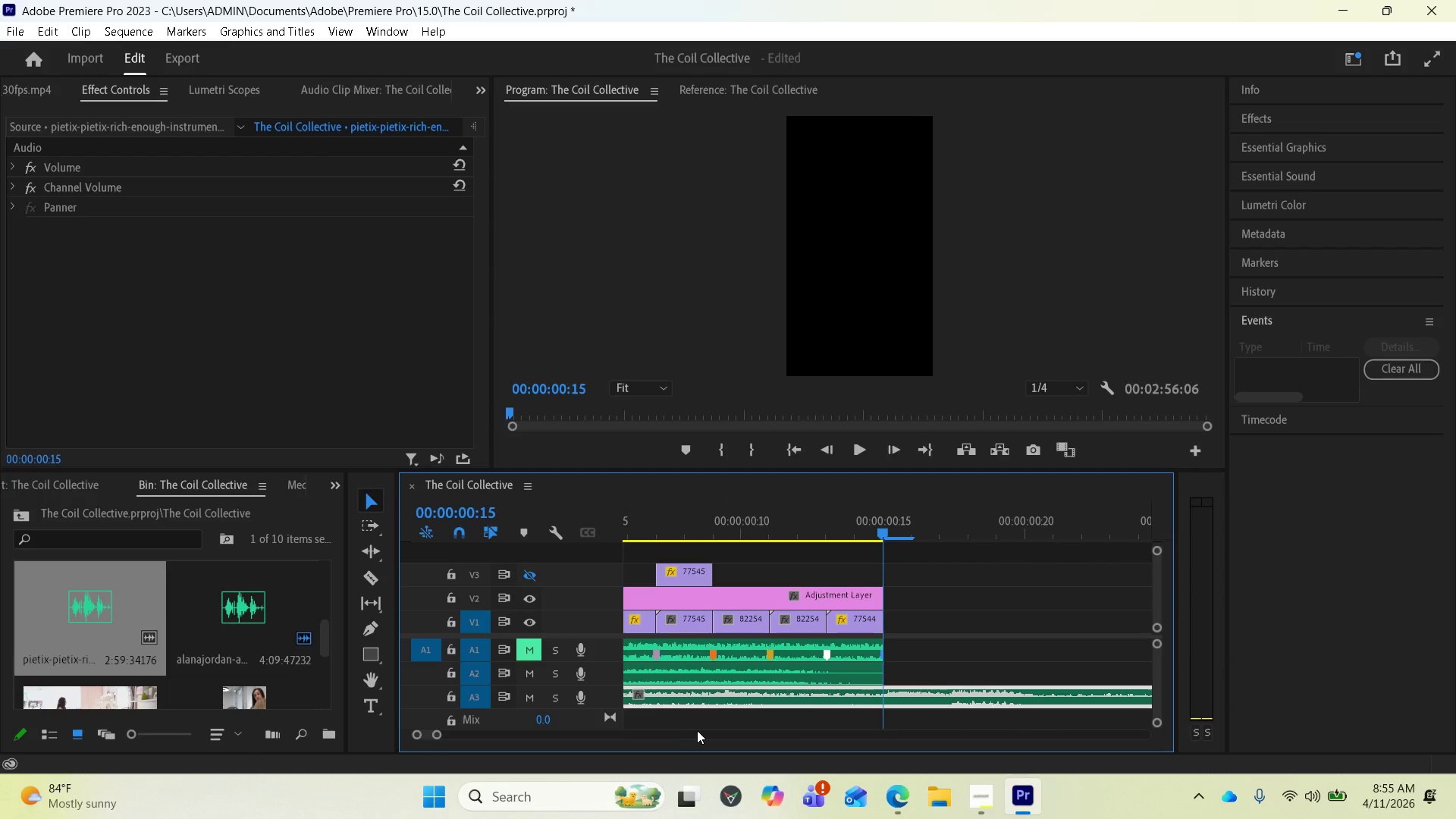 
scroll: coordinate [695, 730], scroll_direction: up, amount: 16.0
 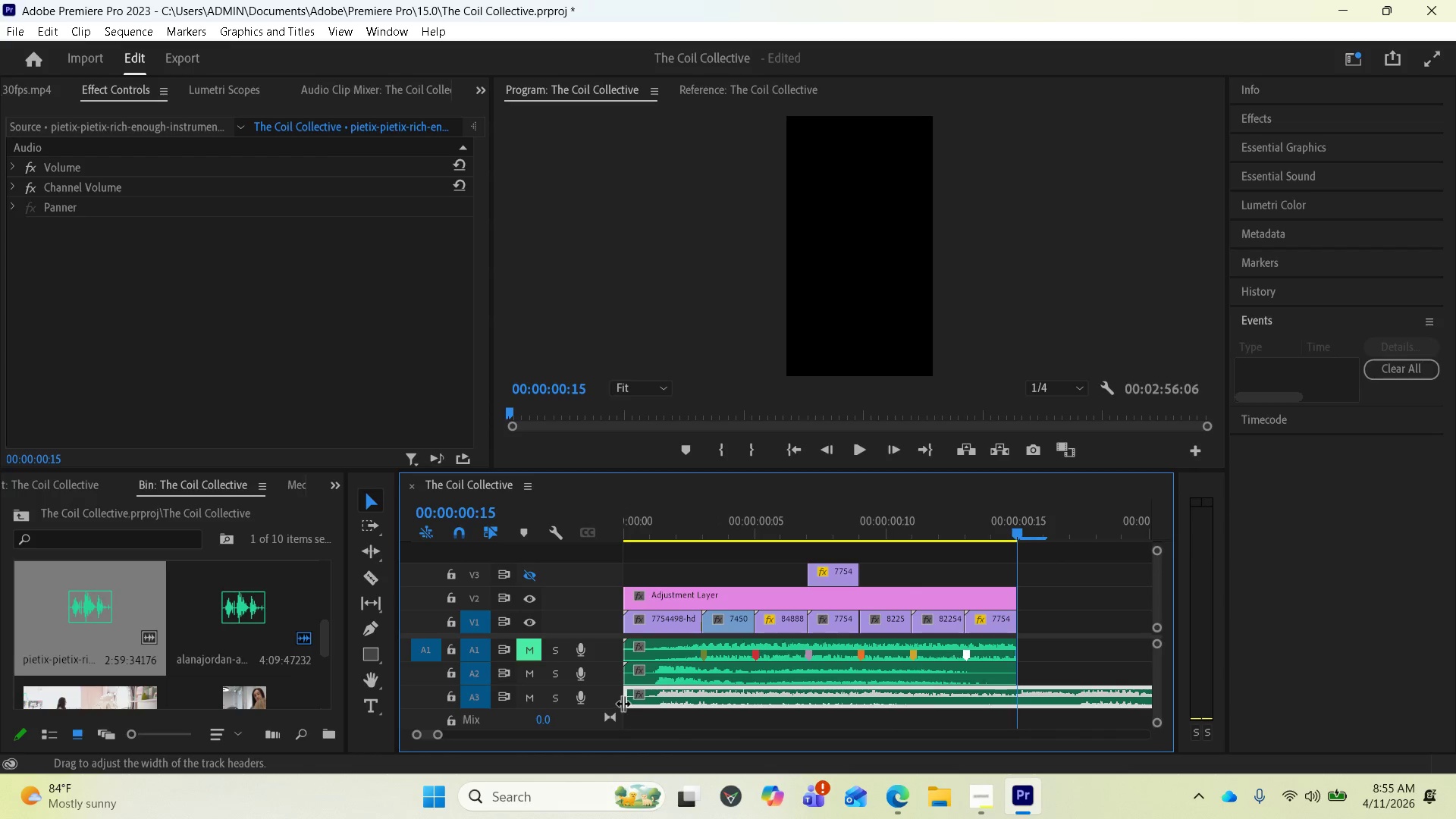 
left_click_drag(start_coordinate=[623, 701], to_coordinate=[647, 698])
 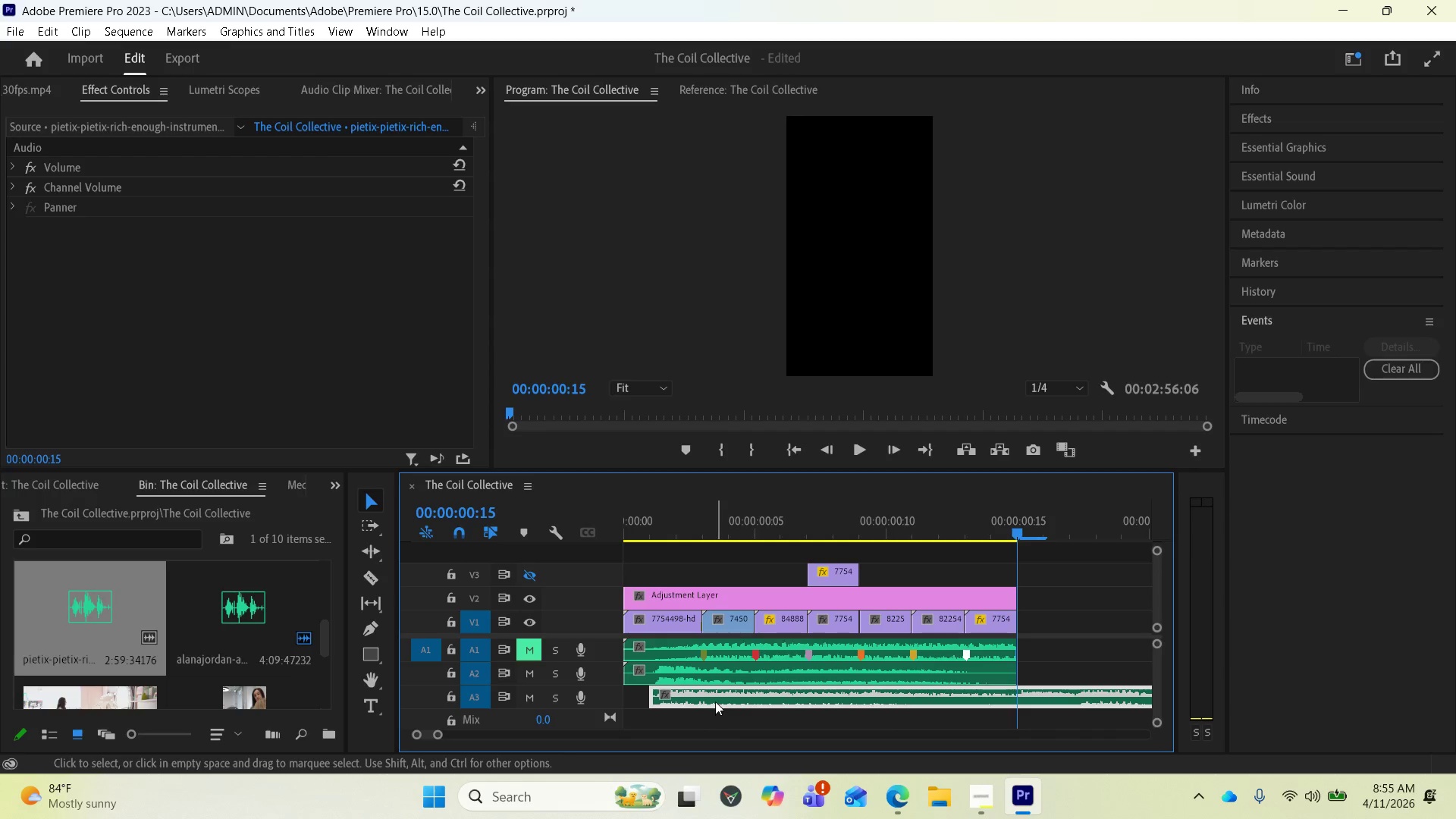 
left_click_drag(start_coordinate=[715, 698], to_coordinate=[674, 698])
 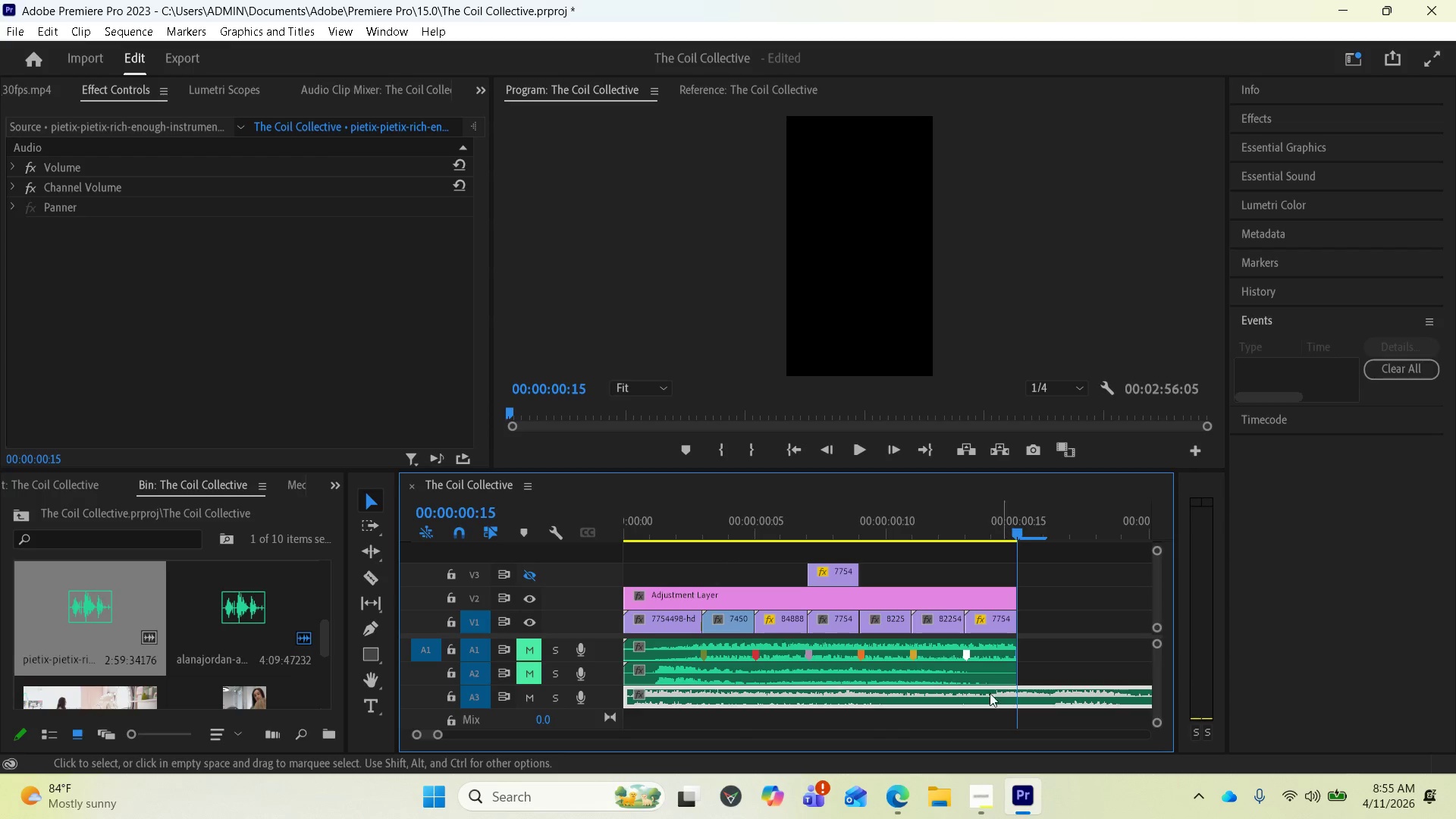 
left_click([369, 582])
 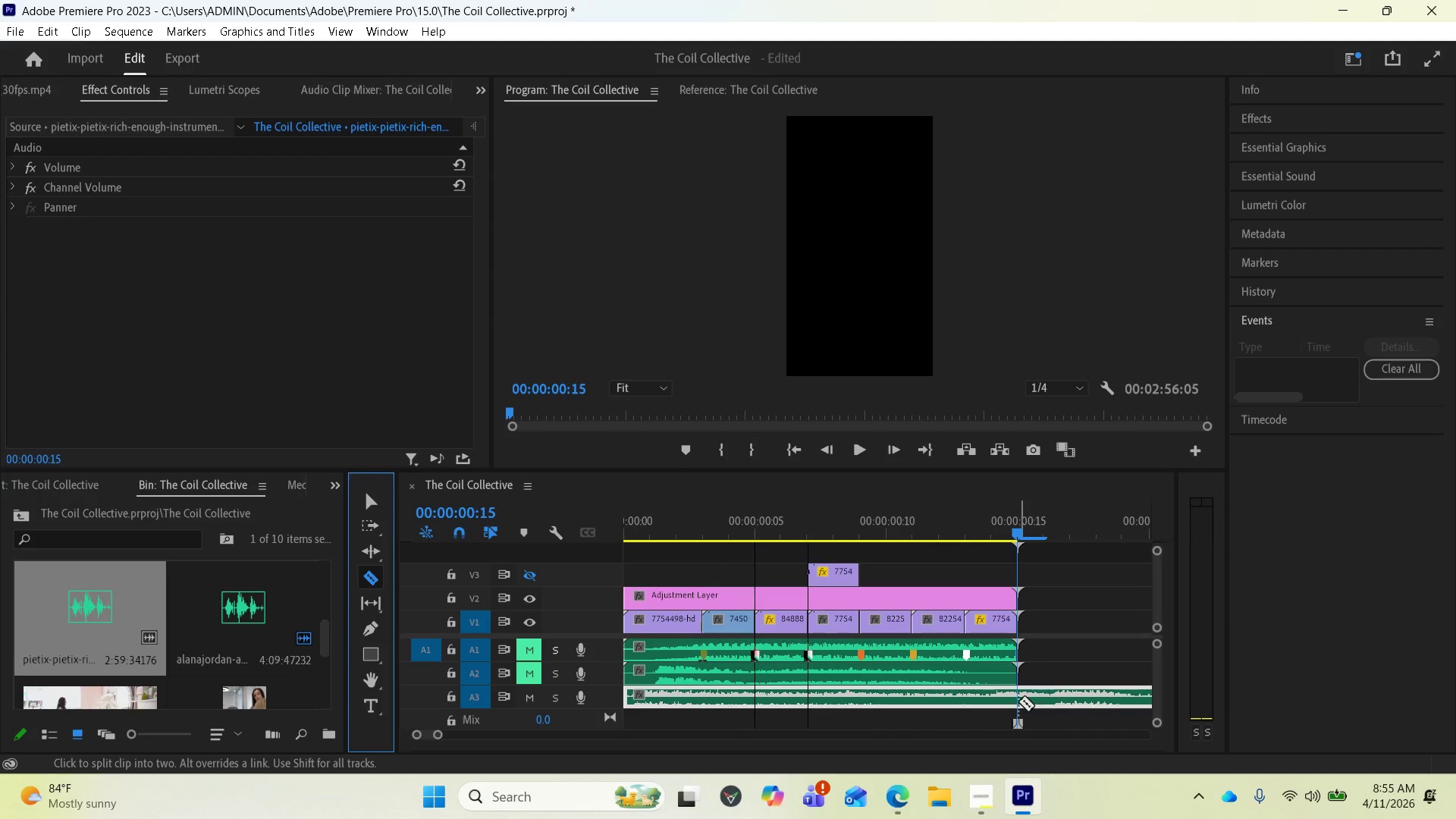 
left_click([1018, 699])
 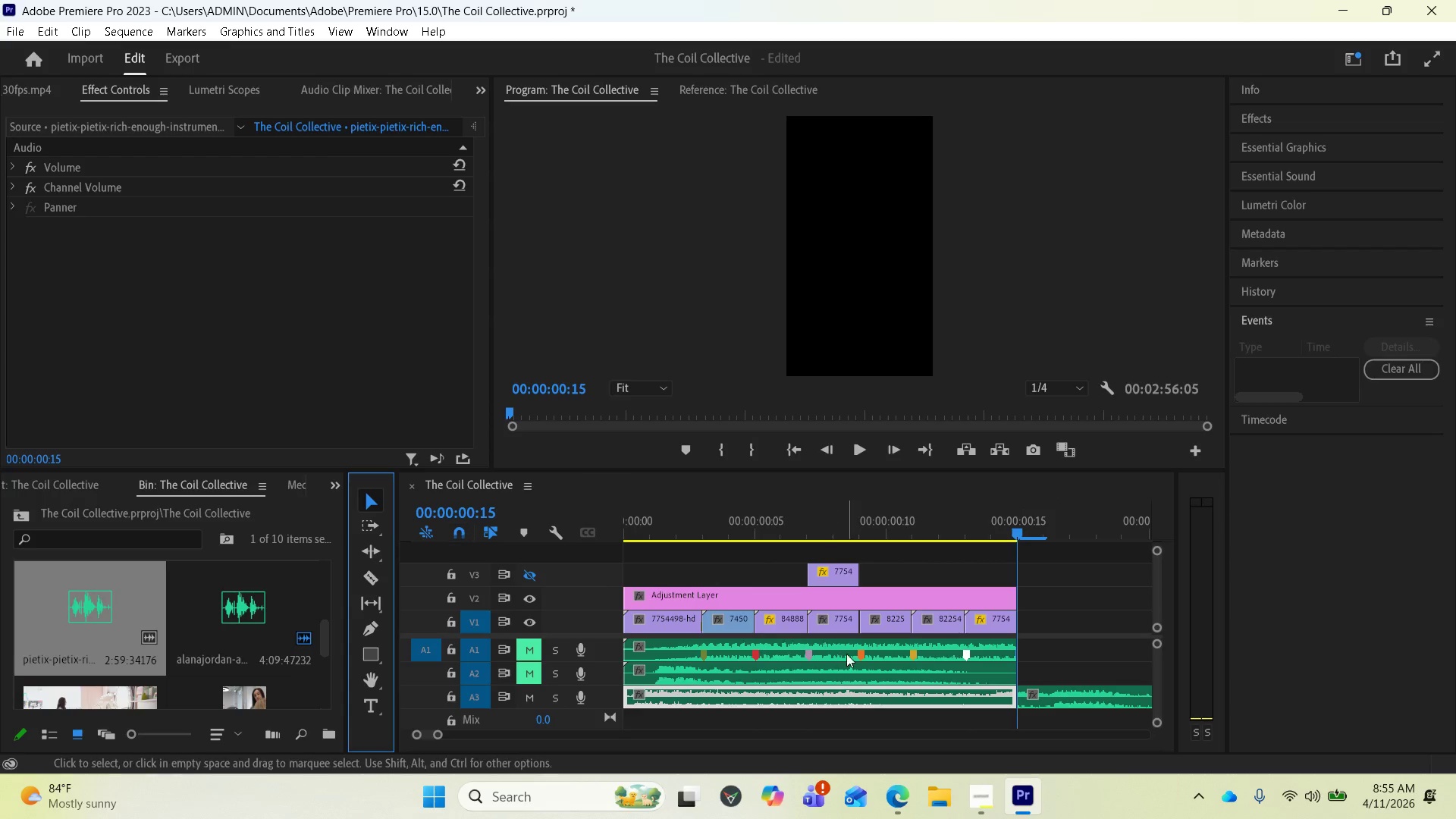 
left_click([1070, 705])
 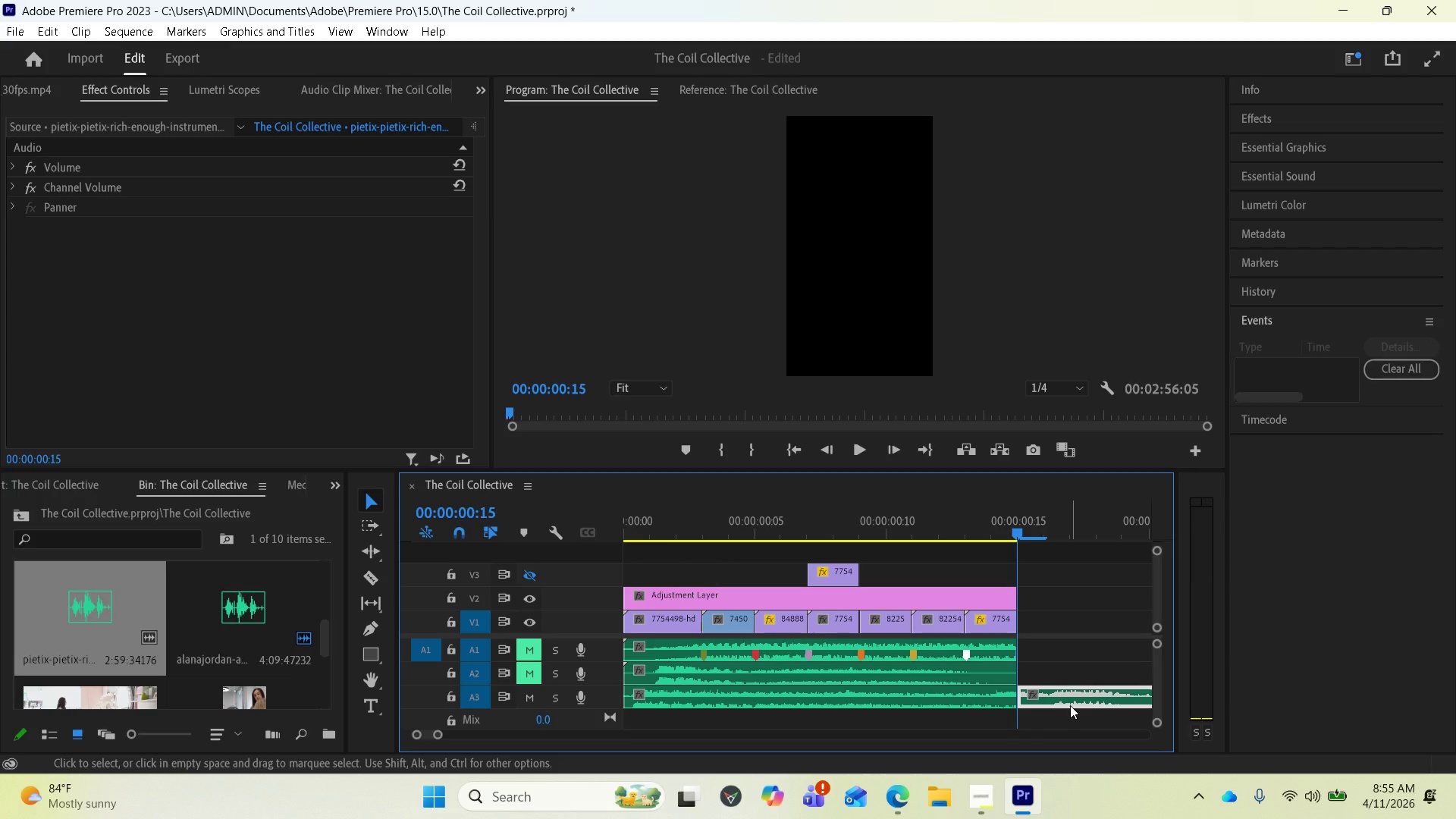 
key(Delete)
 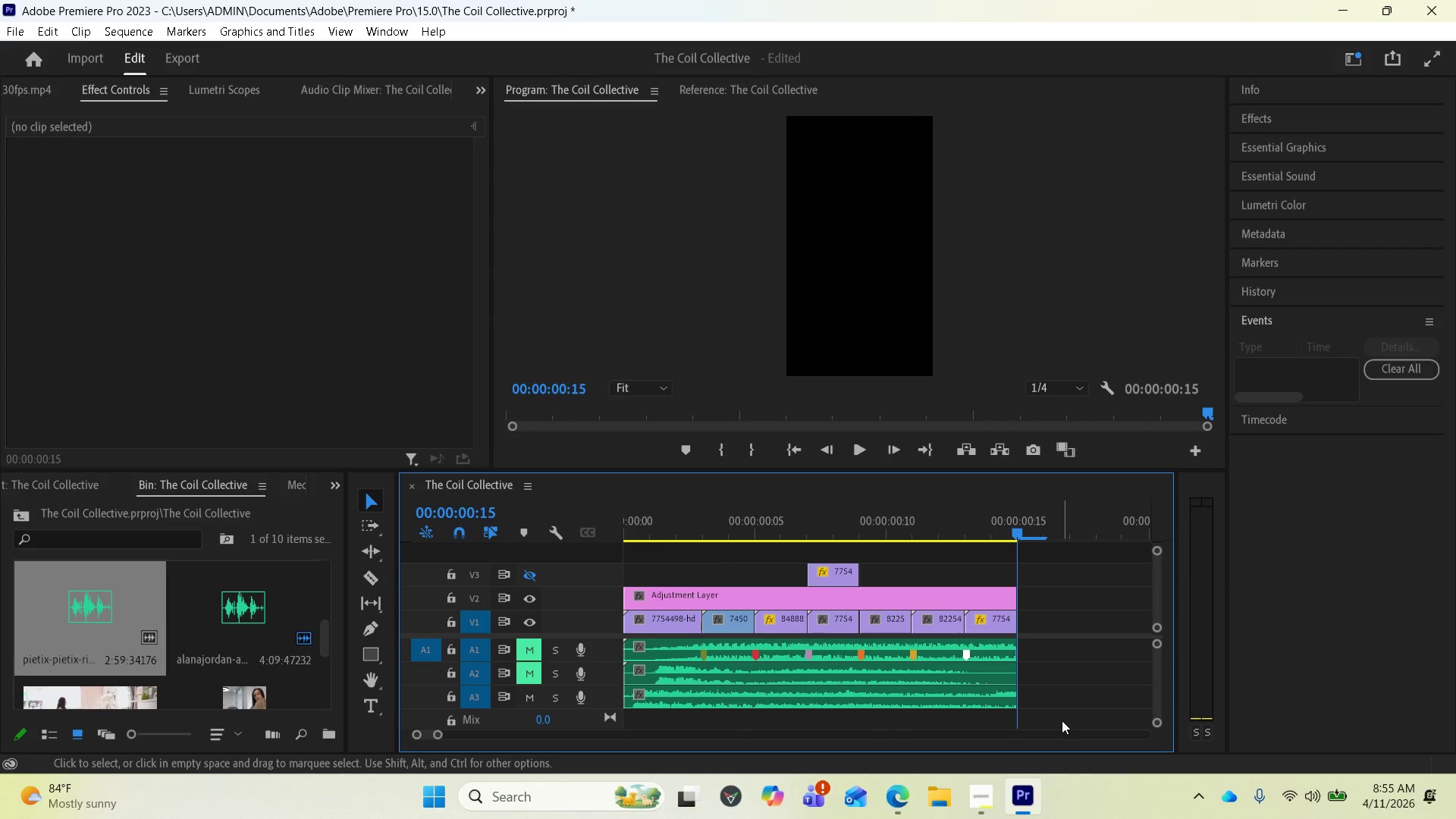 
key(Space)
 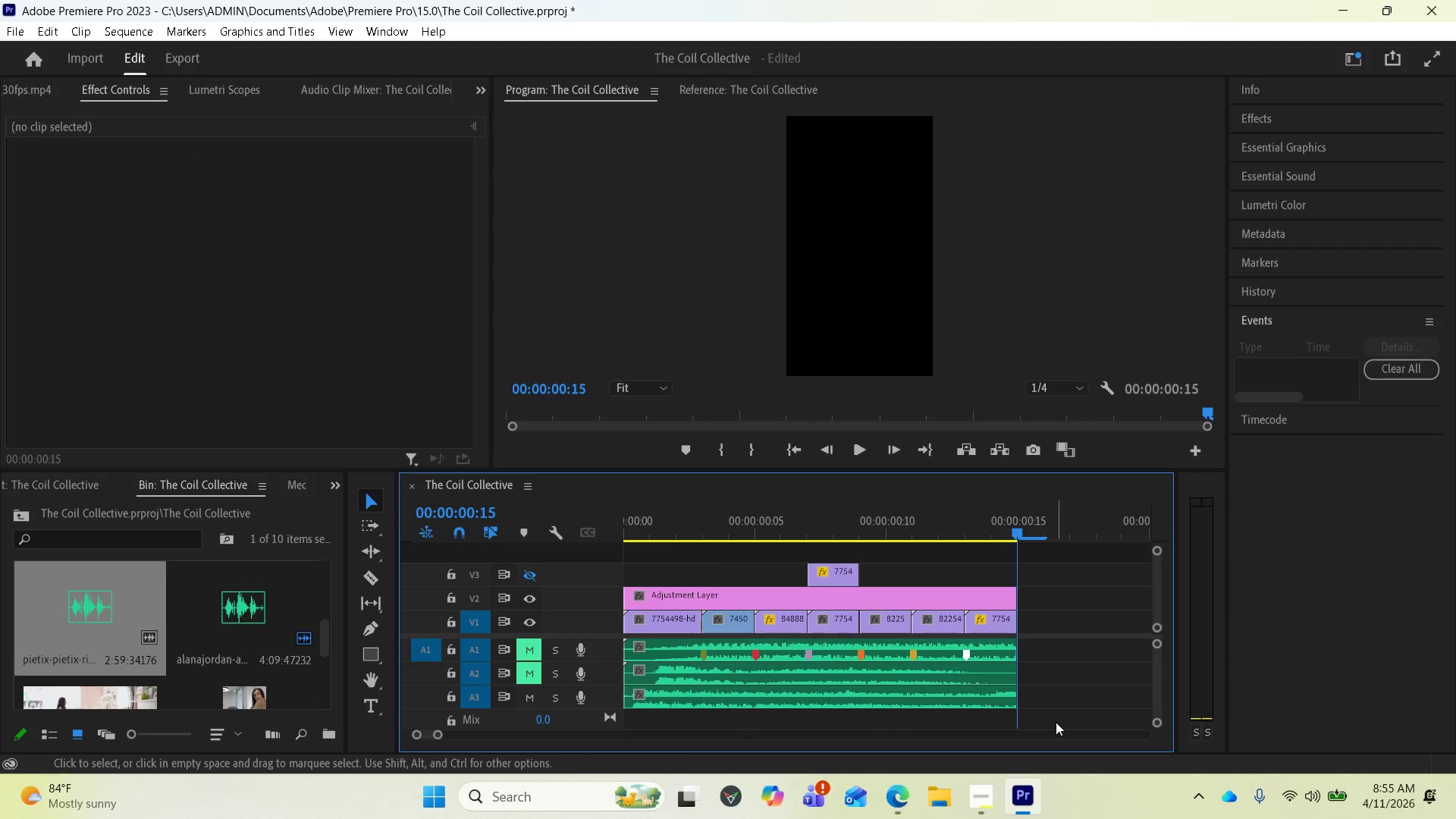 
key(Space)
 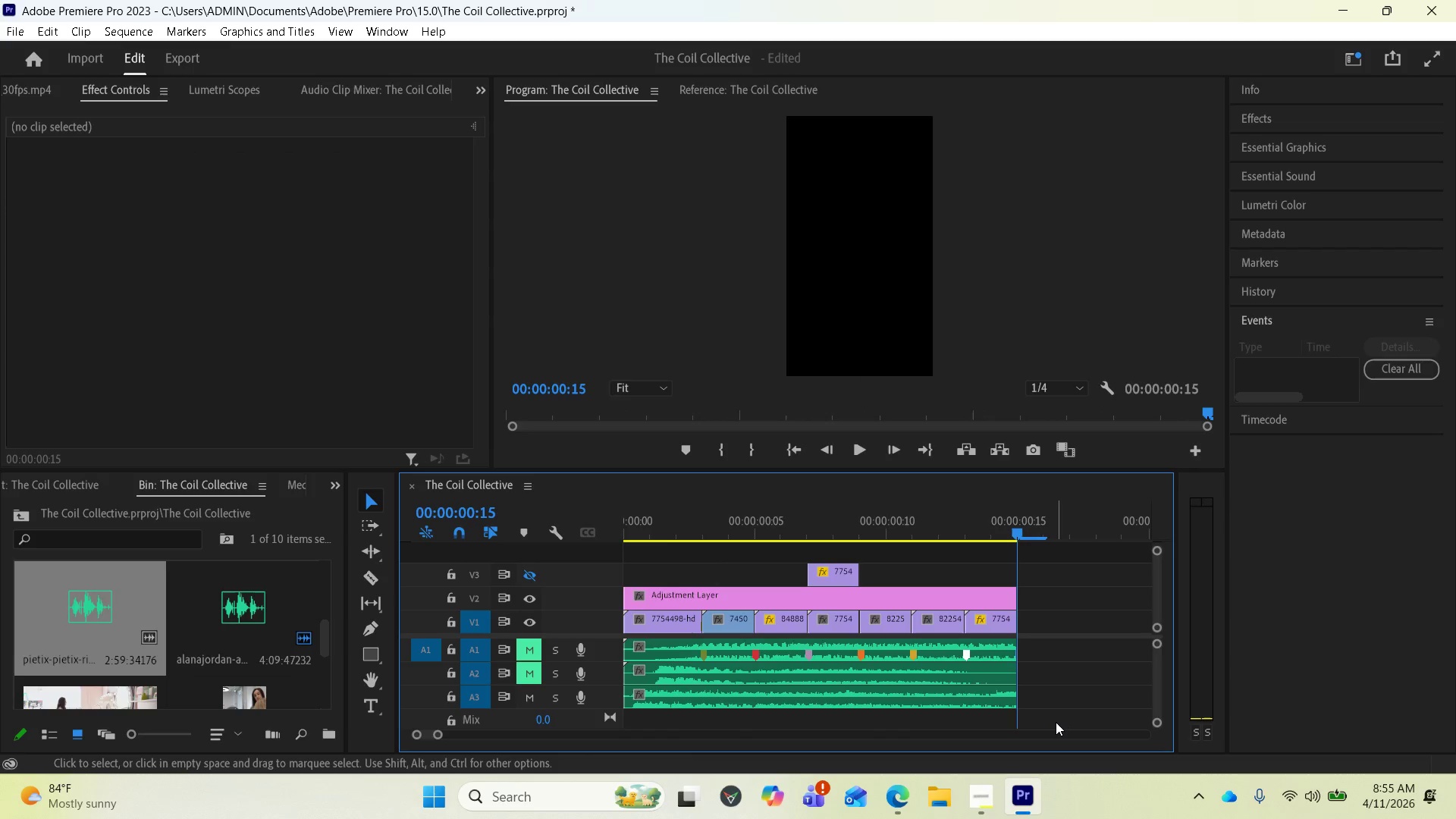 
key(Space)
 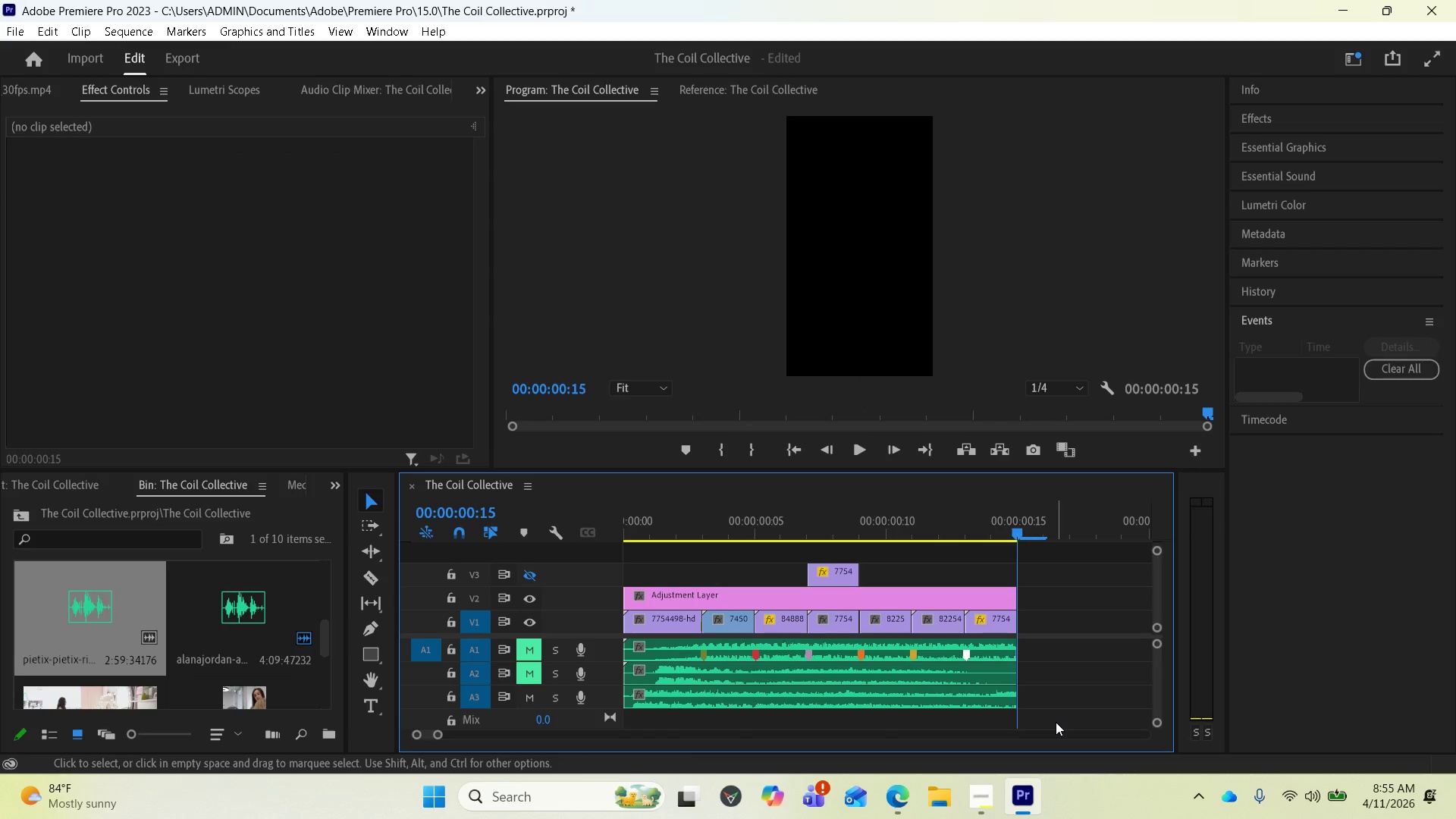 
key(Space)
 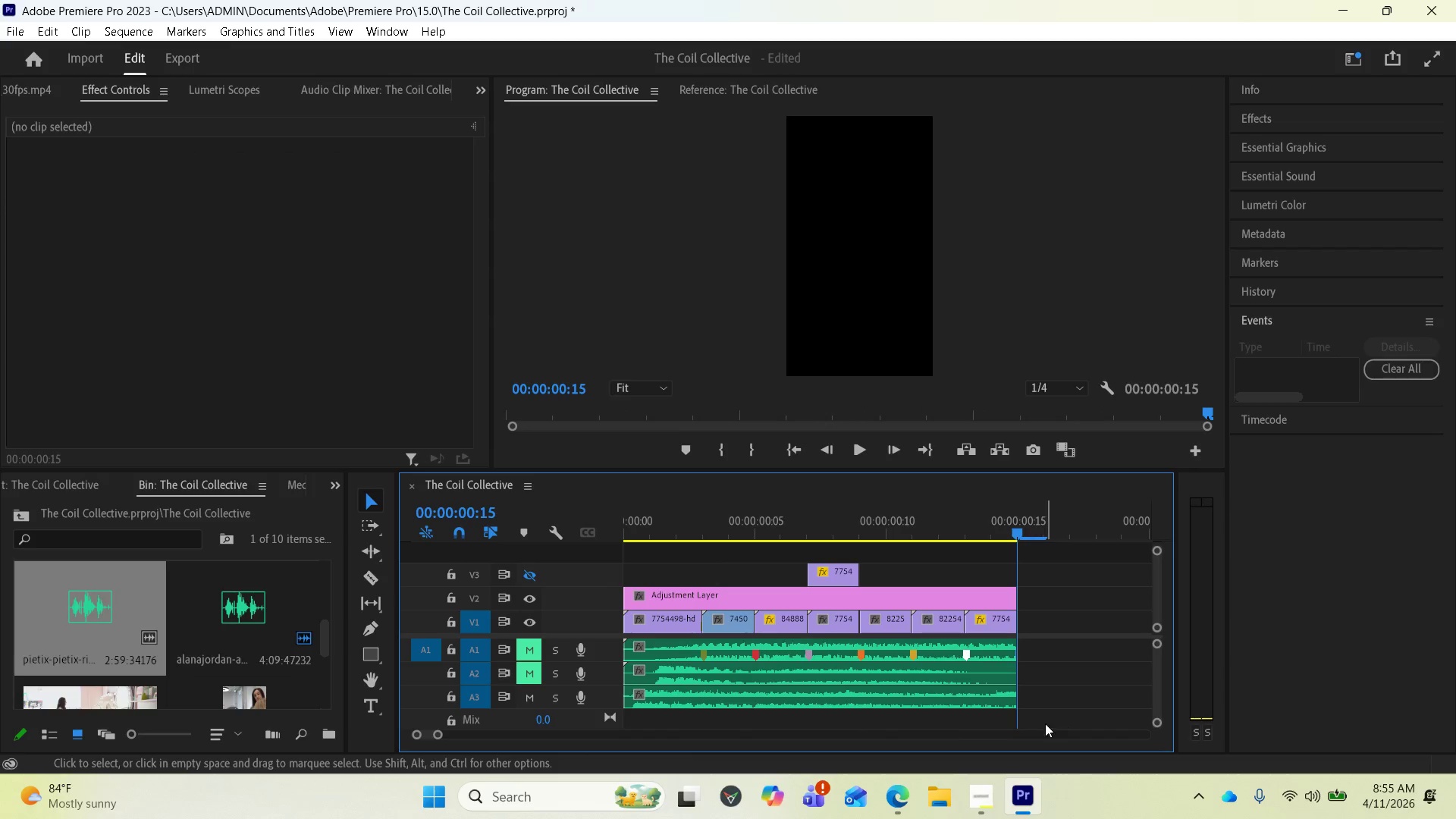 
key(Space)
 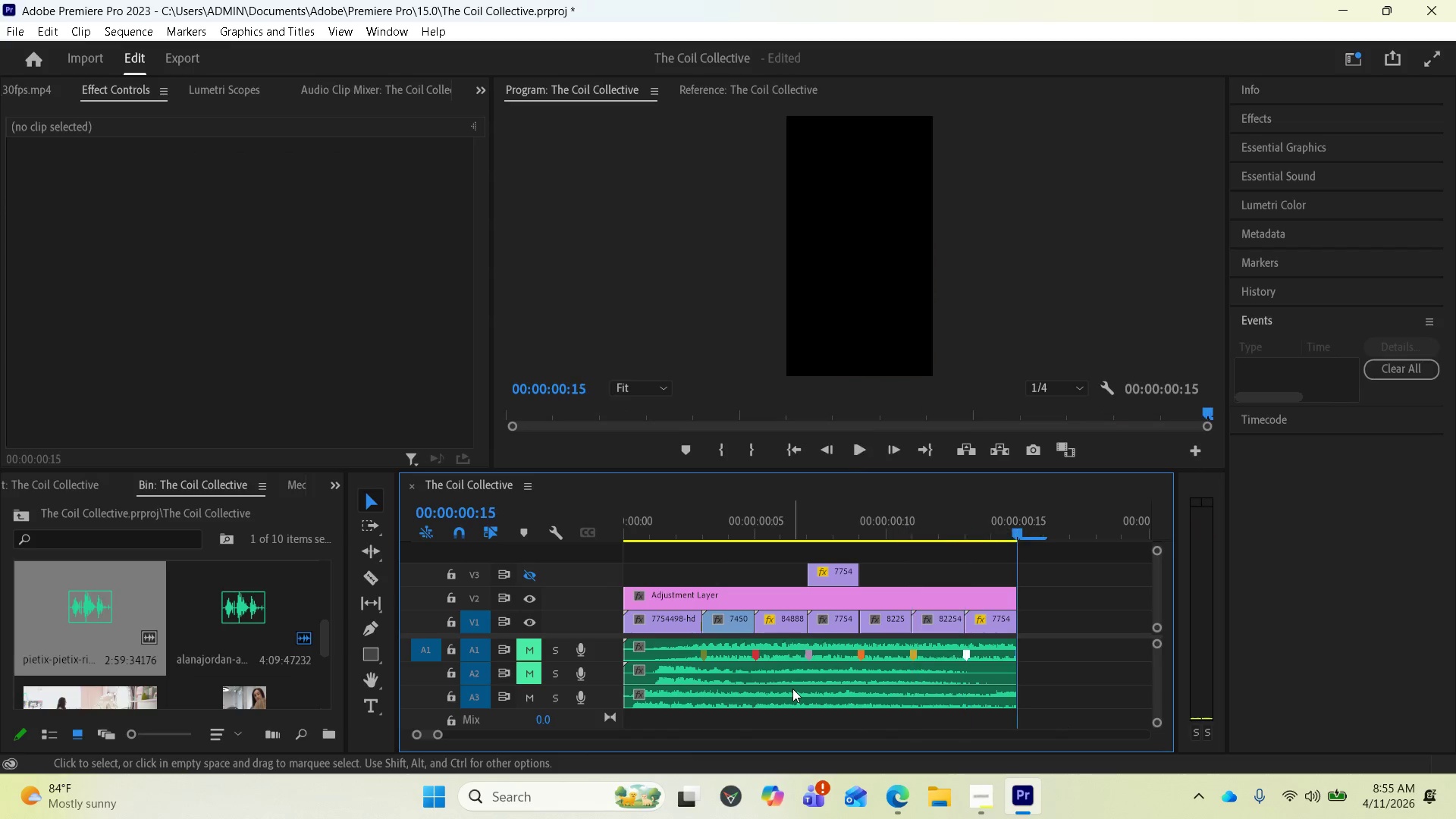 
key(Space)
 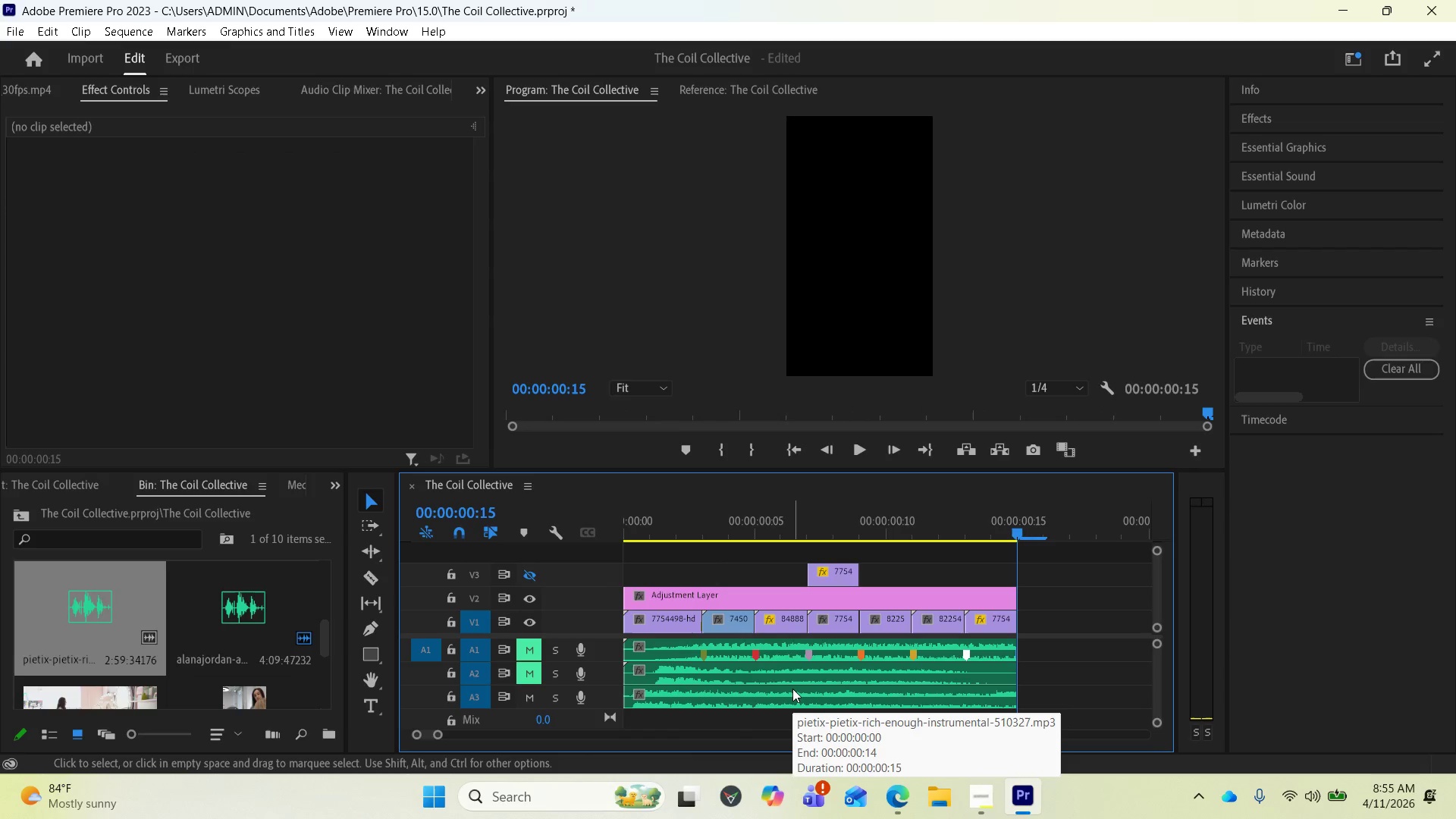 
key(Space)
 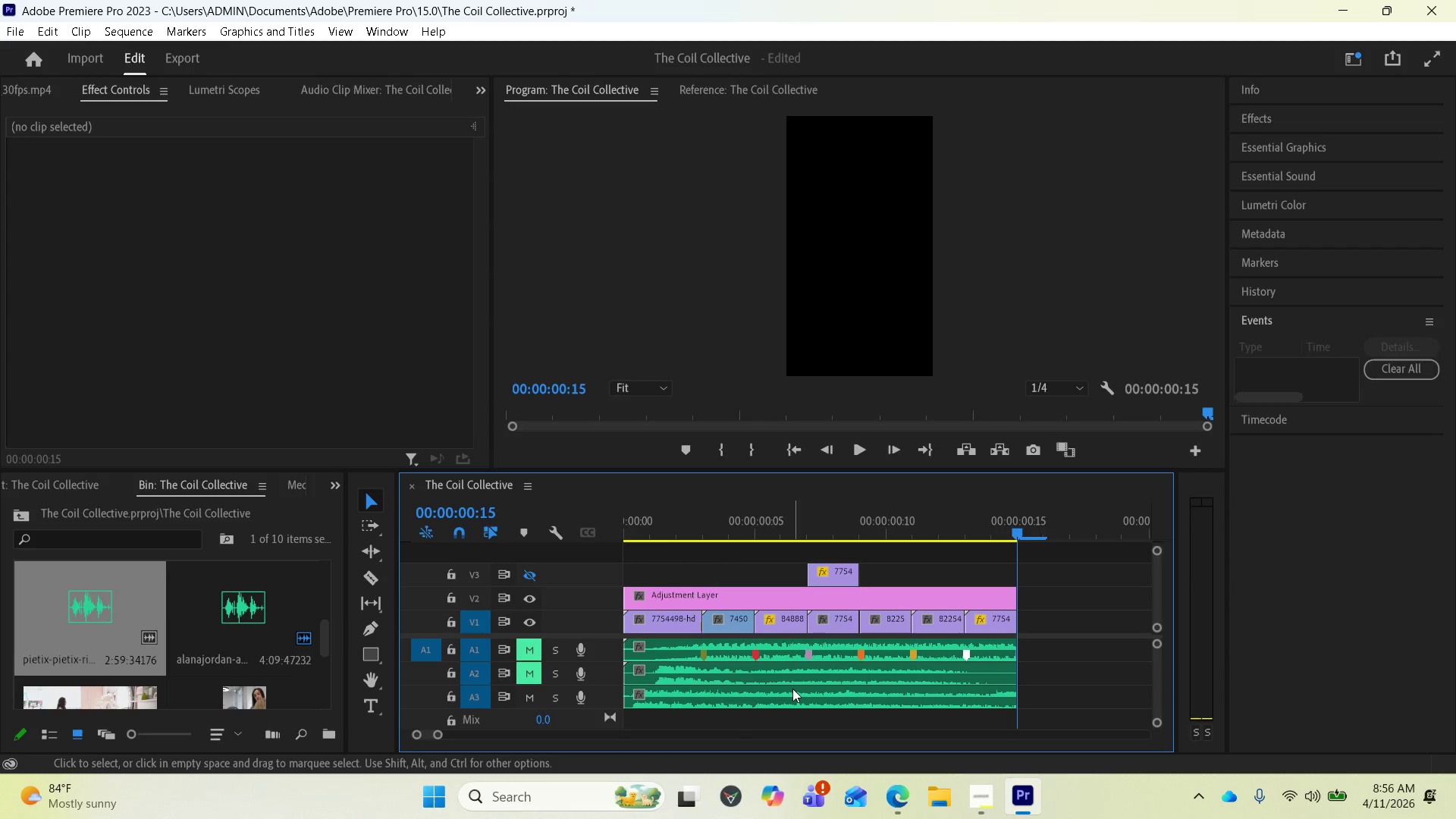 
wait(10.01)
 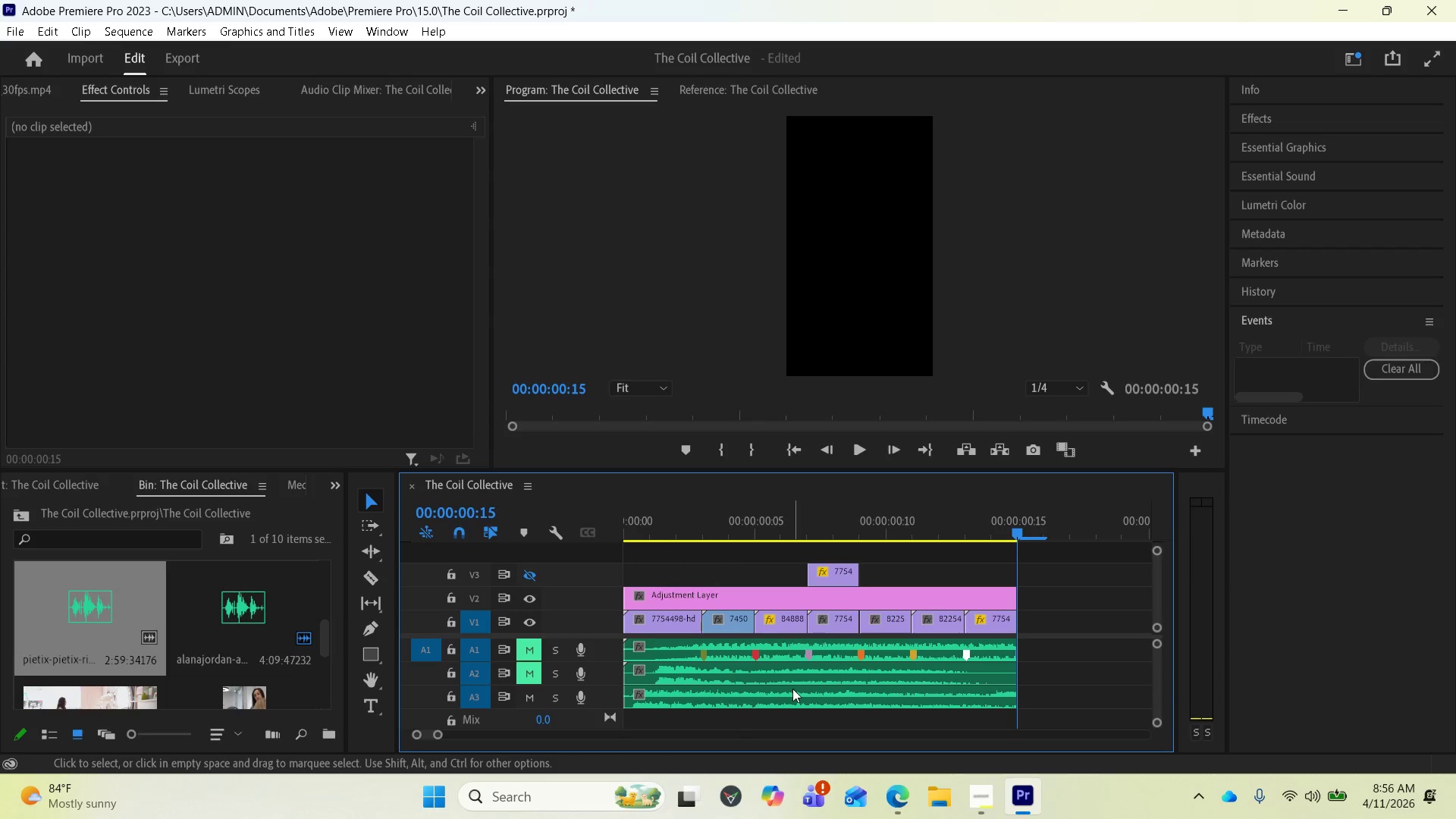 
left_click_drag(start_coordinate=[1015, 528], to_coordinate=[704, 544])
 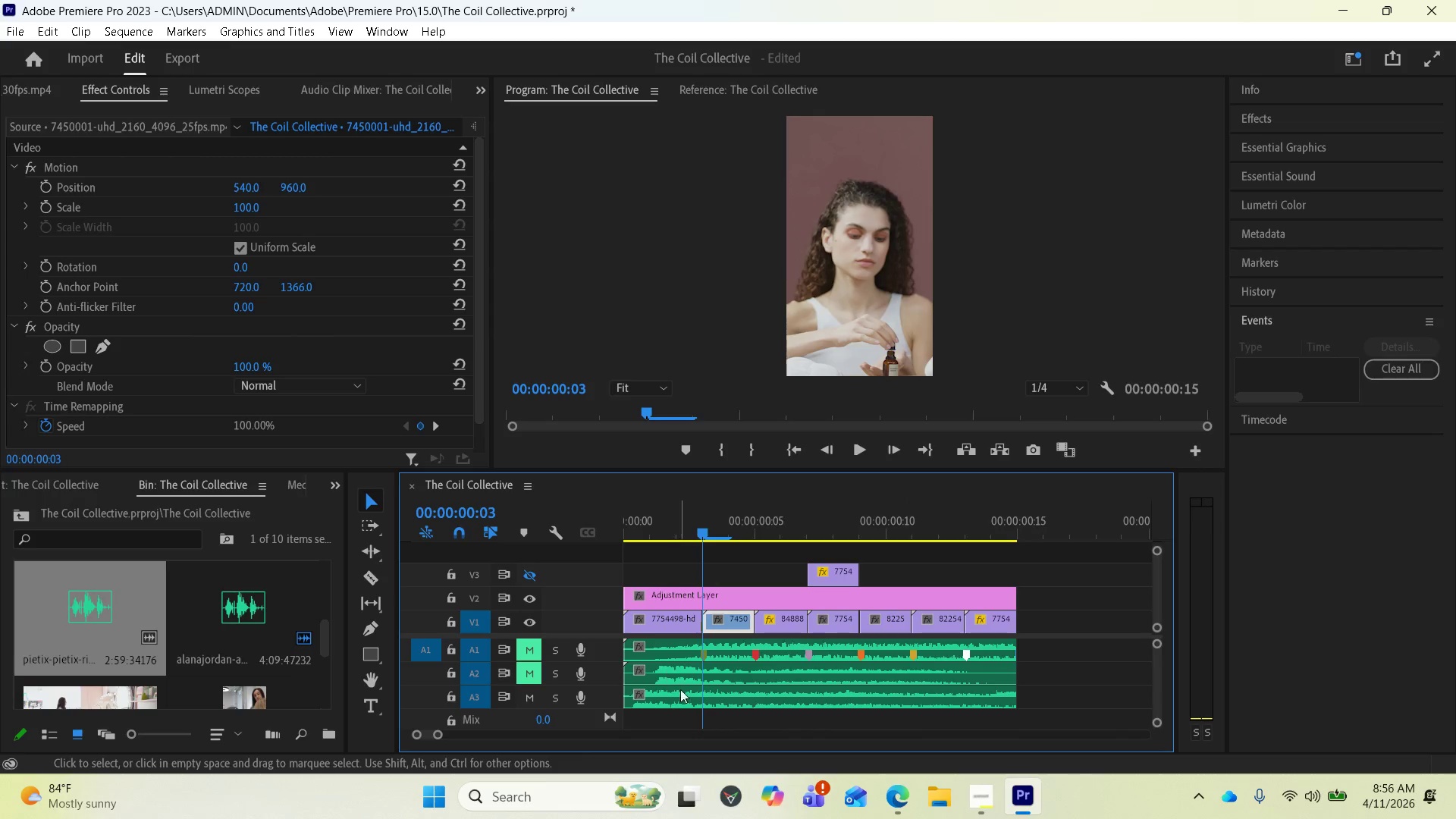 
left_click([706, 697])
 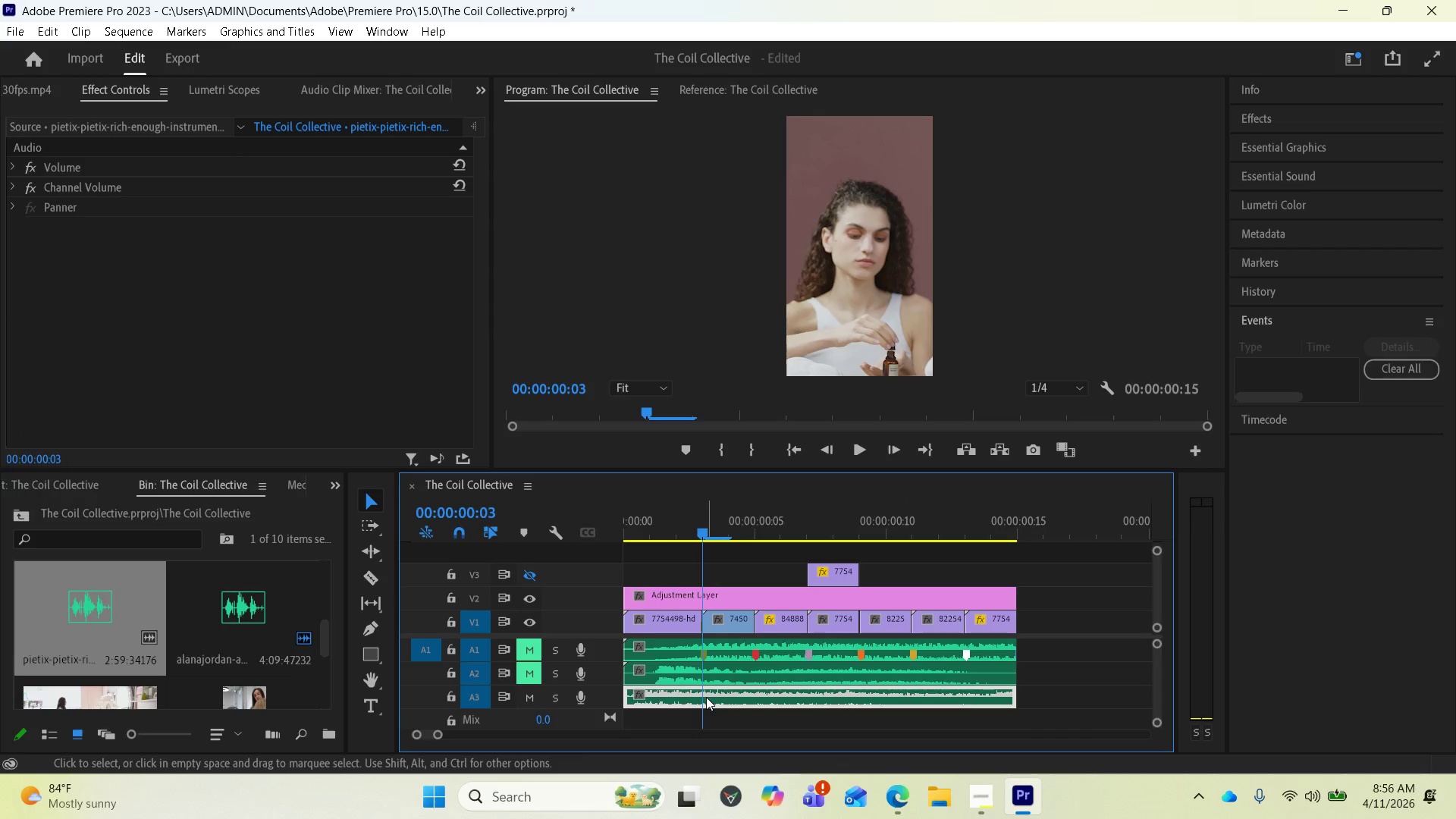 
key(M)
 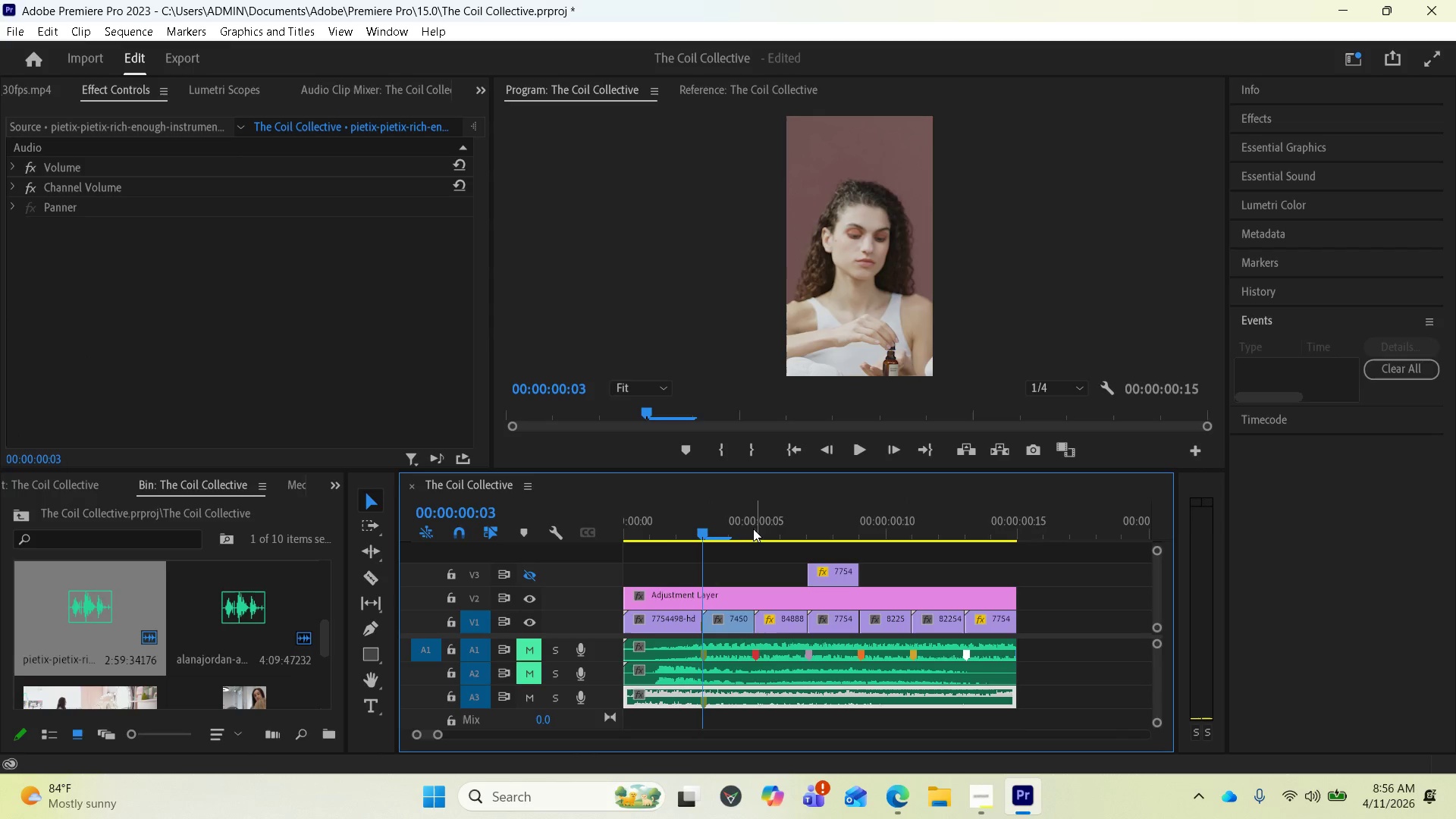 
left_click([746, 529])
 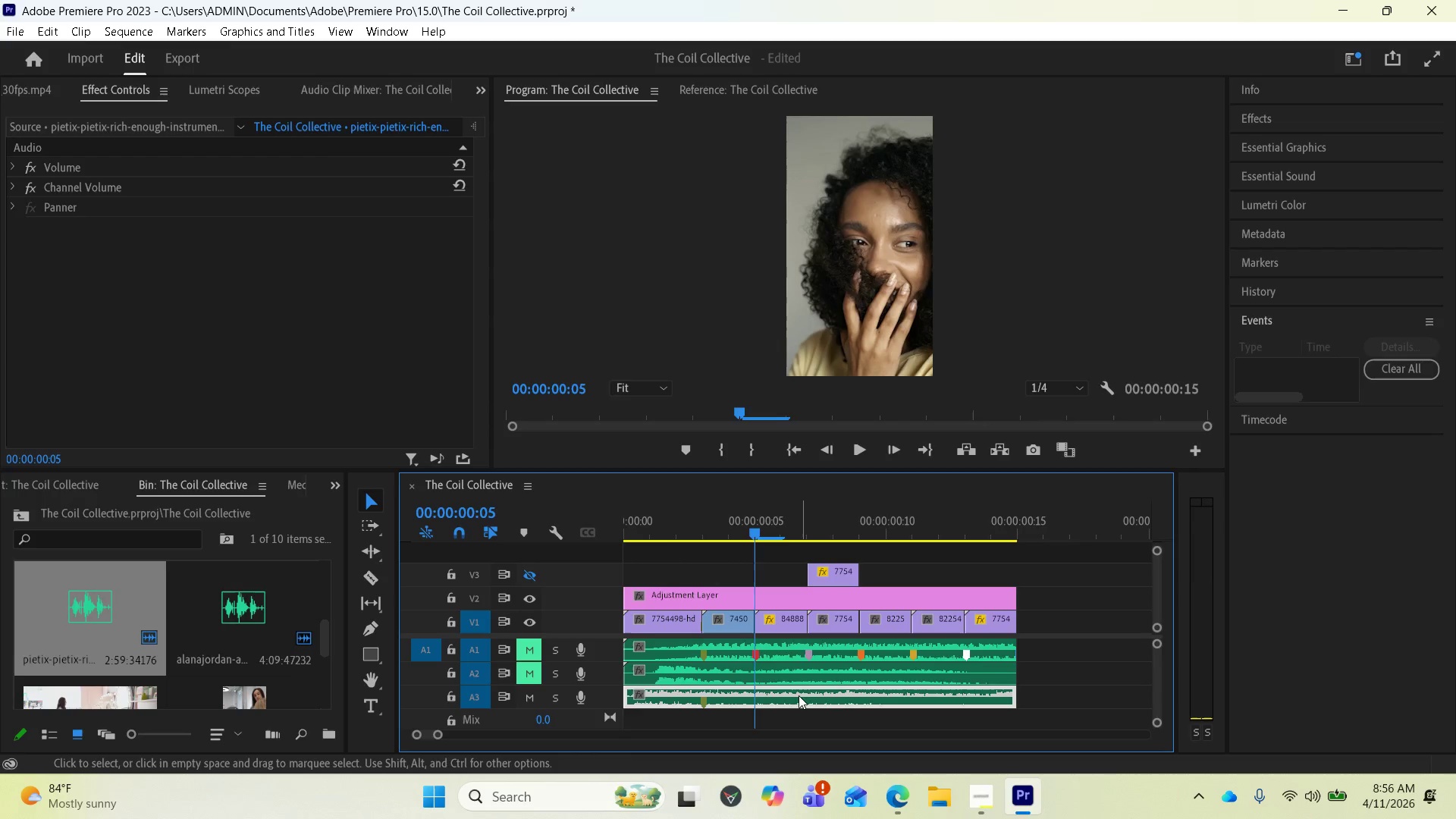 
left_click([790, 700])
 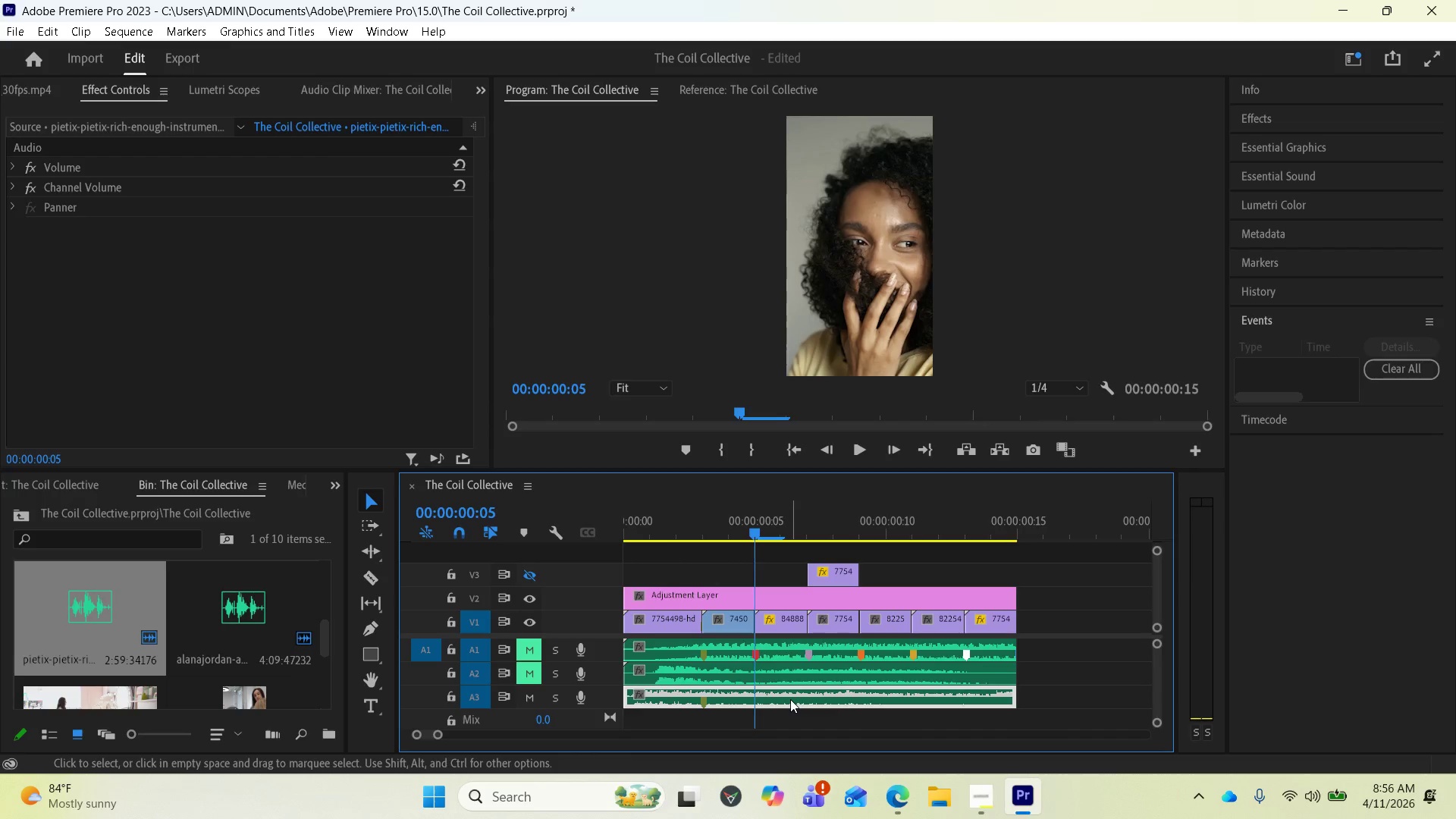 
key(M)
 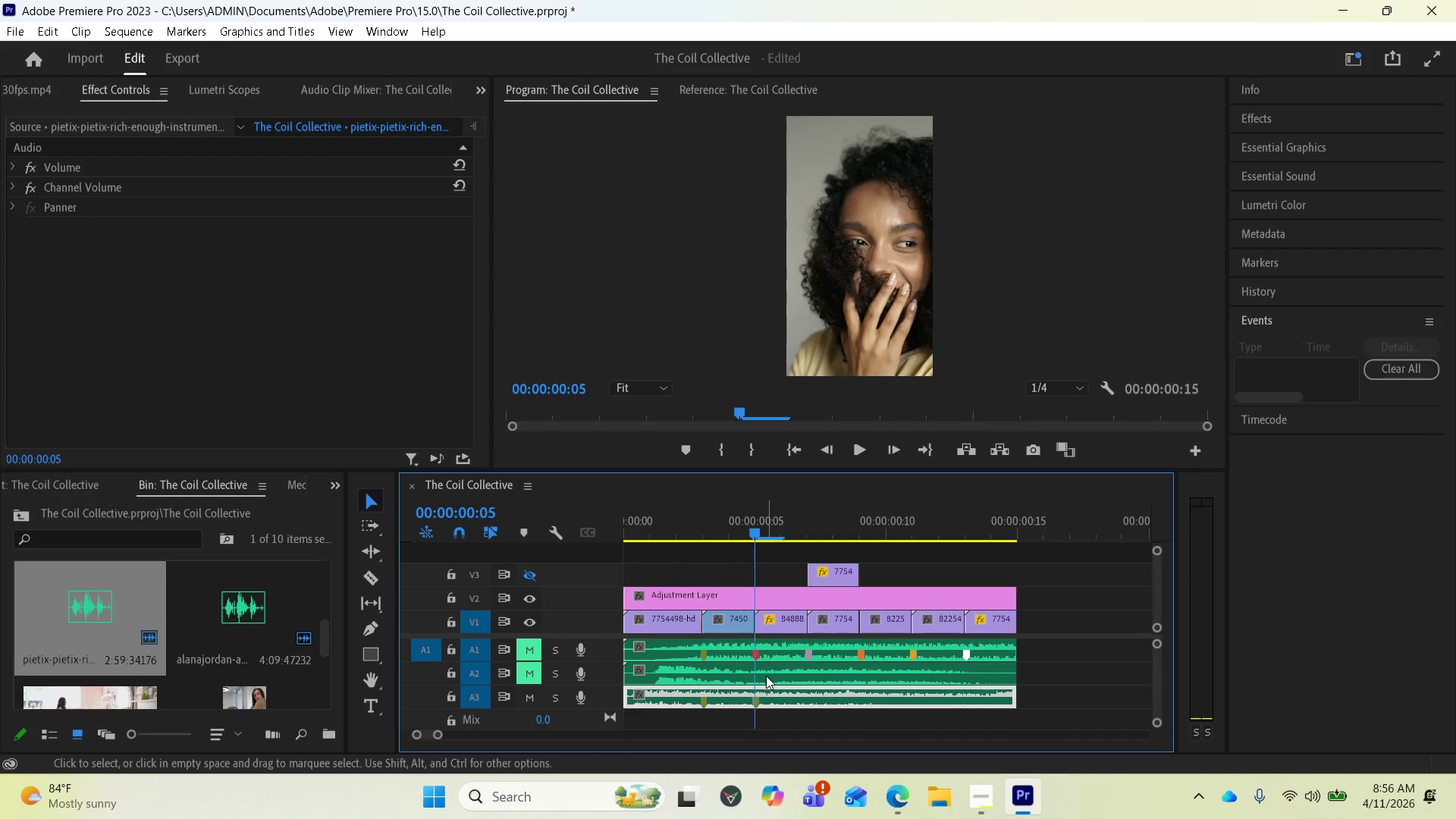 
key(M)
 